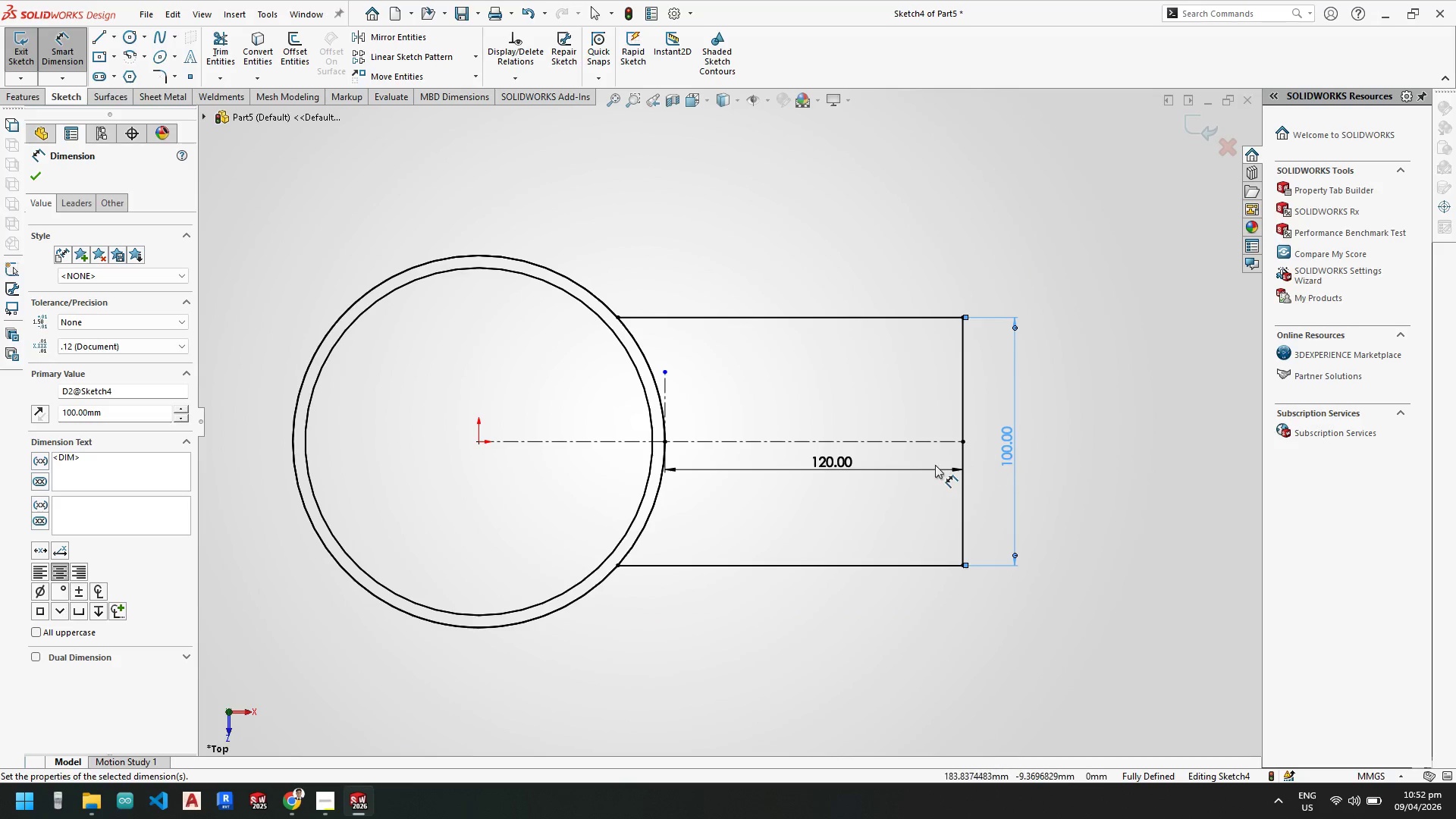 
key(Escape)
 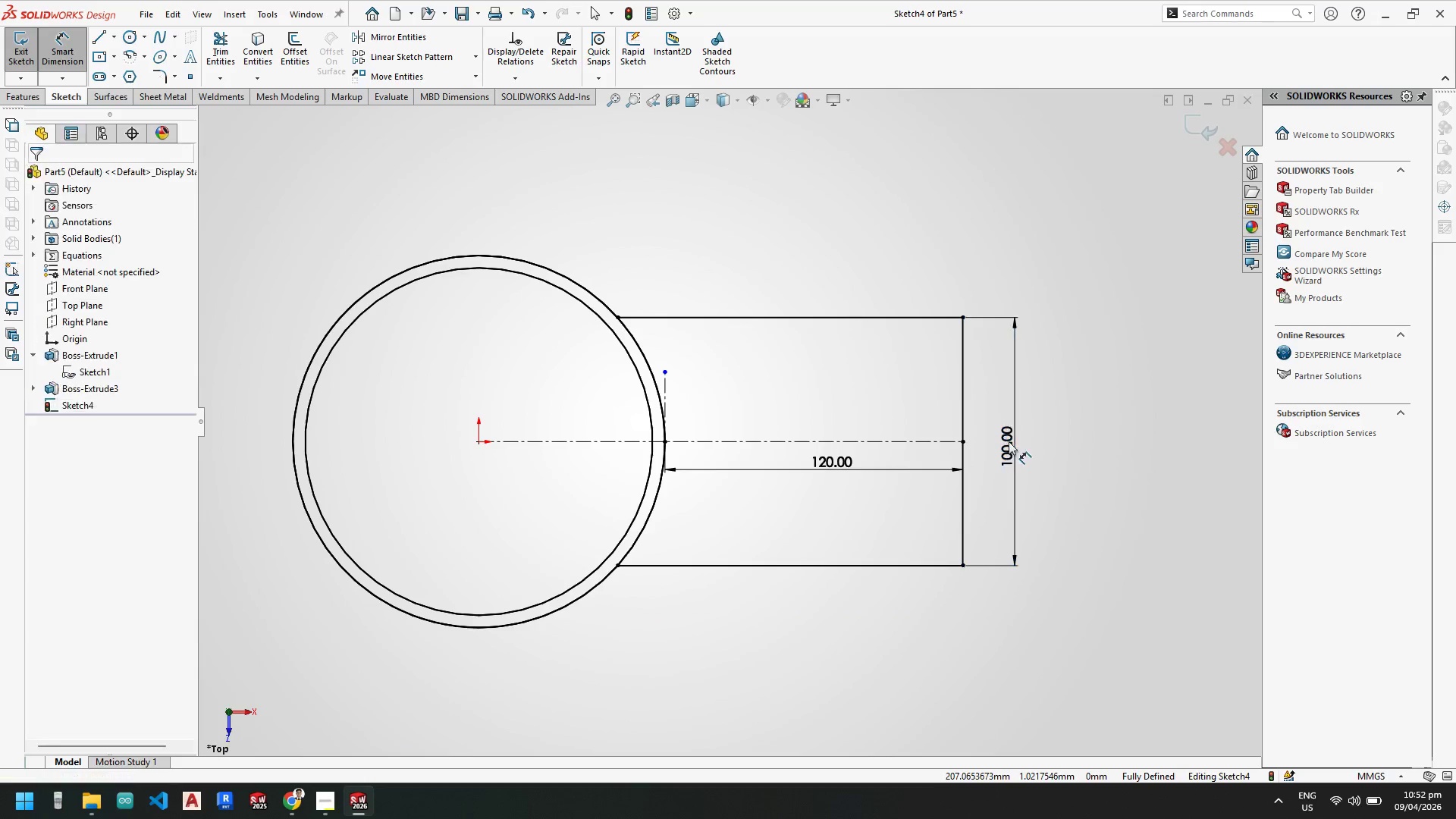 
key(Escape)
 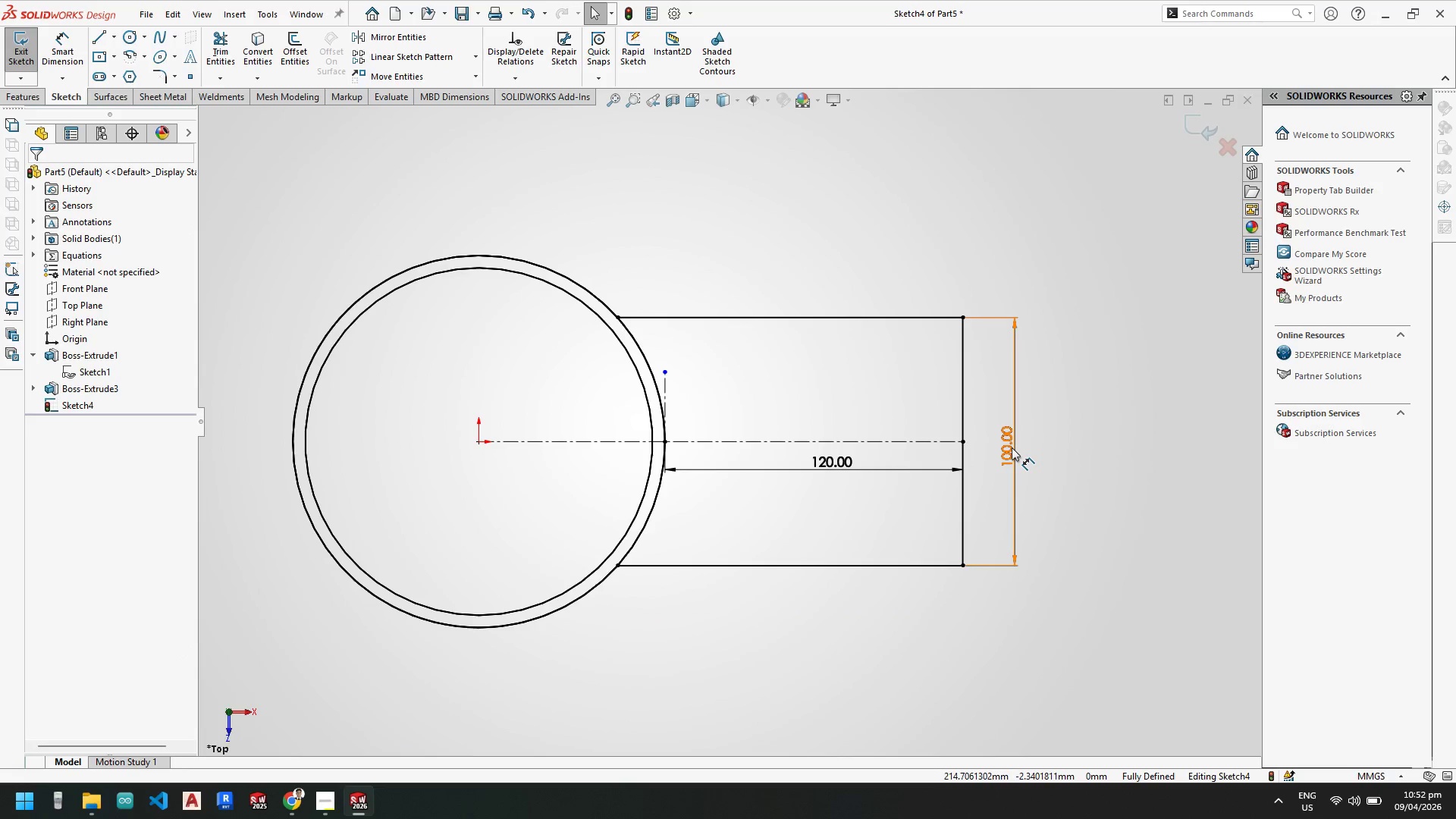 
double_click([1012, 447])
 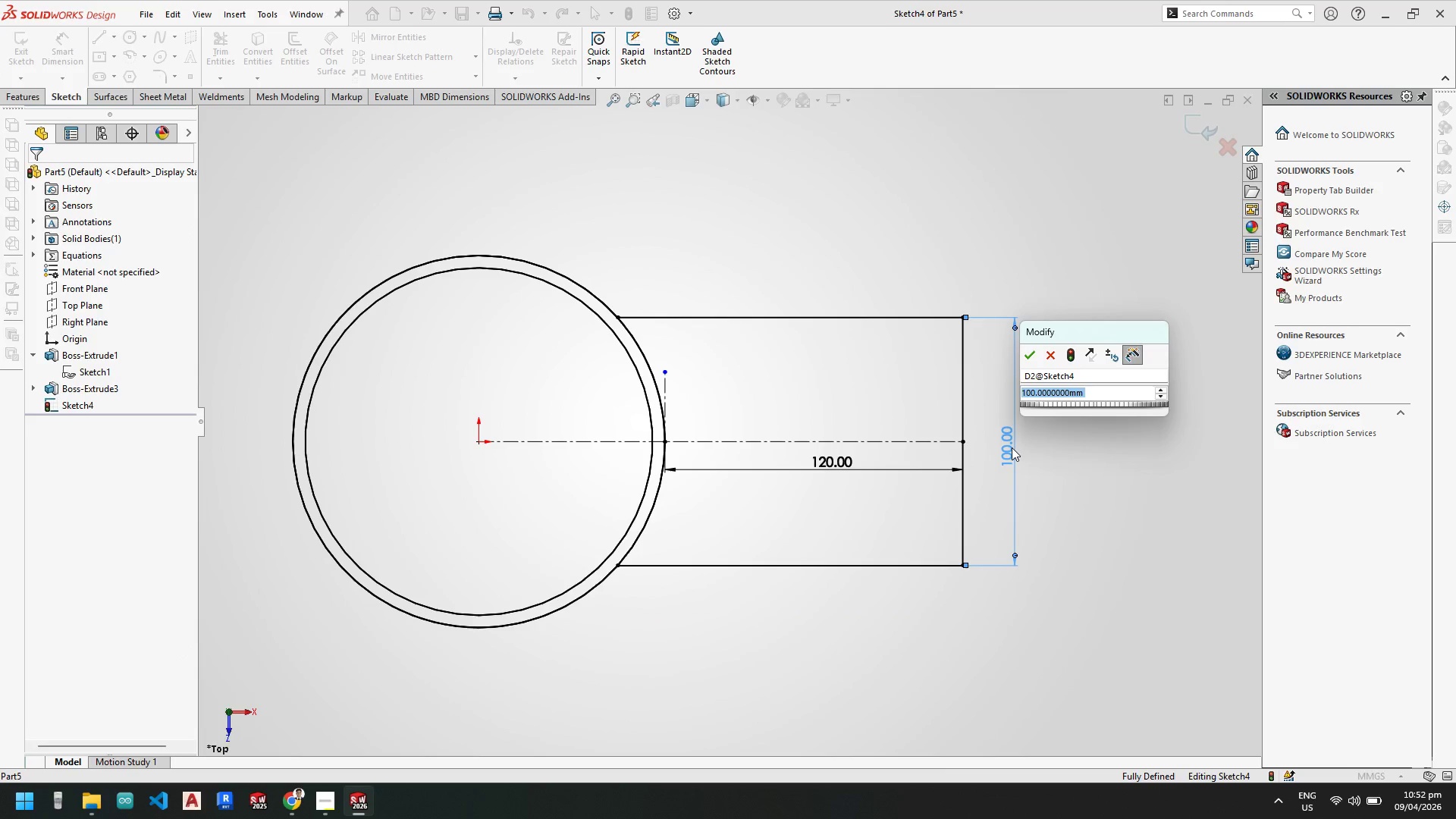 
key(Numpad1)
 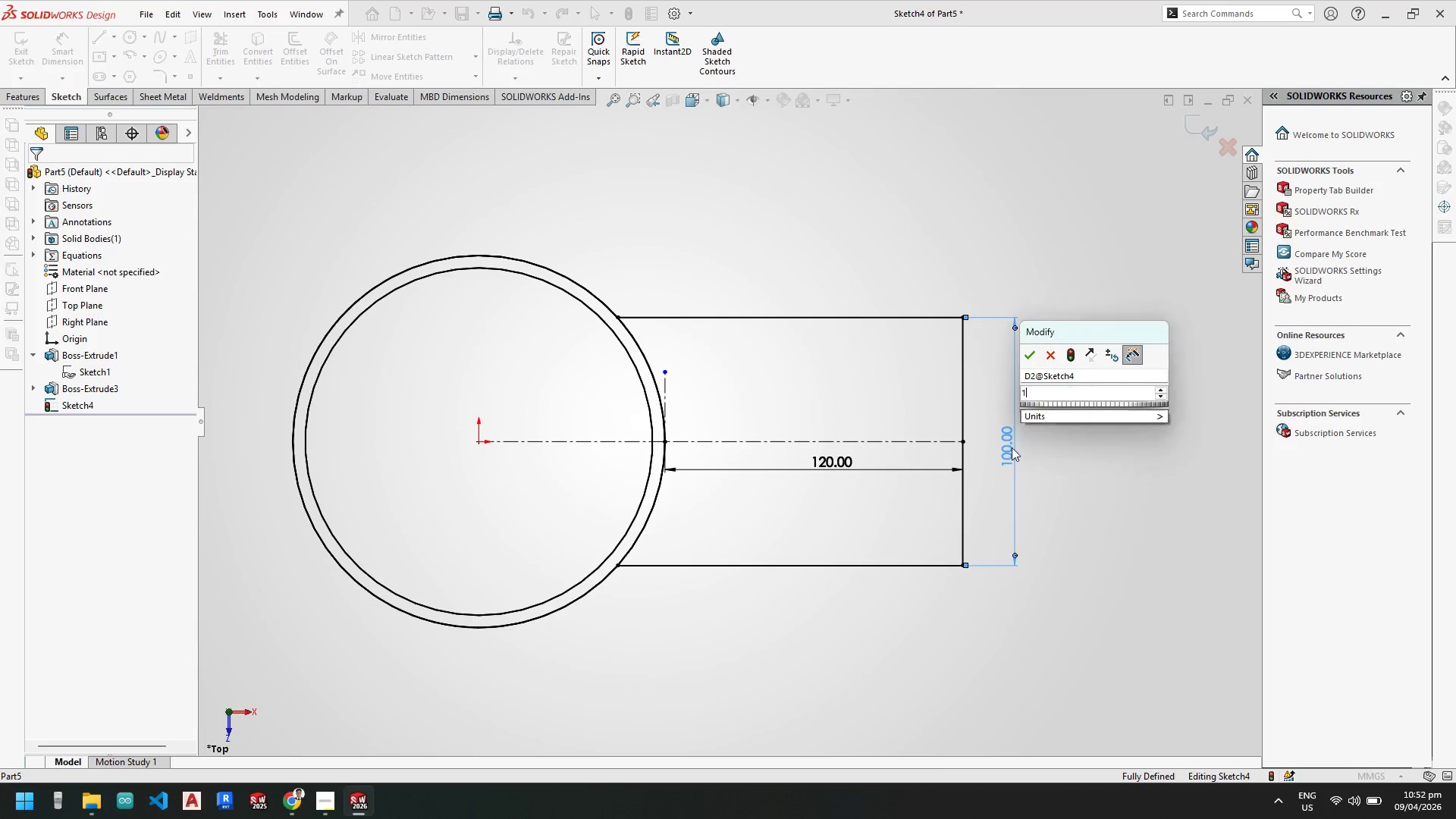 
key(Numpad4)
 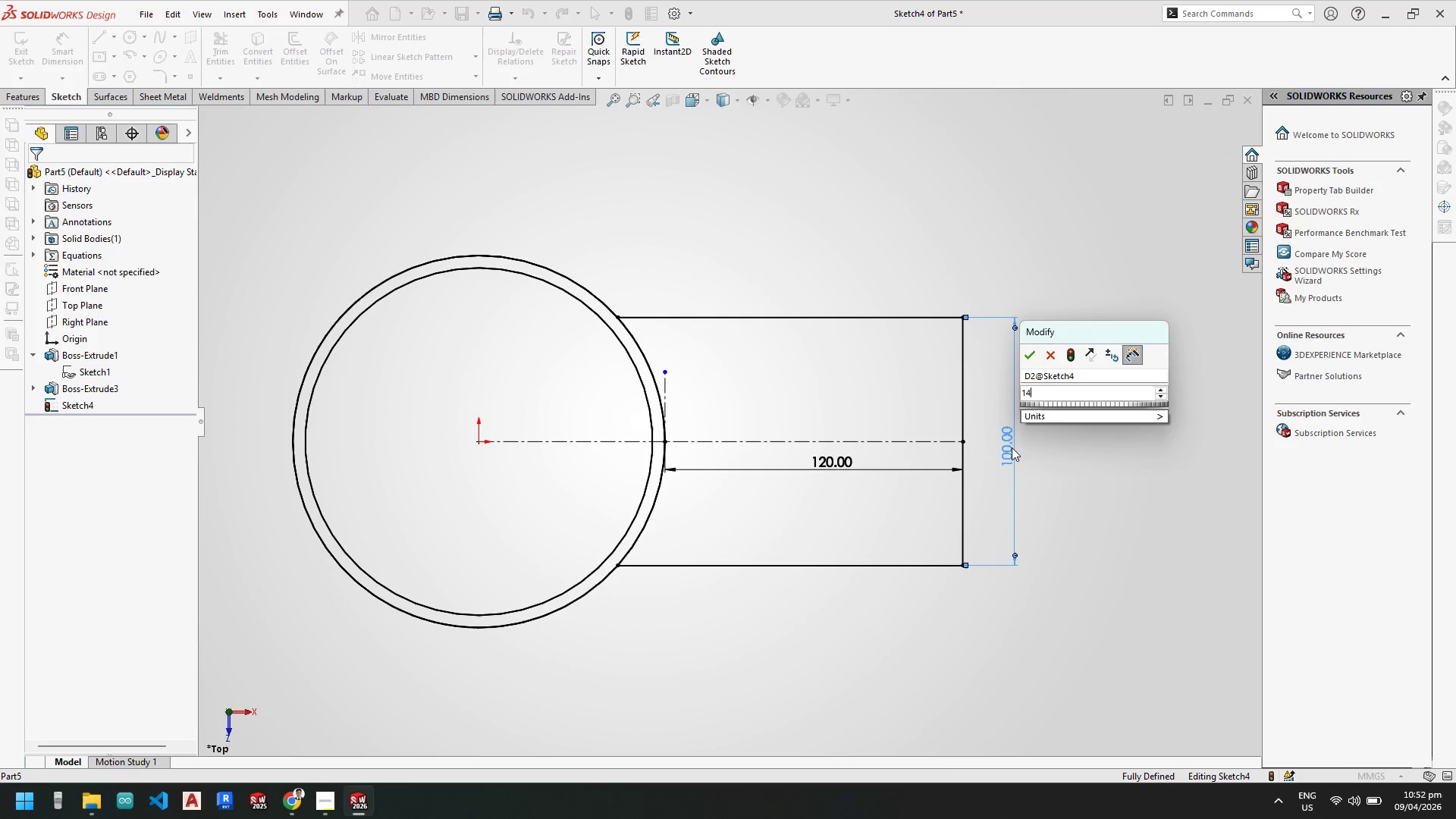 
key(Numpad0)
 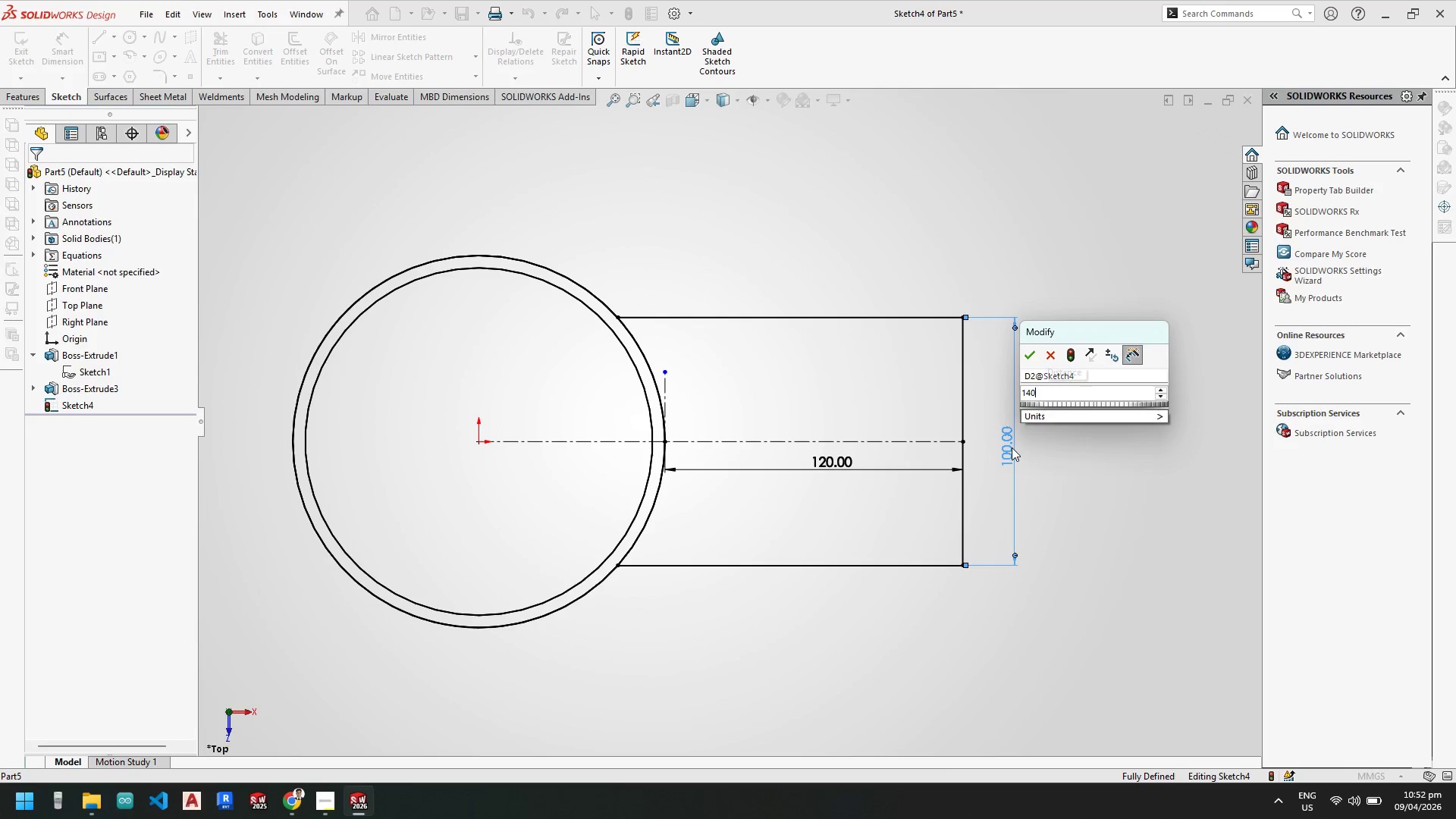 
key(NumpadEnter)
 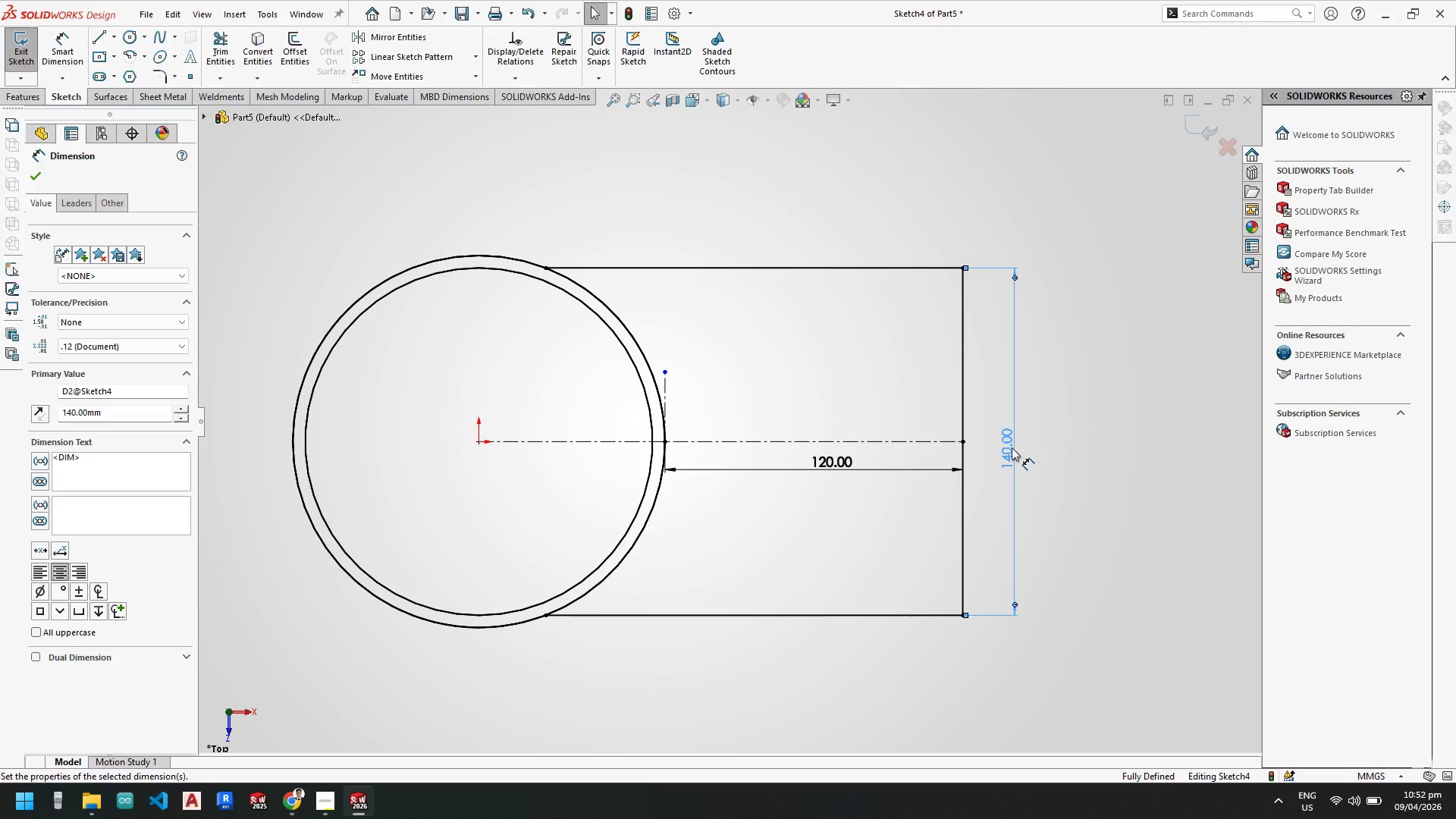 
key(Escape)
 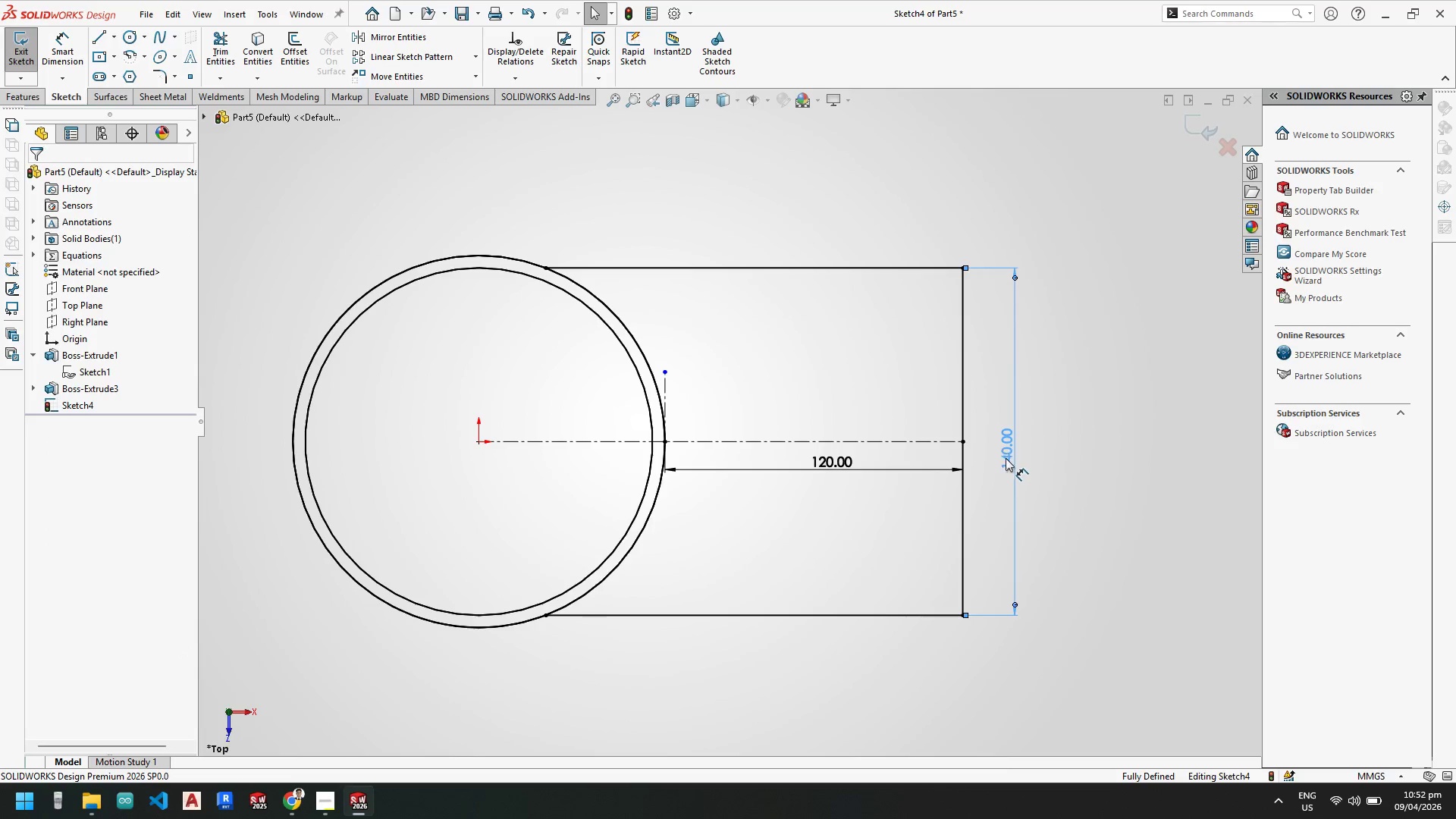 
key(Escape)
 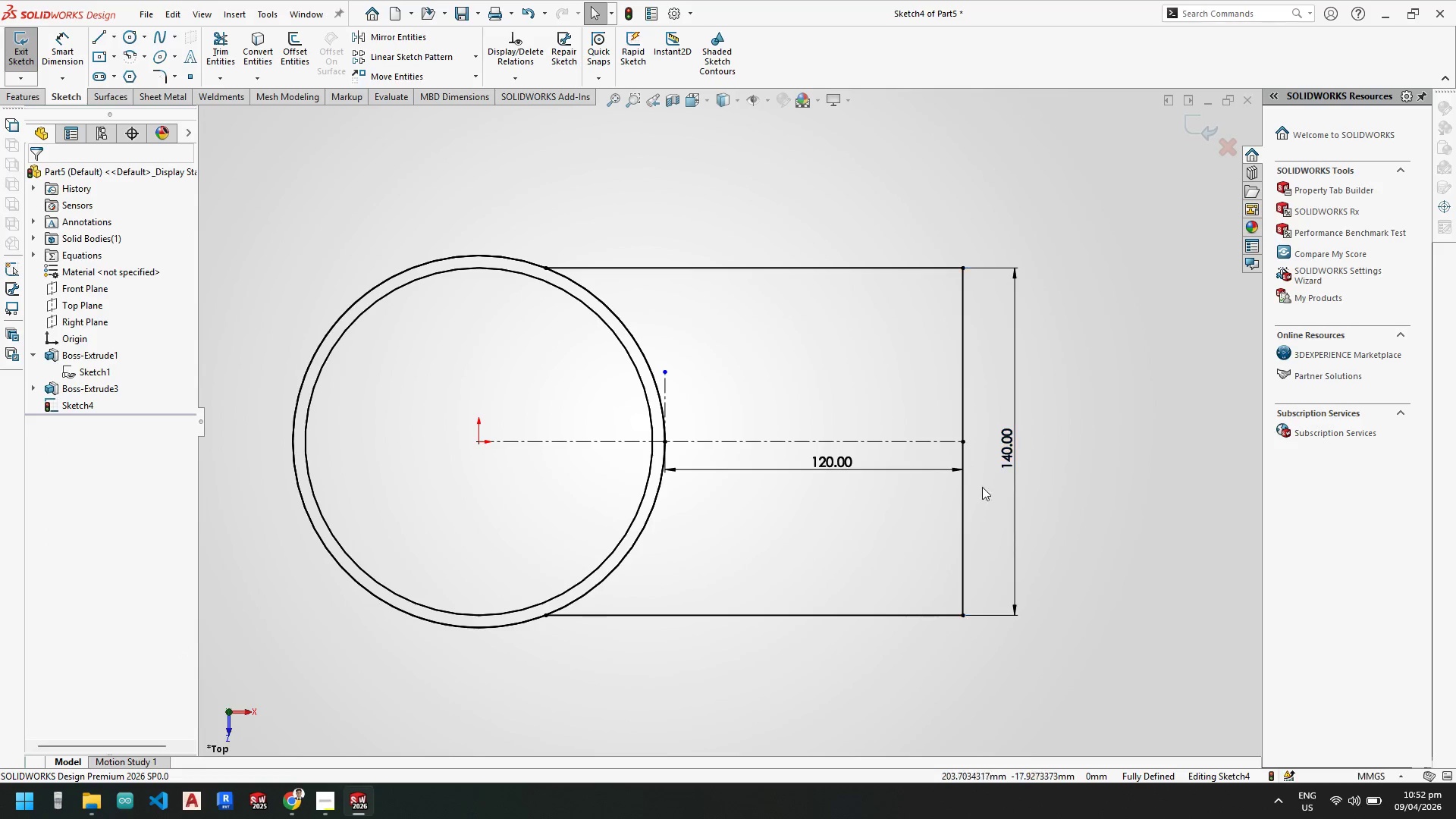 
wait(15.77)
 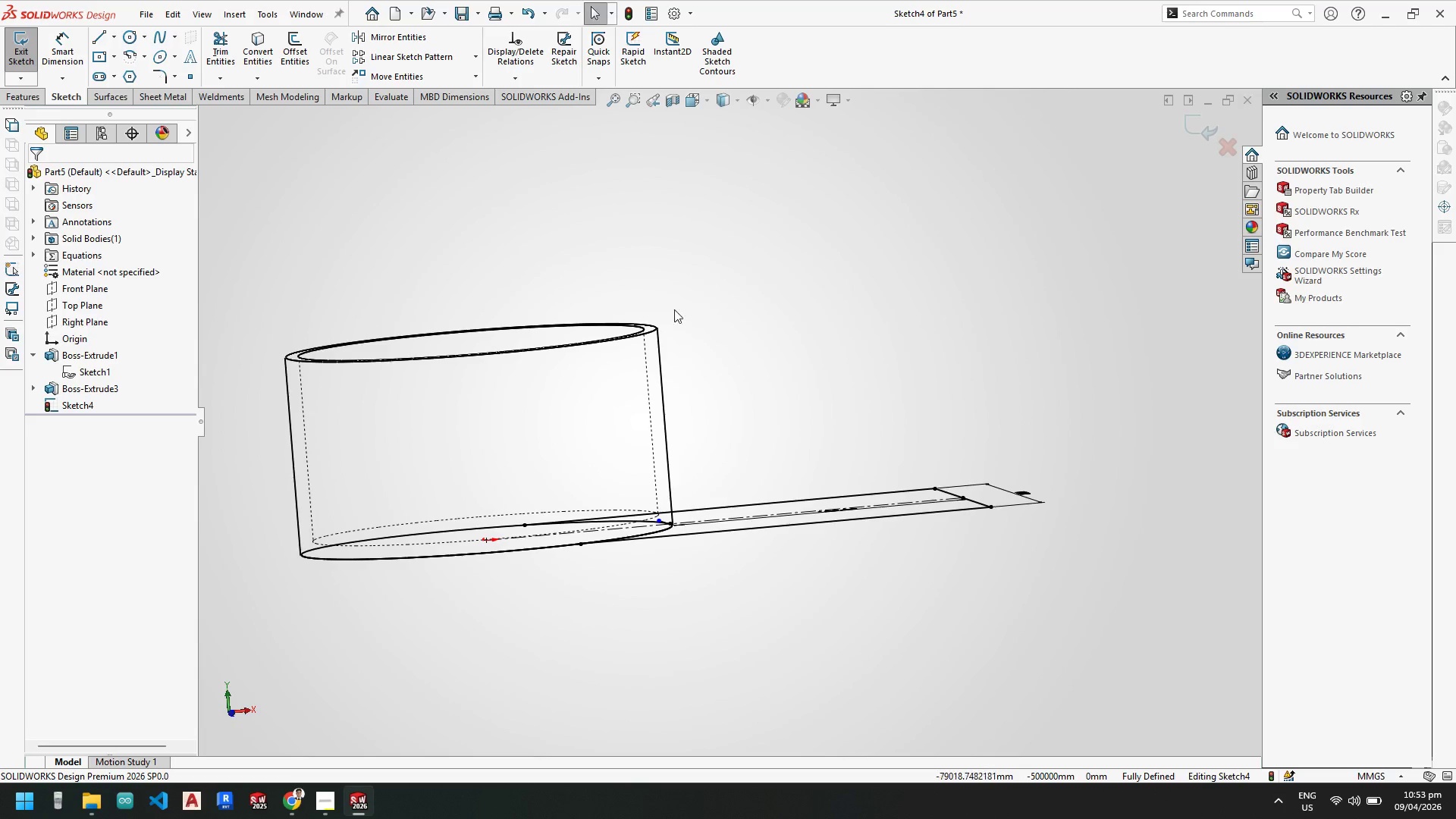 
left_click([221, 47])
 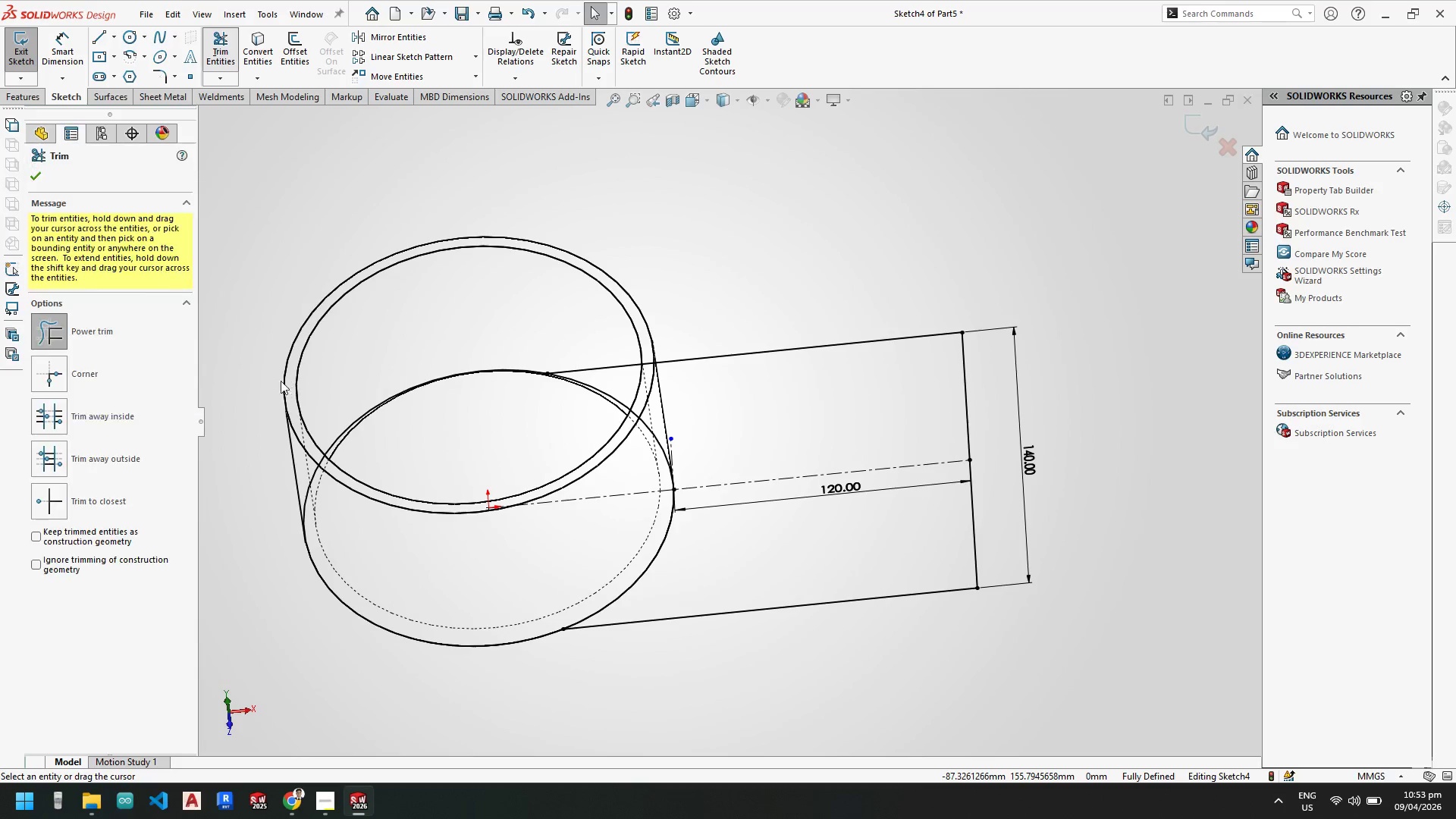 
left_click_drag(start_coordinate=[254, 378], to_coordinate=[358, 540])
 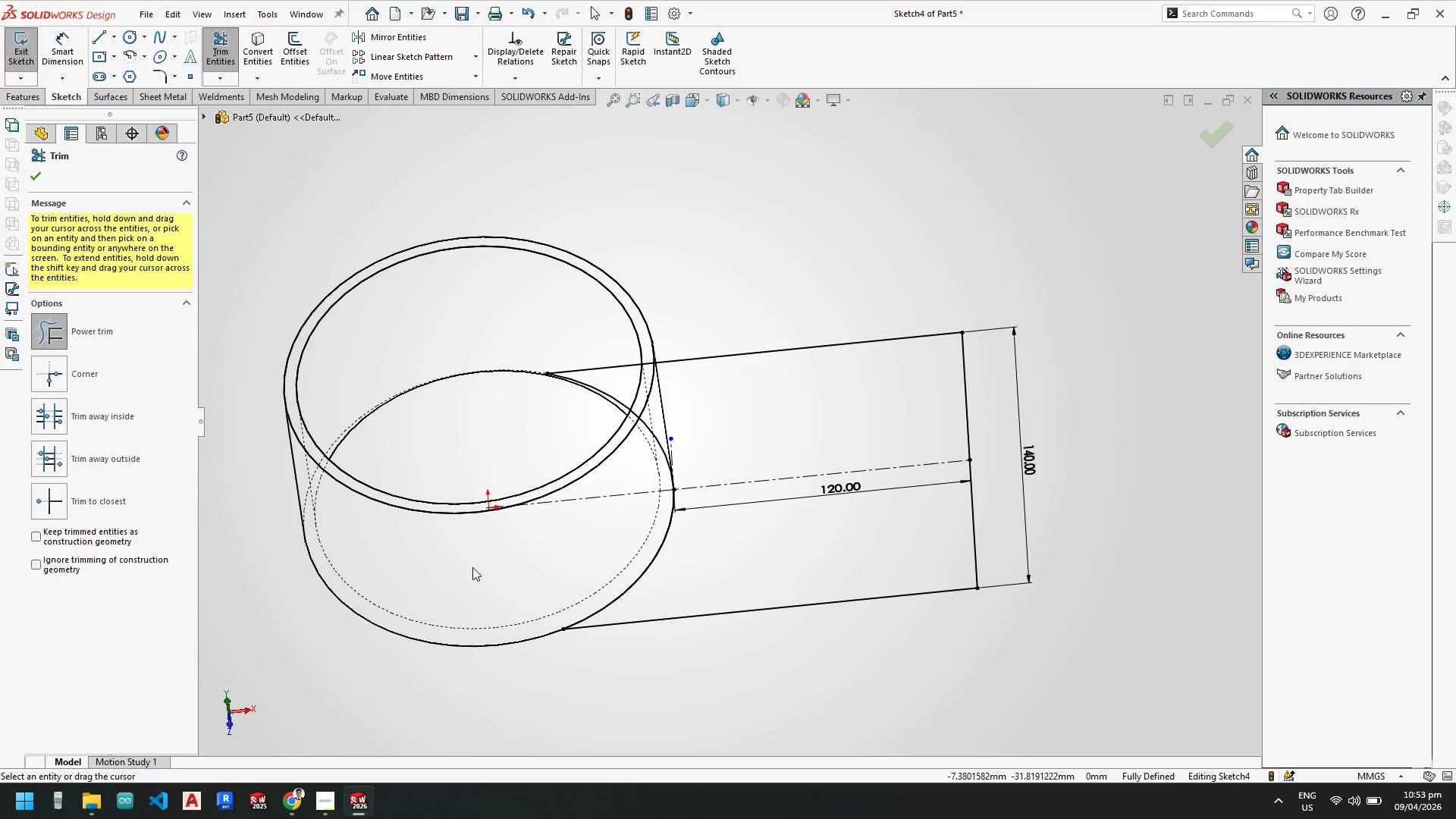 
left_click_drag(start_coordinate=[455, 558], to_coordinate=[354, 676])
 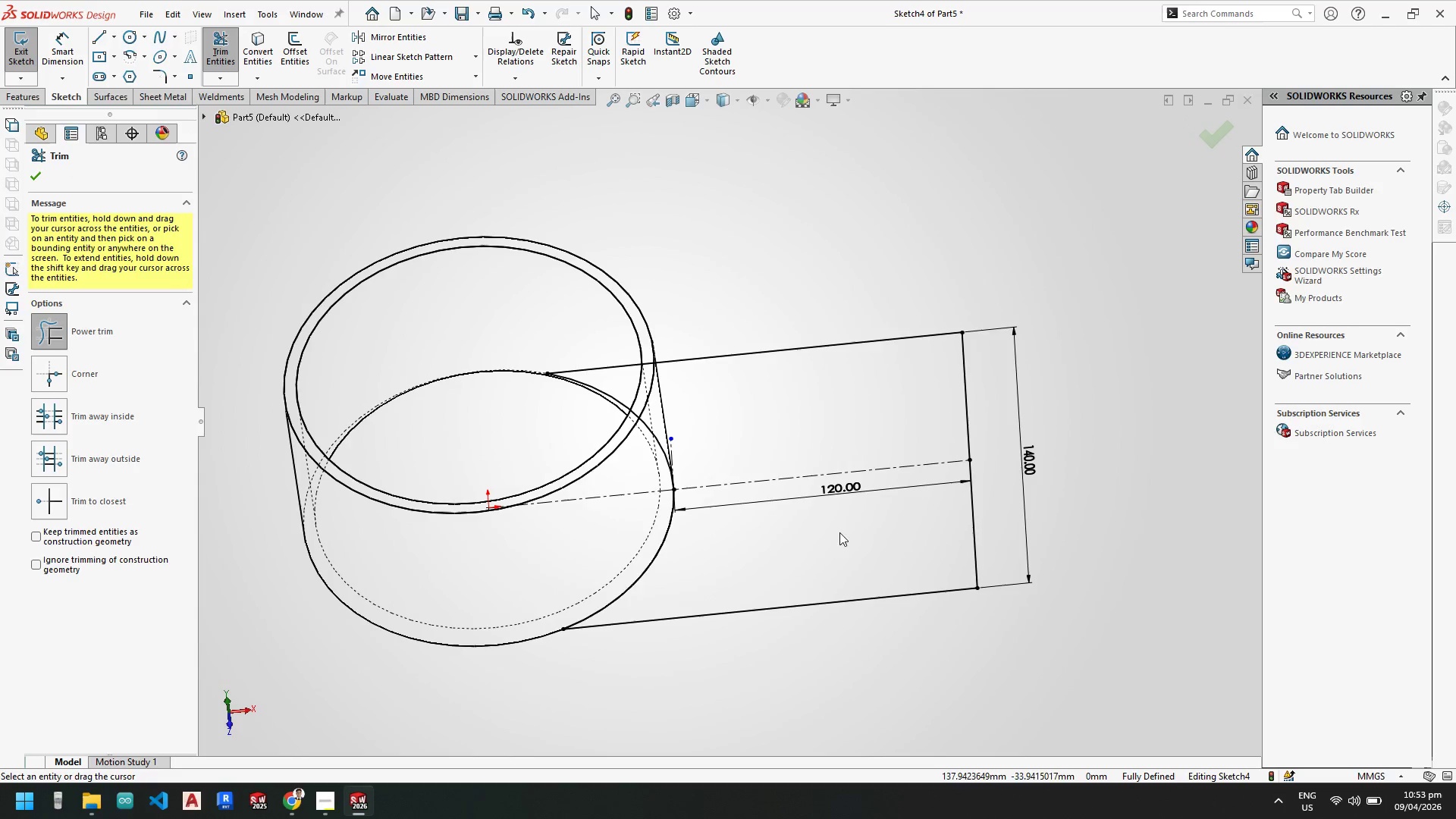 
scroll: coordinate [810, 551], scroll_direction: up, amount: 3.0
 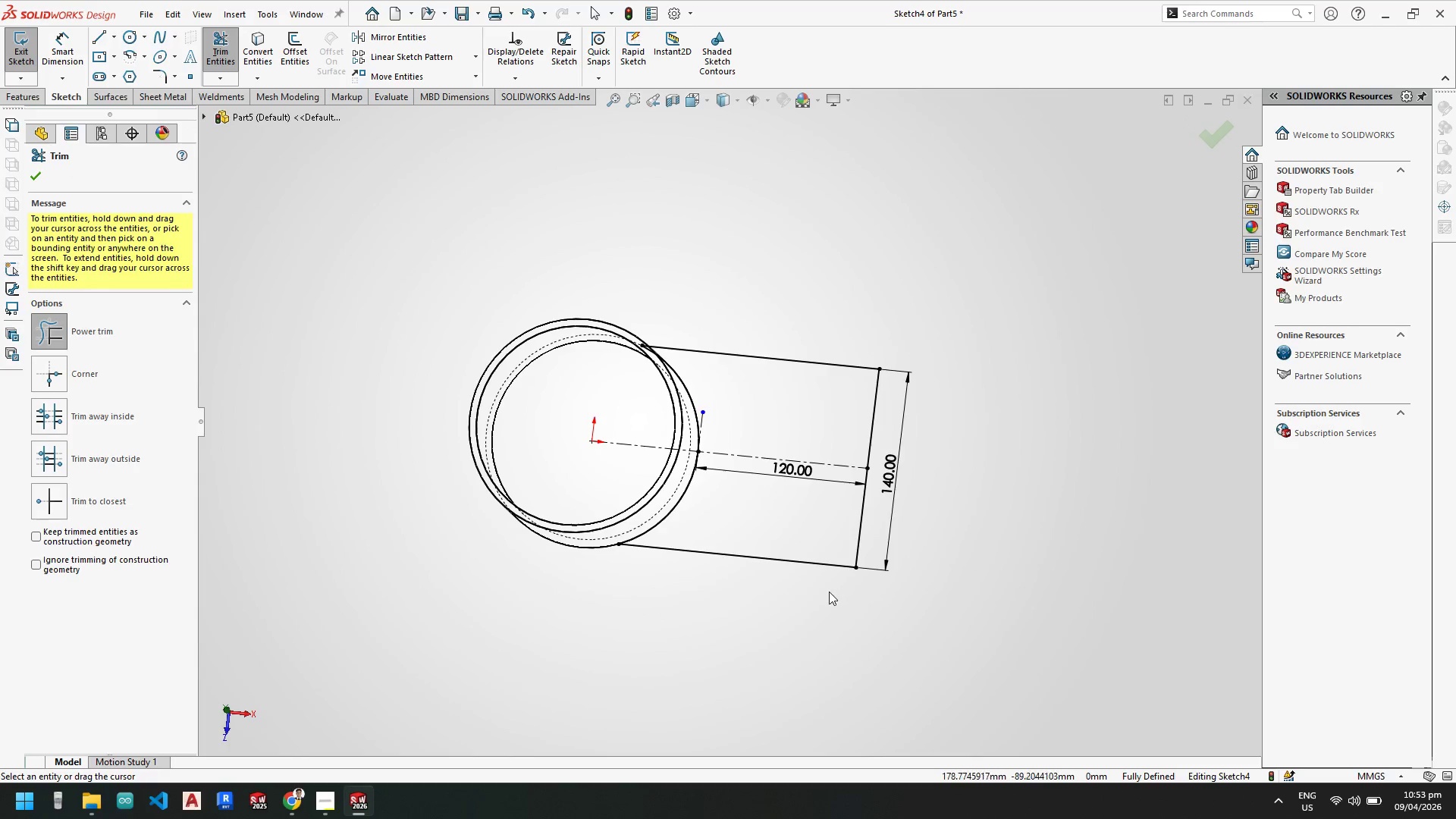 
key(Space)
 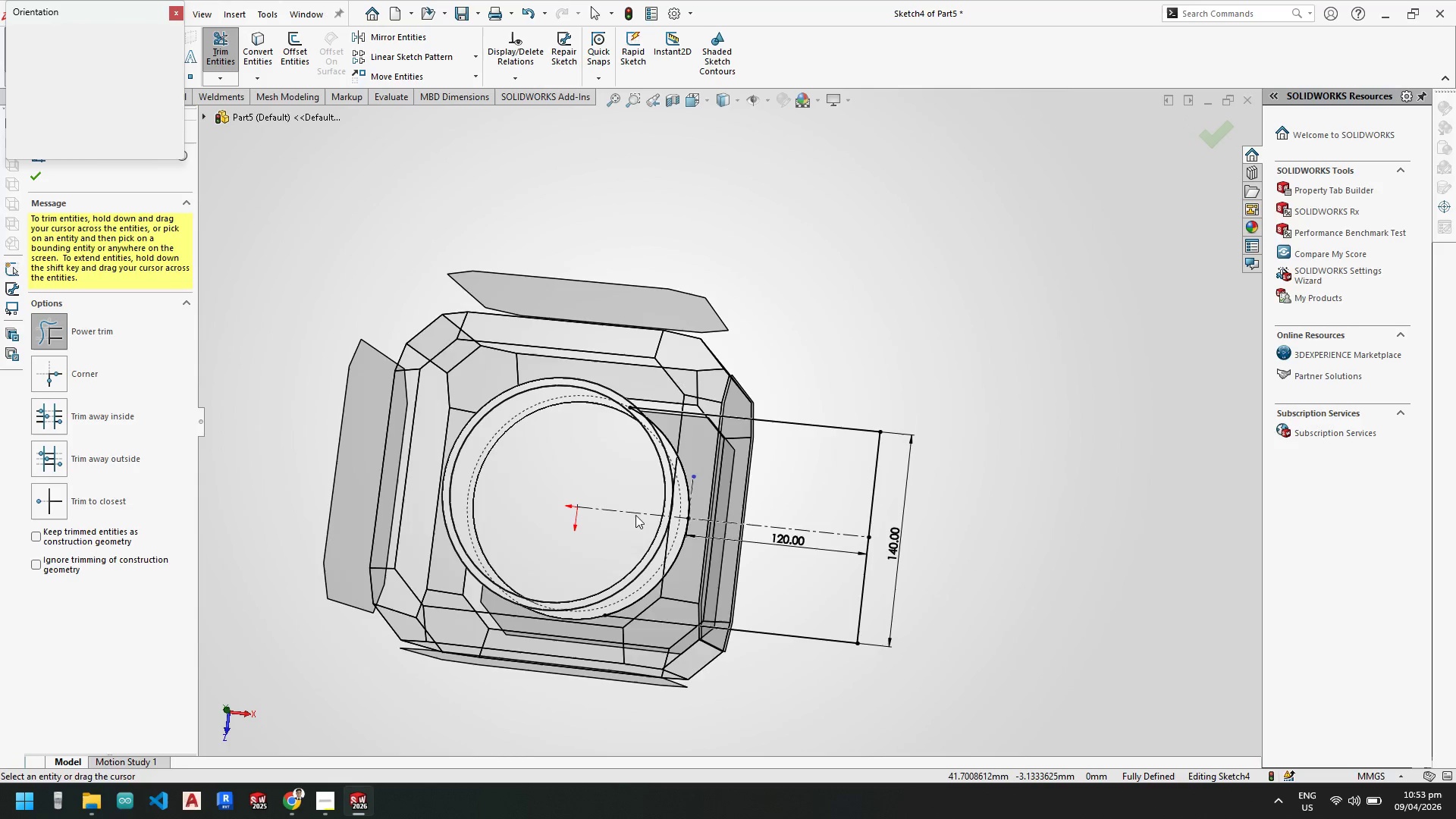 
left_click([623, 509])
 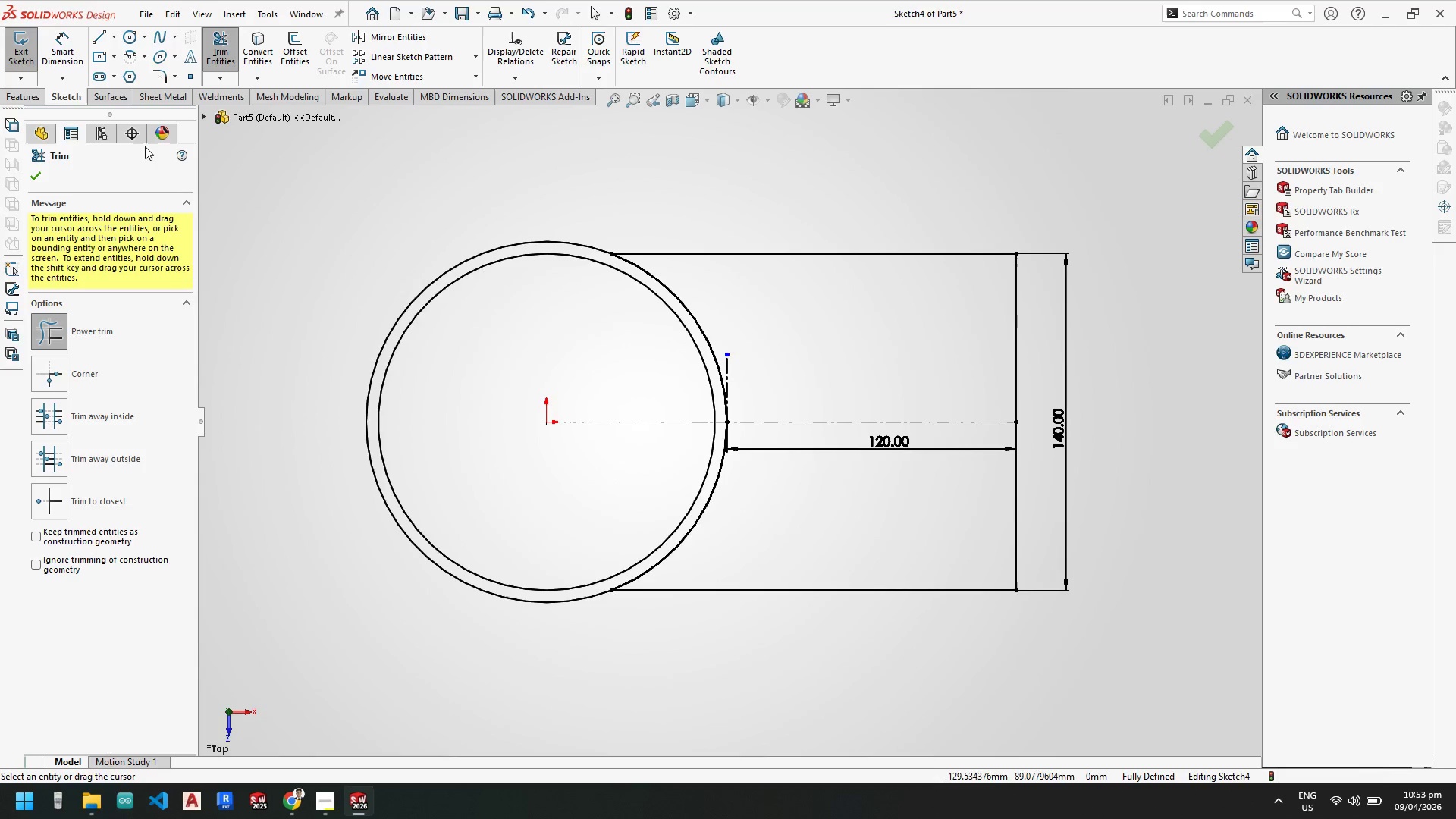 
left_click([32, 101])
 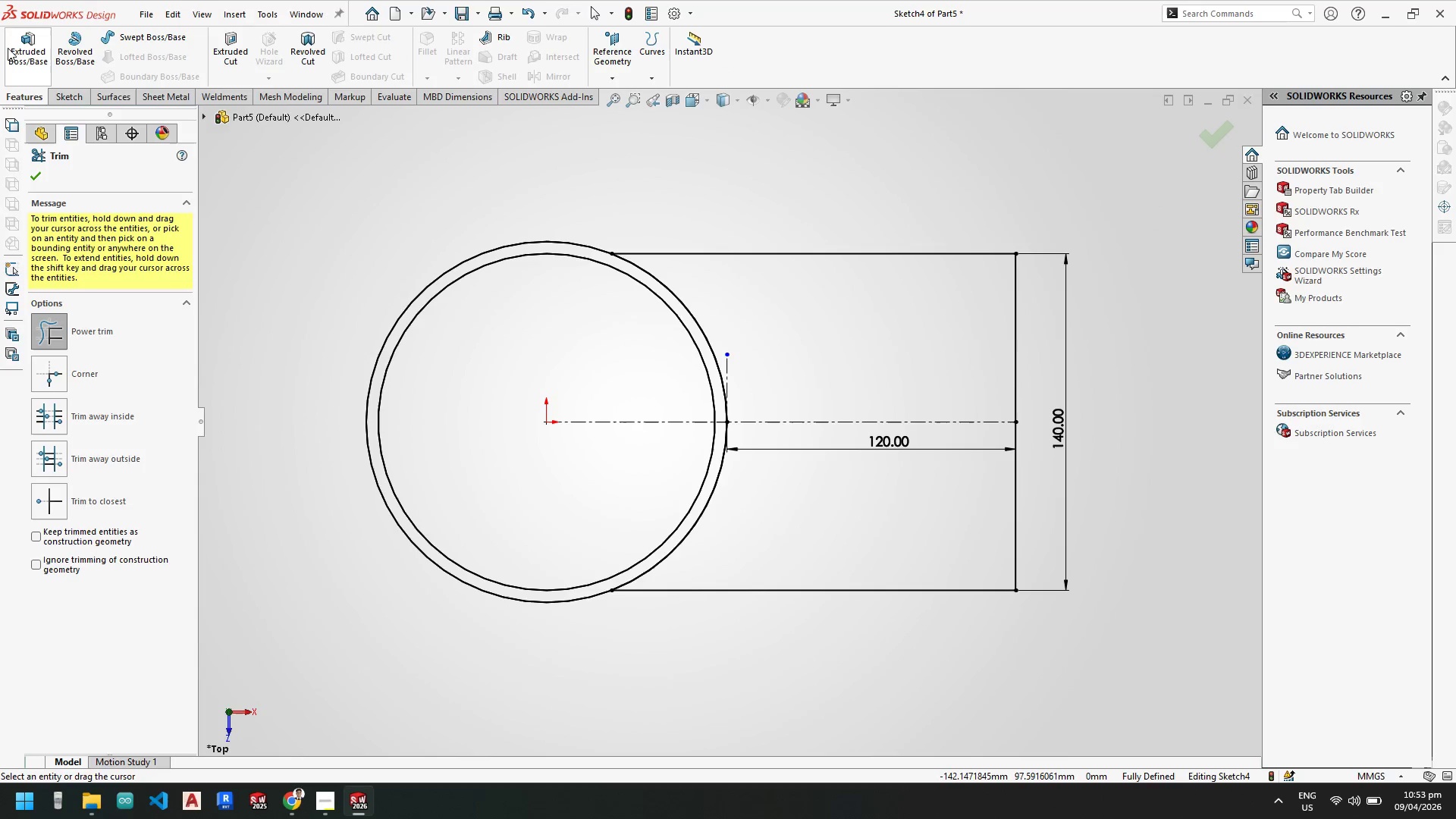 
left_click([12, 46])
 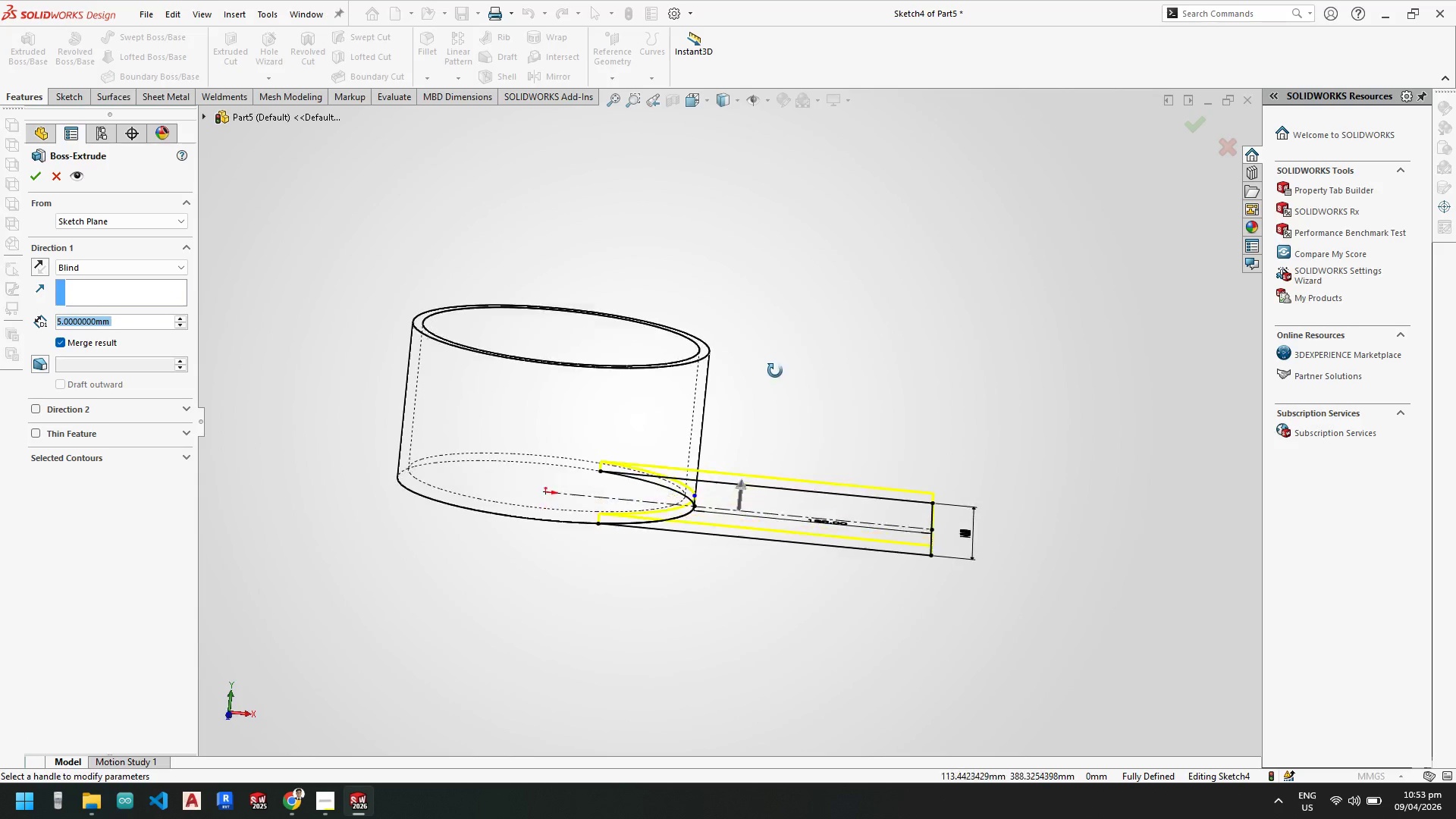 
left_click_drag(start_coordinate=[133, 322], to_coordinate=[11, 314])
 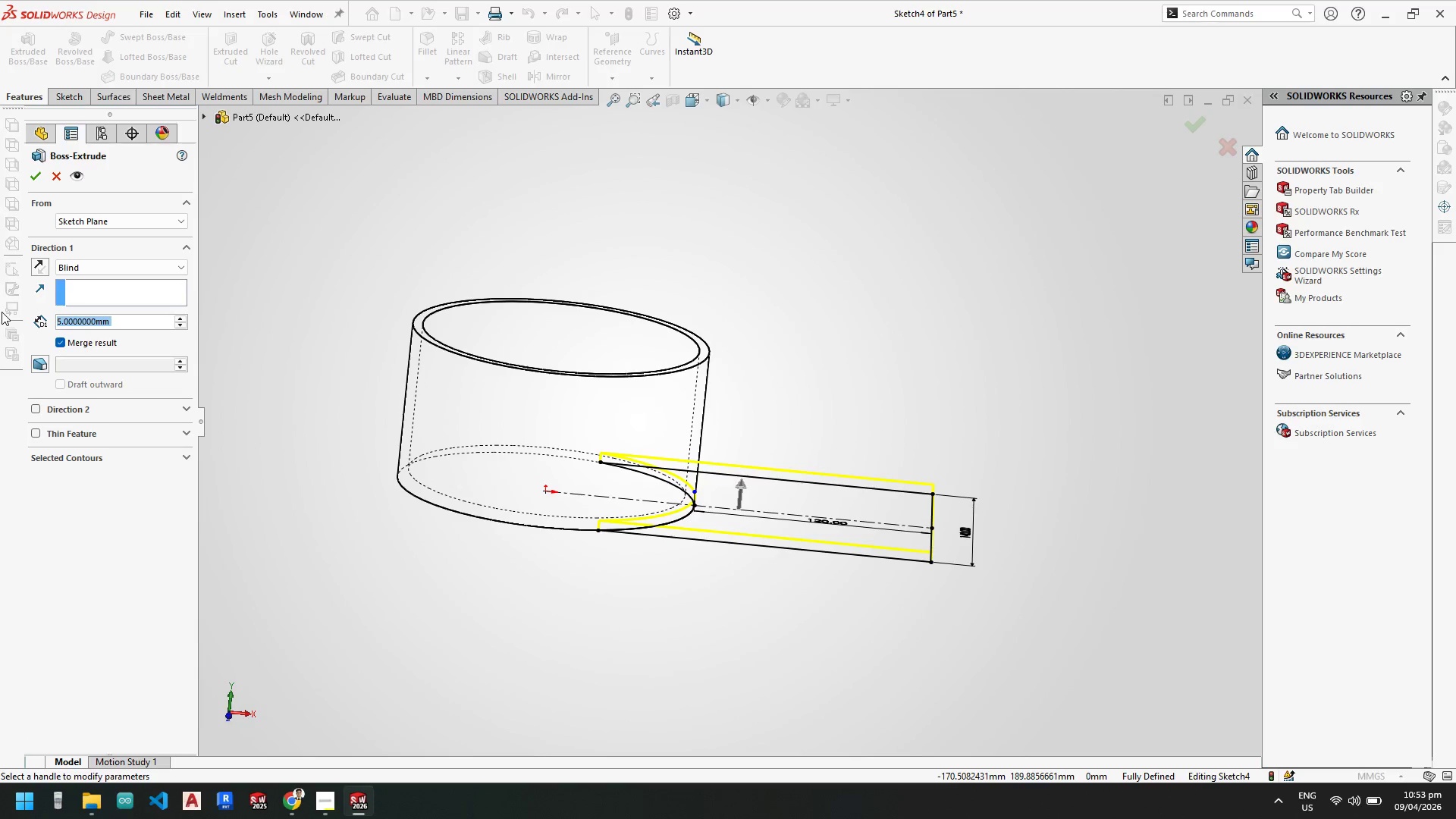 
key(Numpad1)
 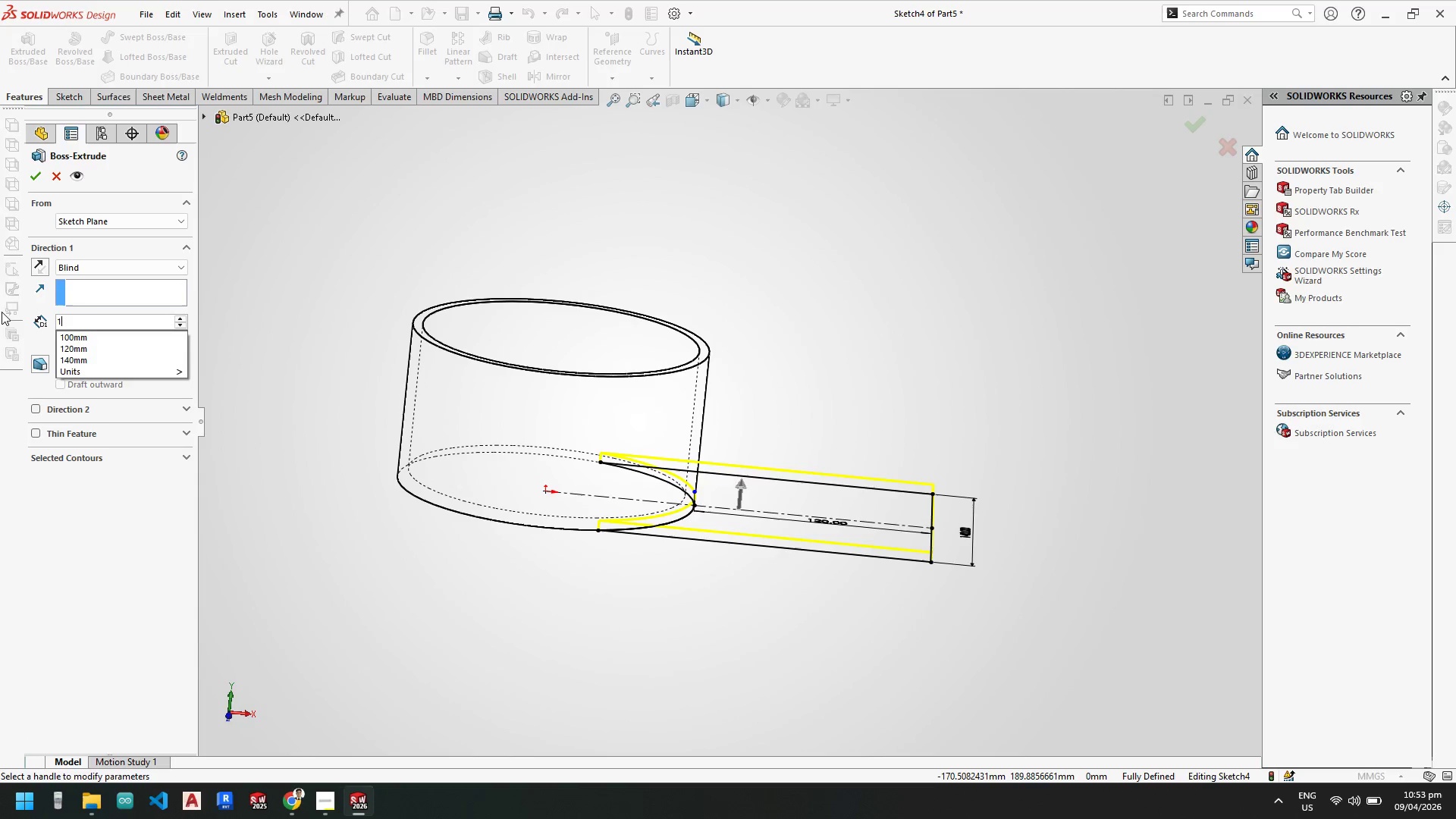 
key(Numpad0)
 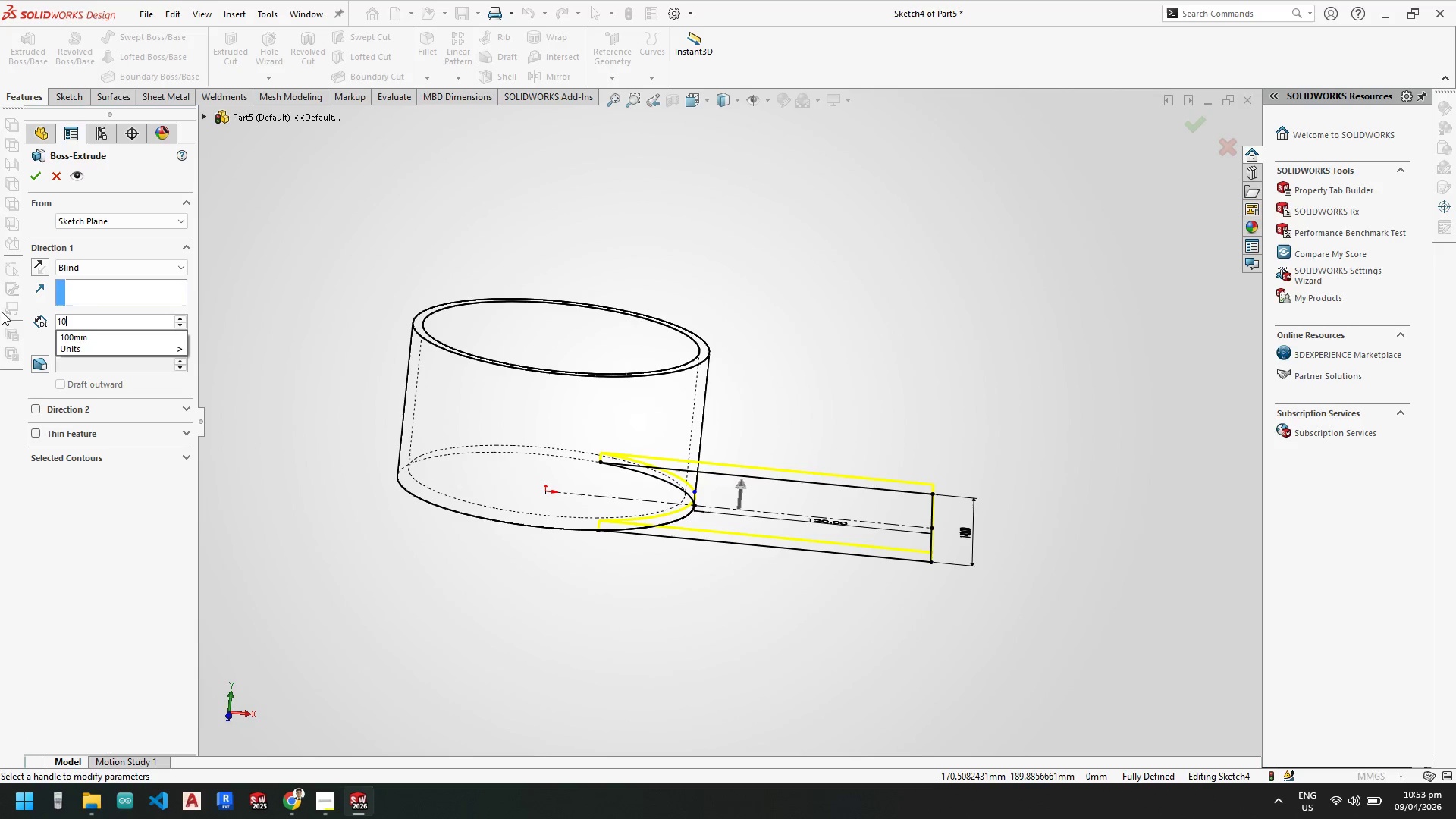 
key(Numpad0)
 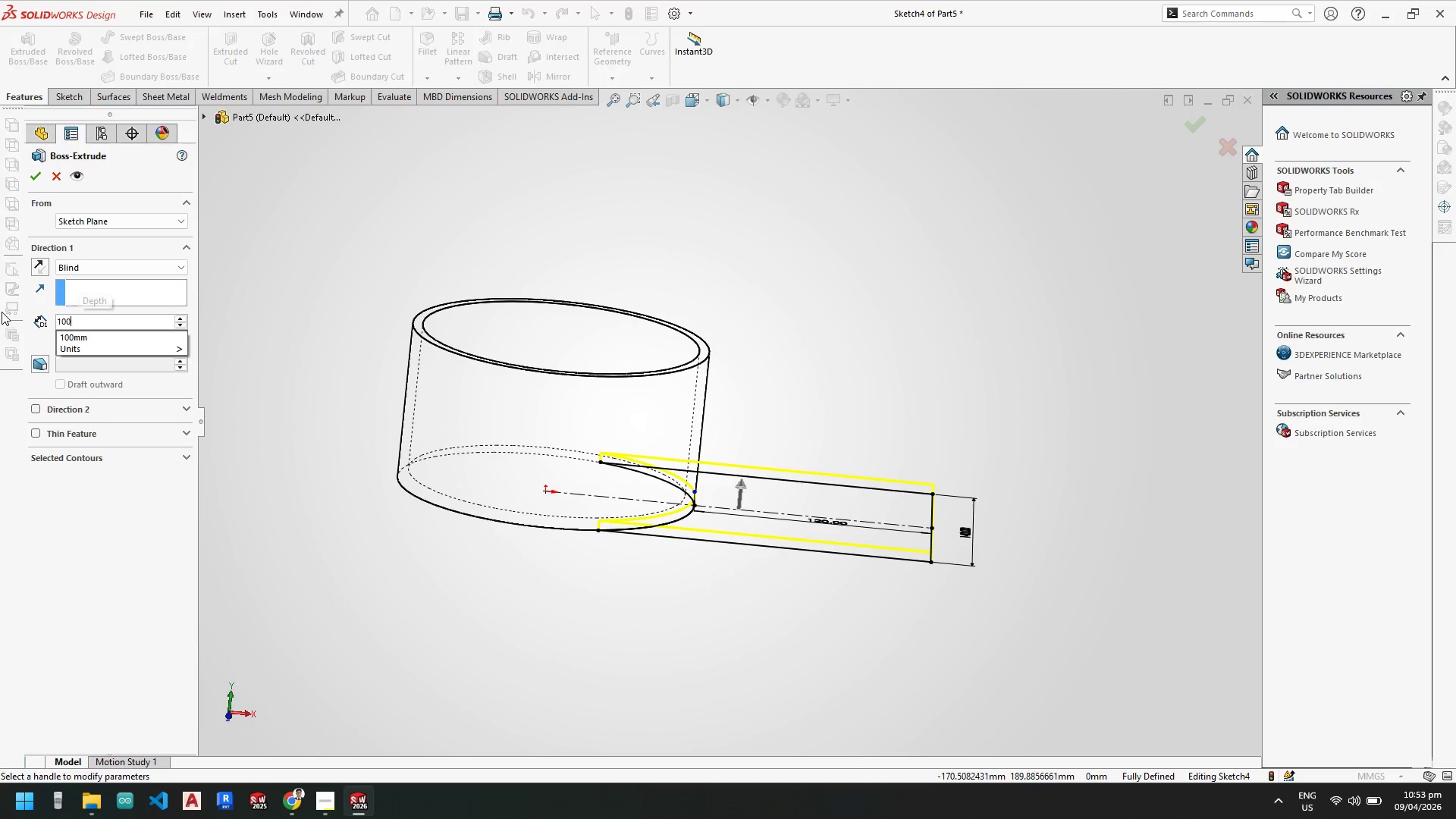 
key(NumpadEnter)
 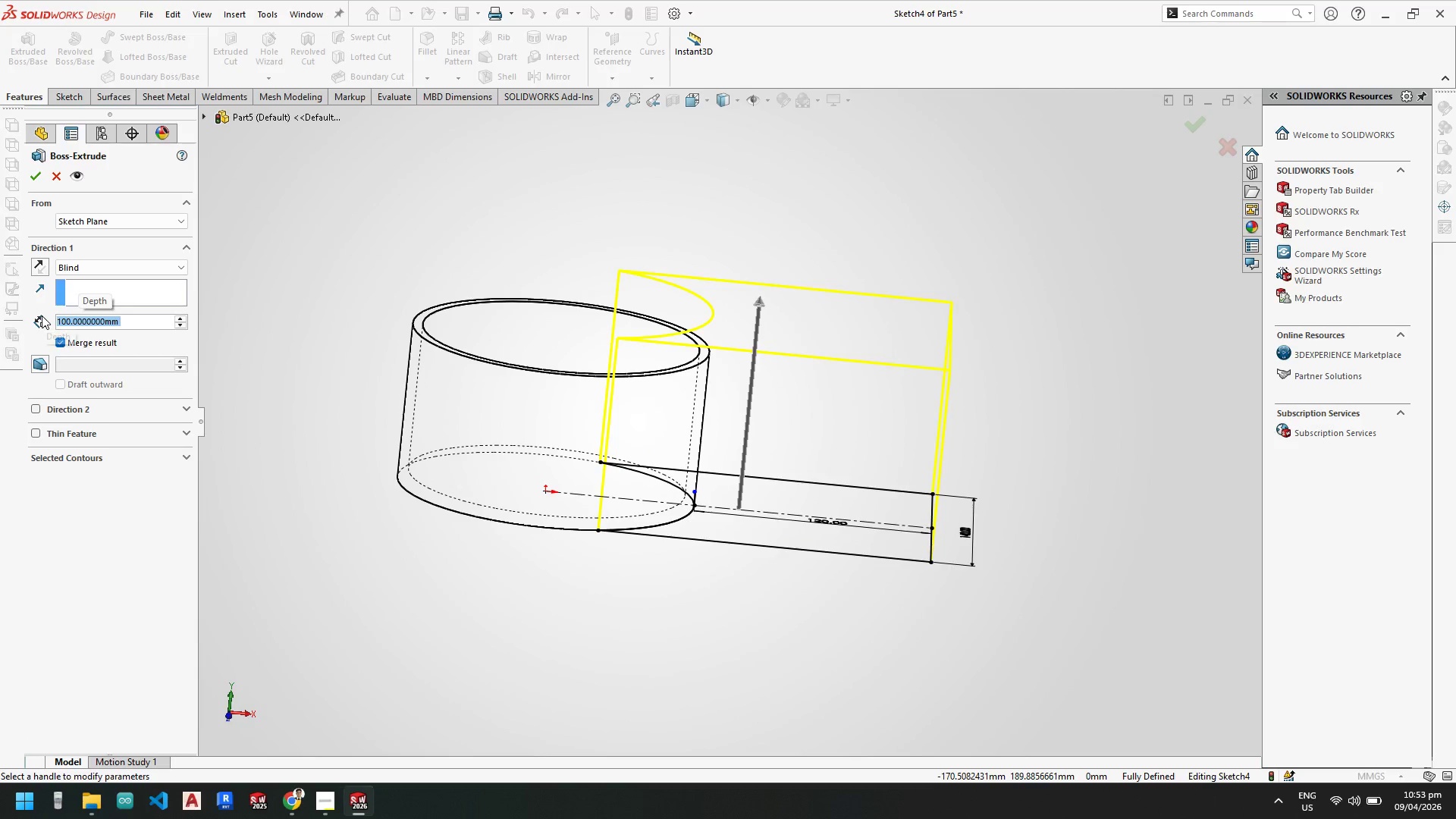 
key(Numpad6)
 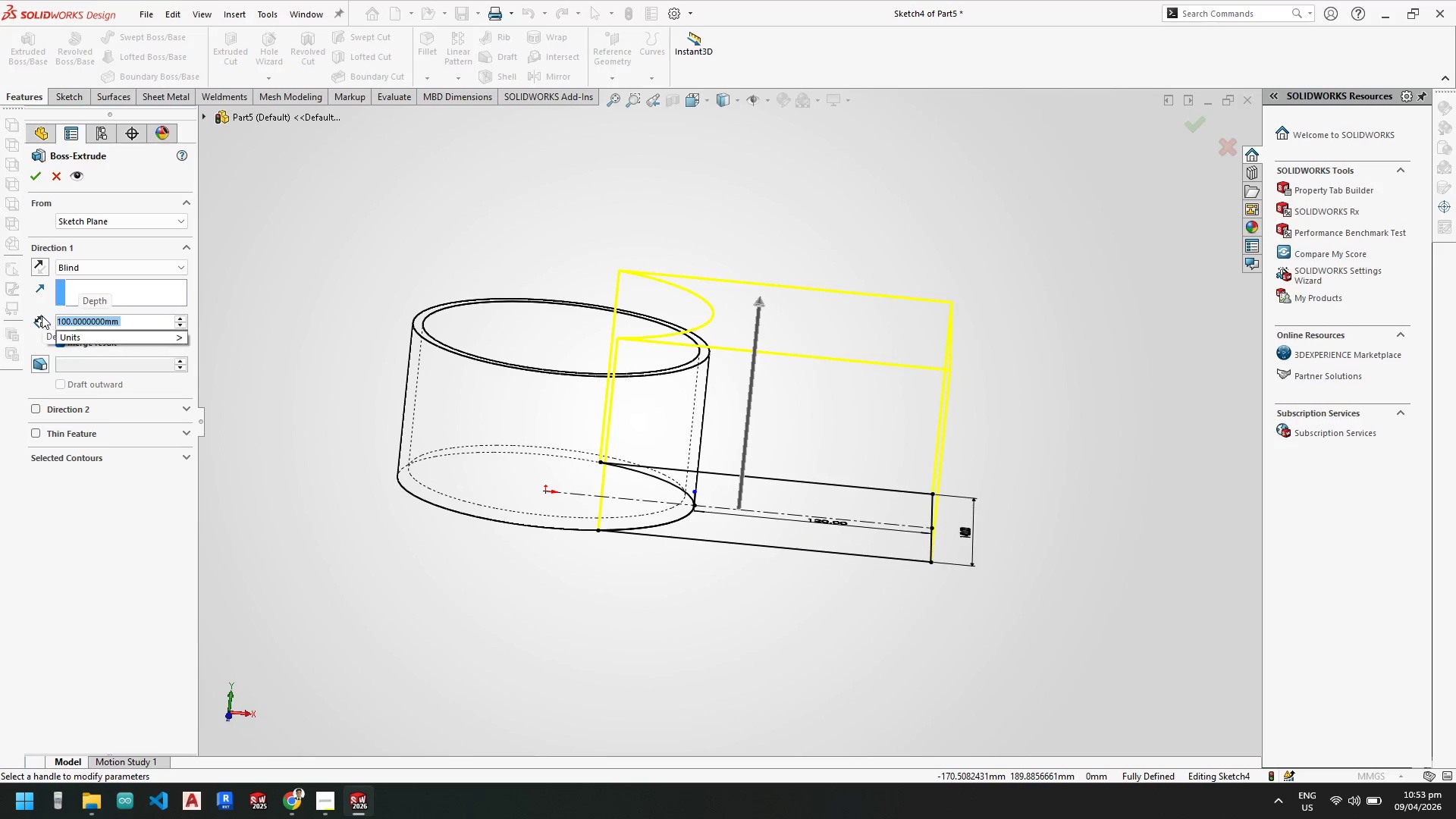 
key(Numpad0)
 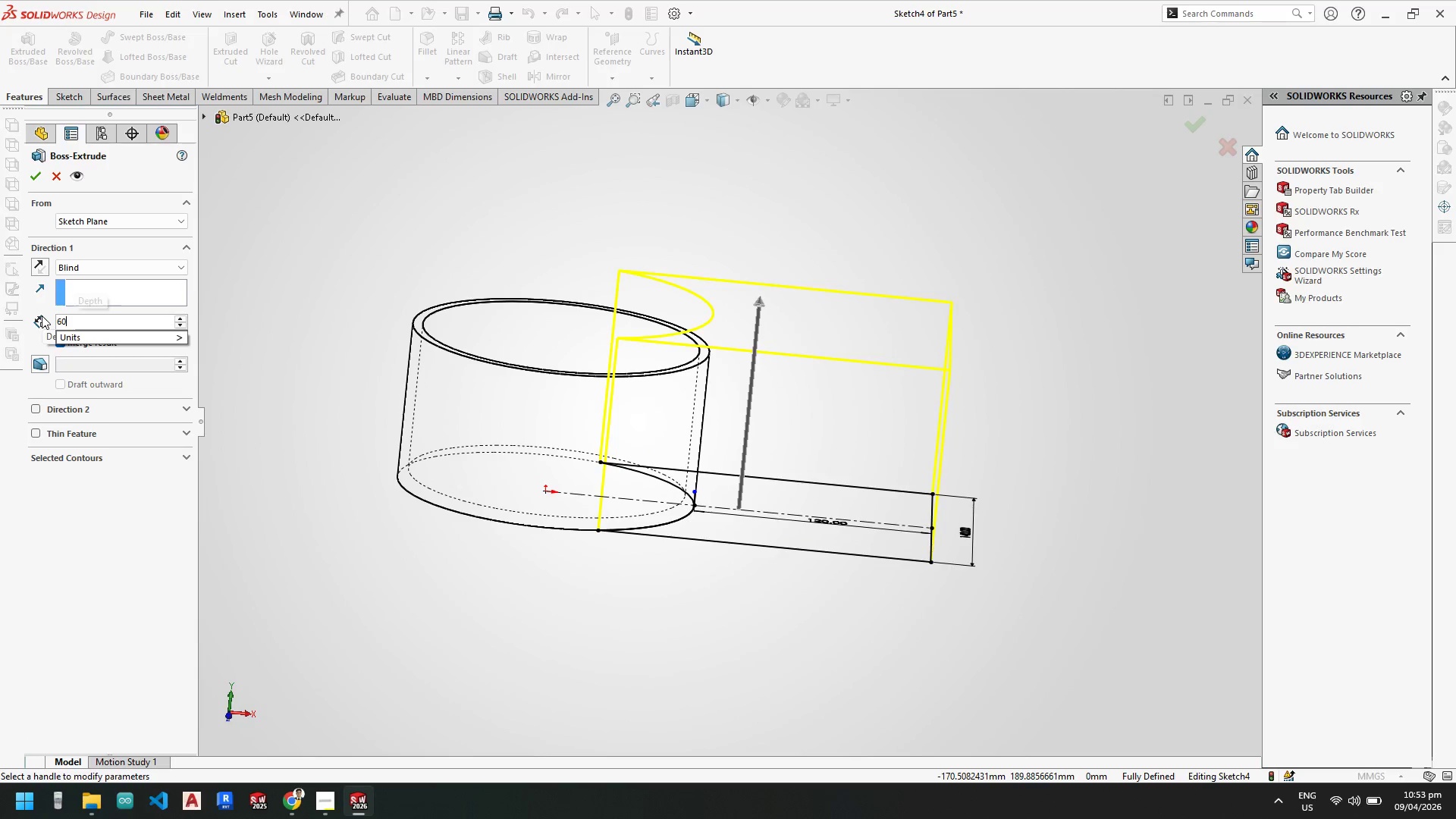 
key(NumpadEnter)
 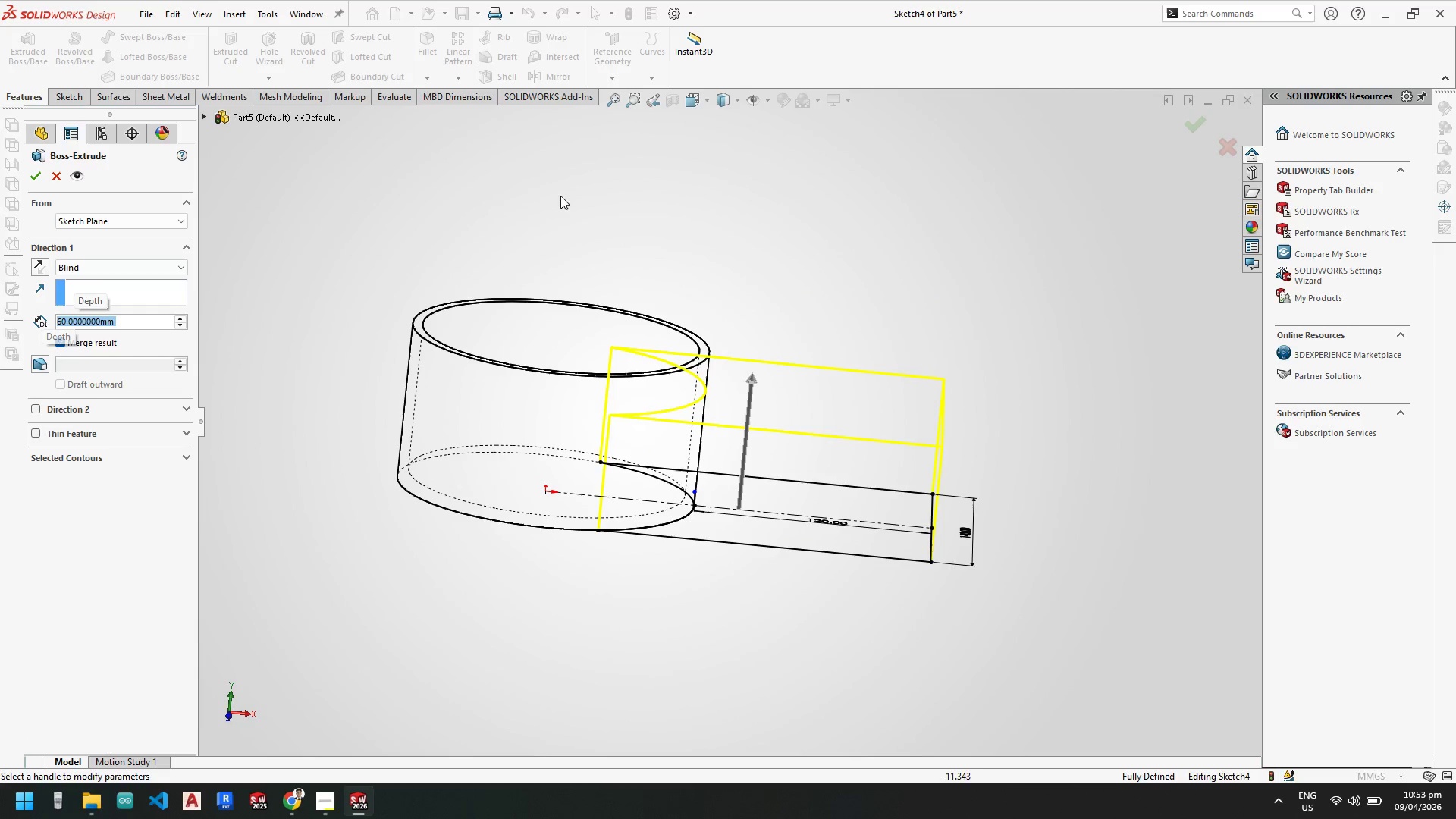 
scroll: coordinate [781, 452], scroll_direction: down, amount: 3.0
 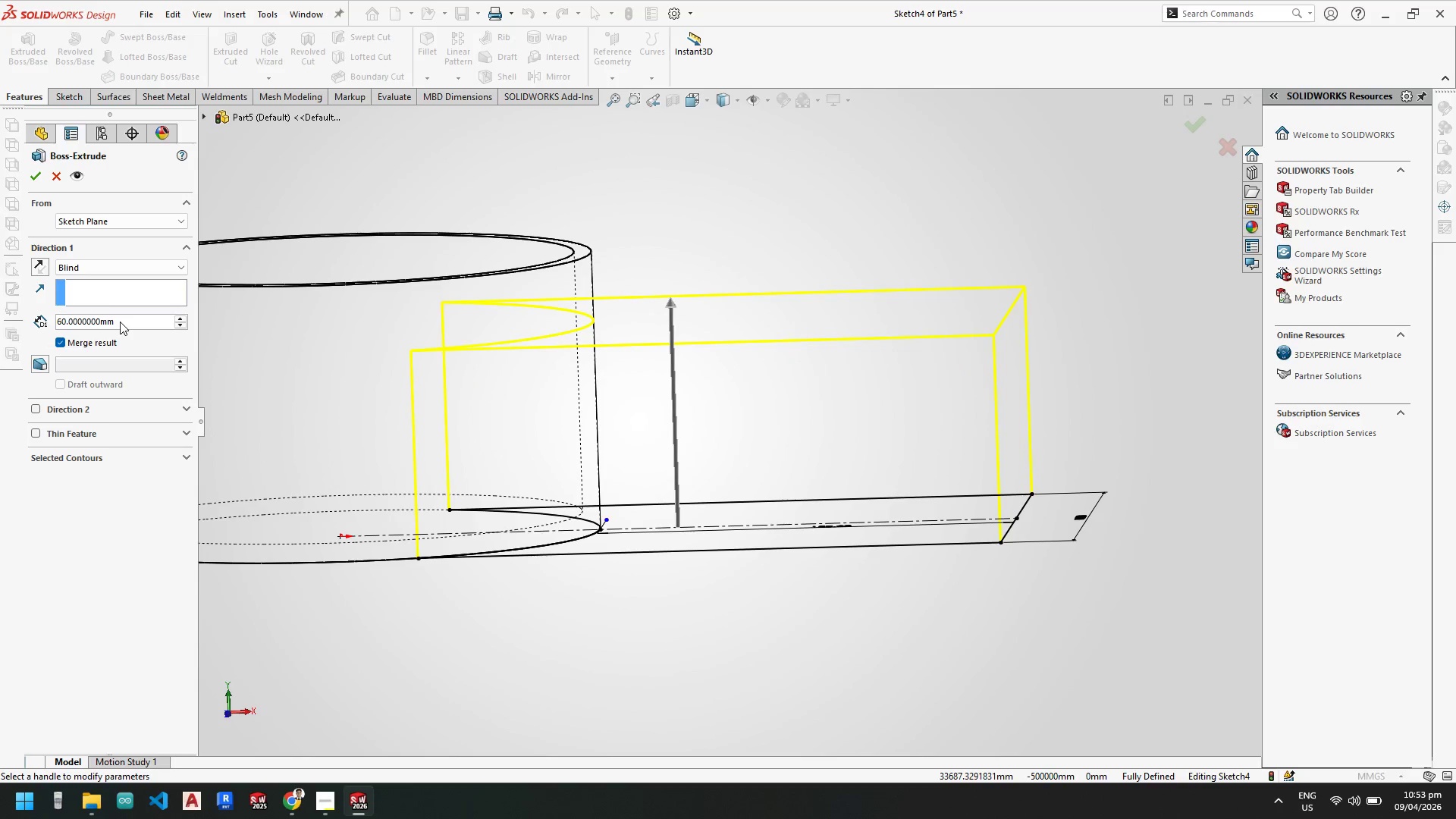 
left_click([120, 322])
 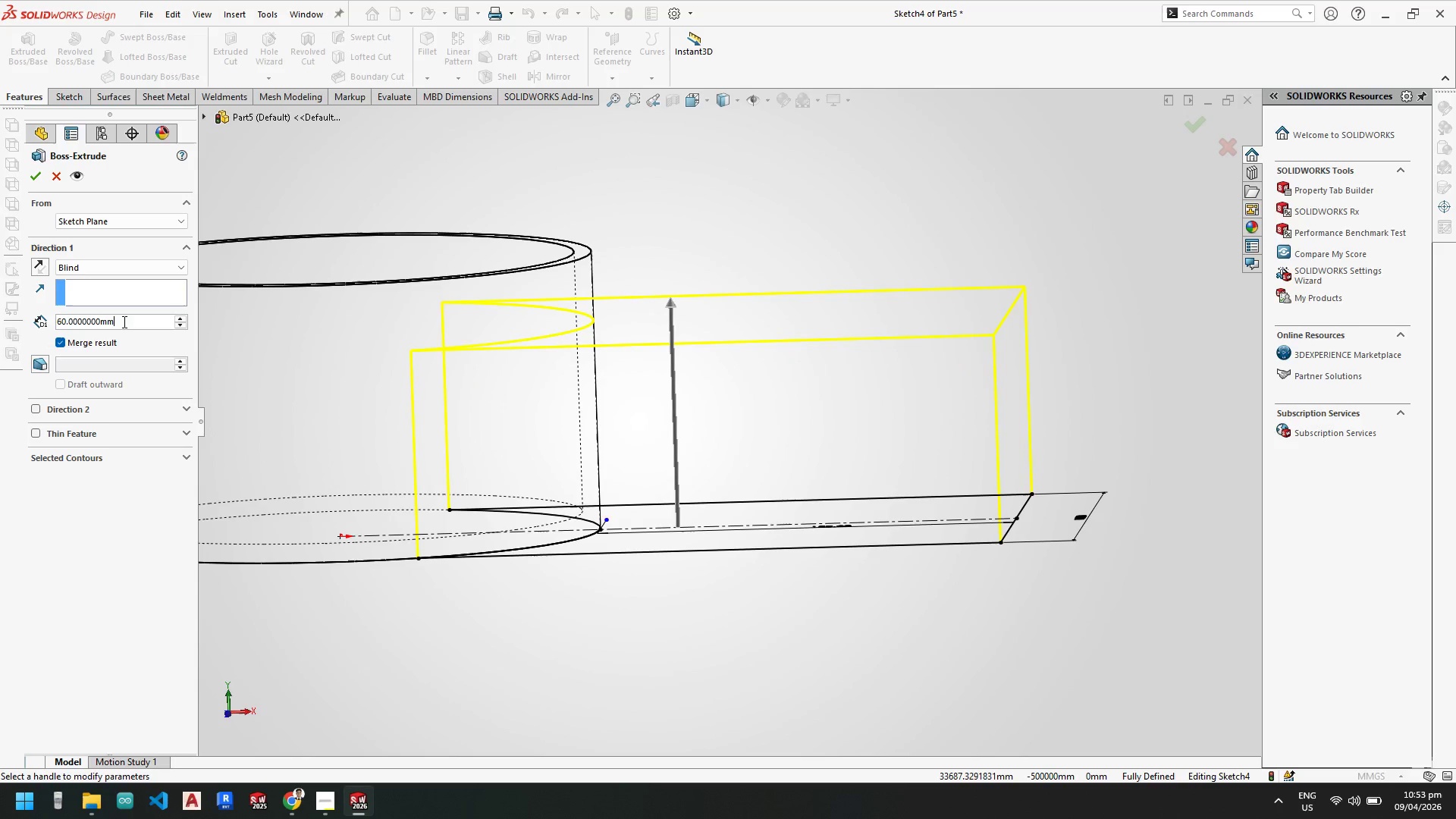 
left_click_drag(start_coordinate=[123, 322], to_coordinate=[0, 322])
 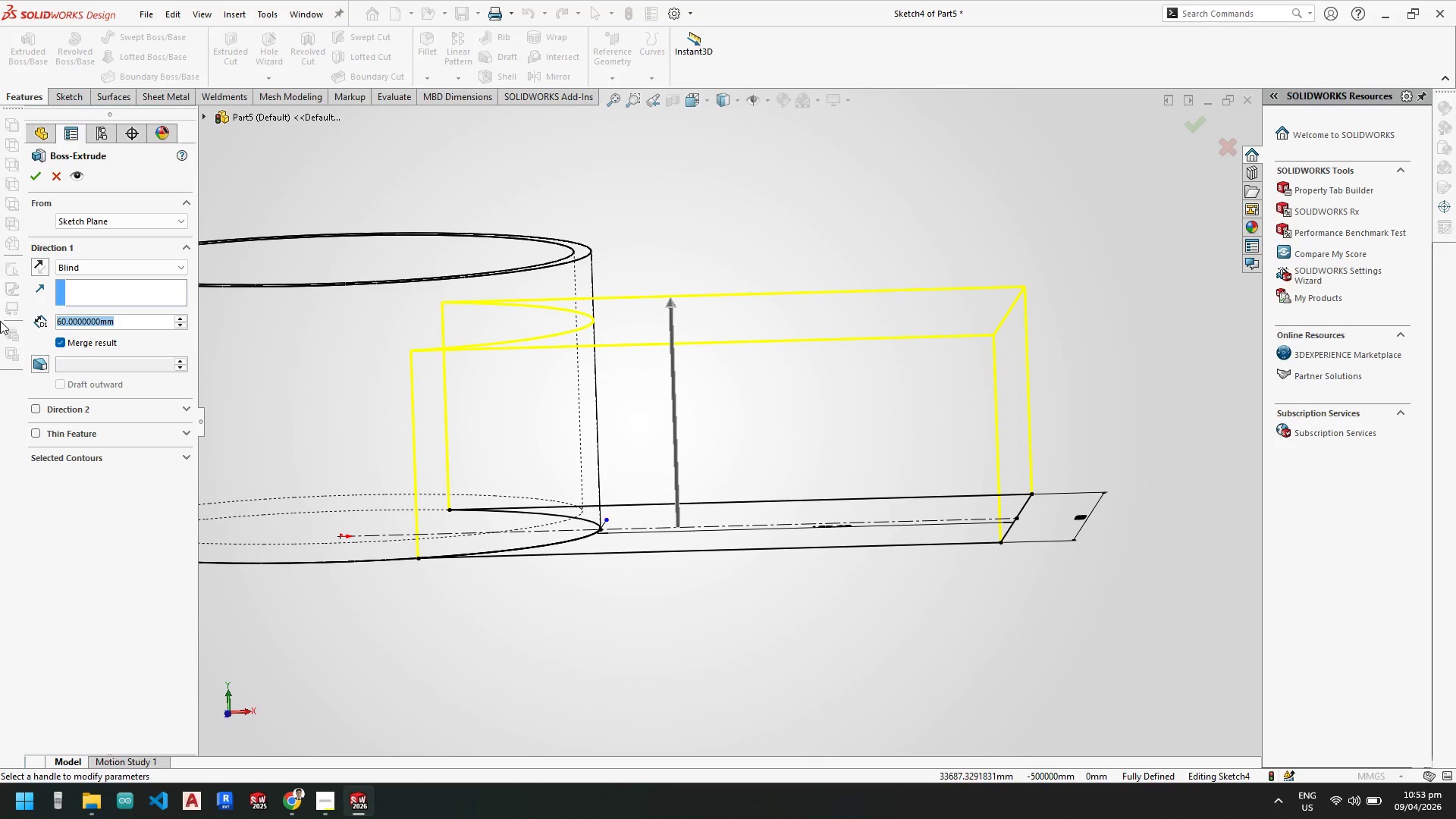 
key(Numpad7)
 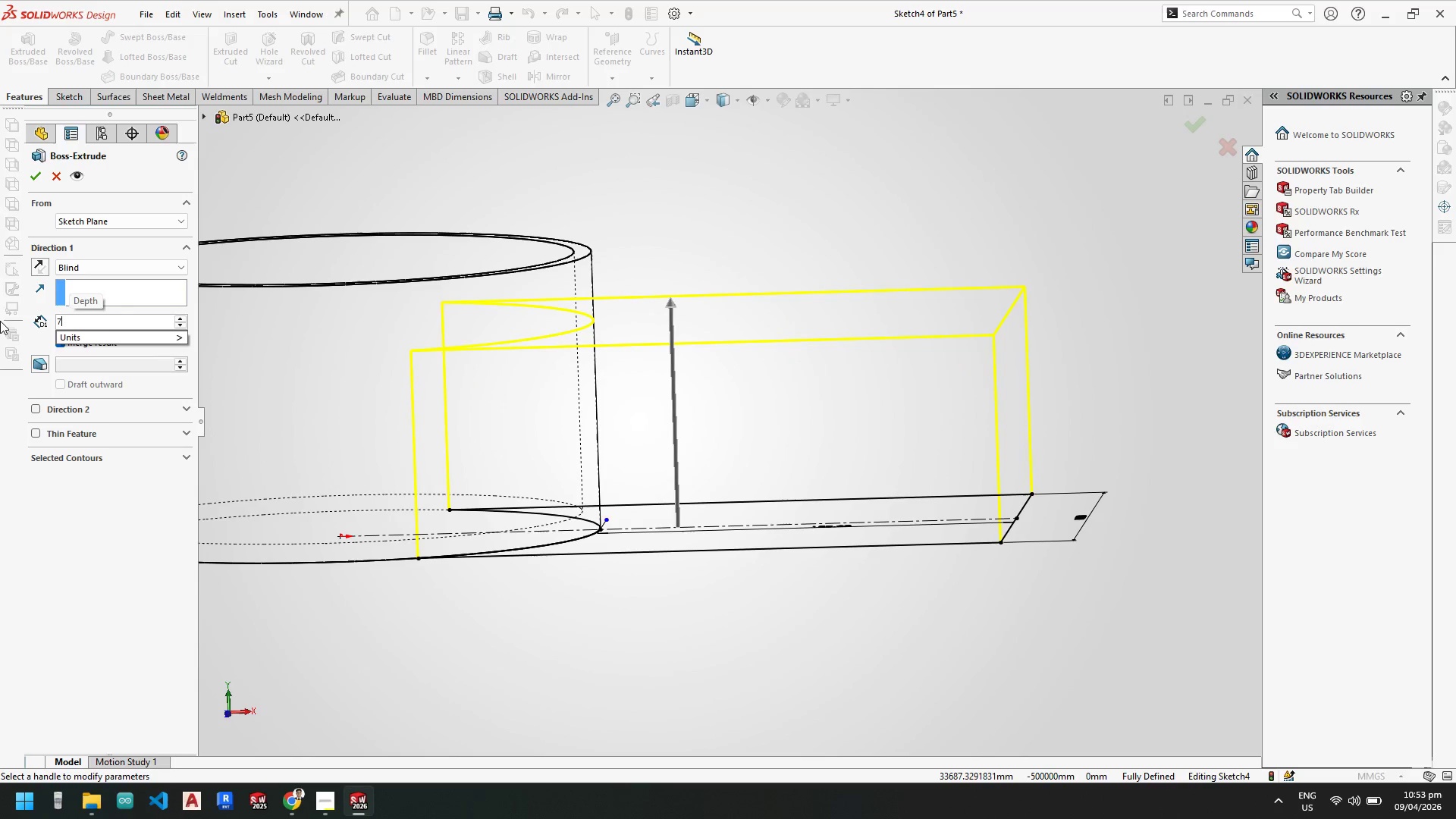 
key(Numpad5)
 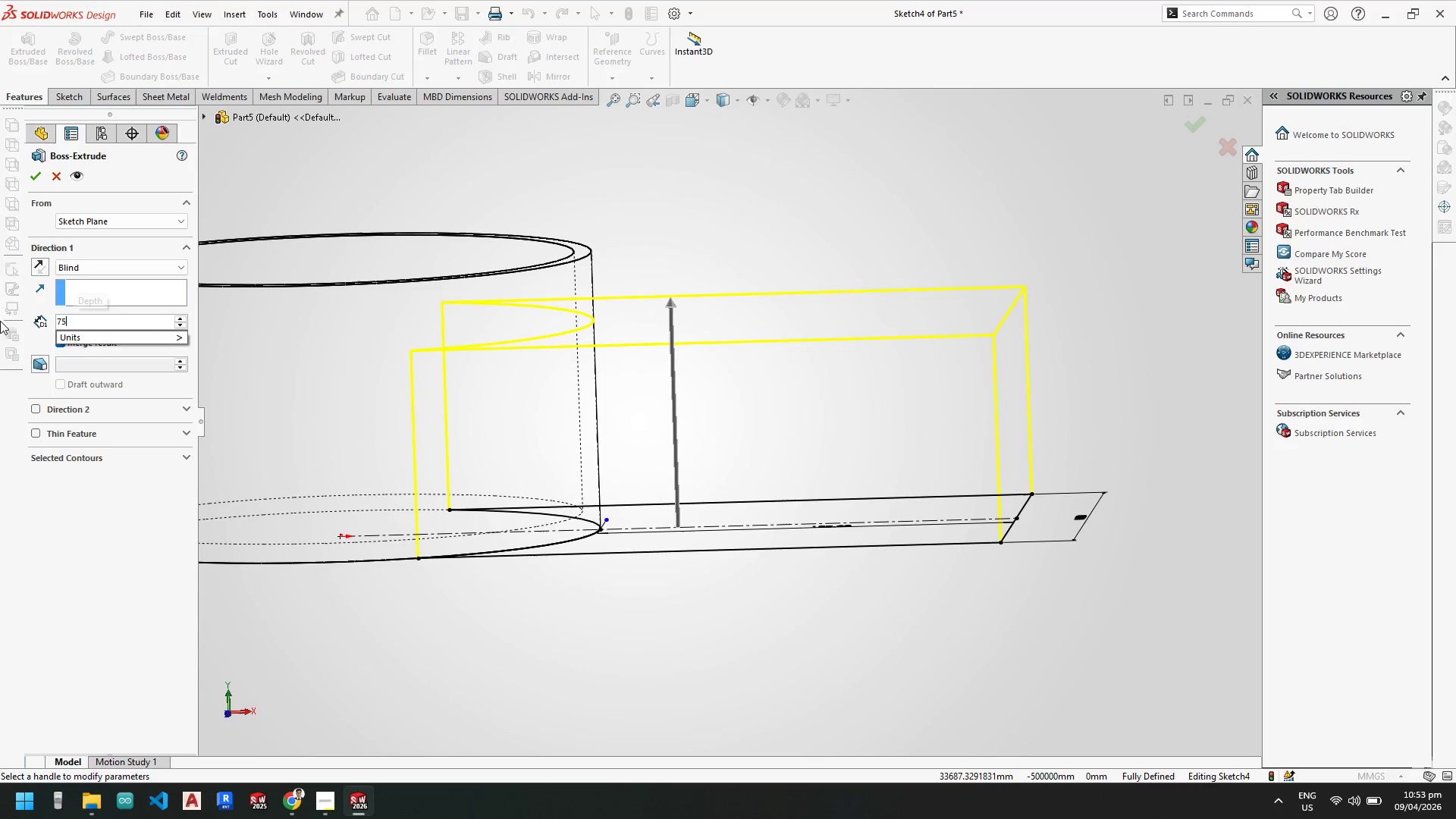 
key(NumpadEnter)
 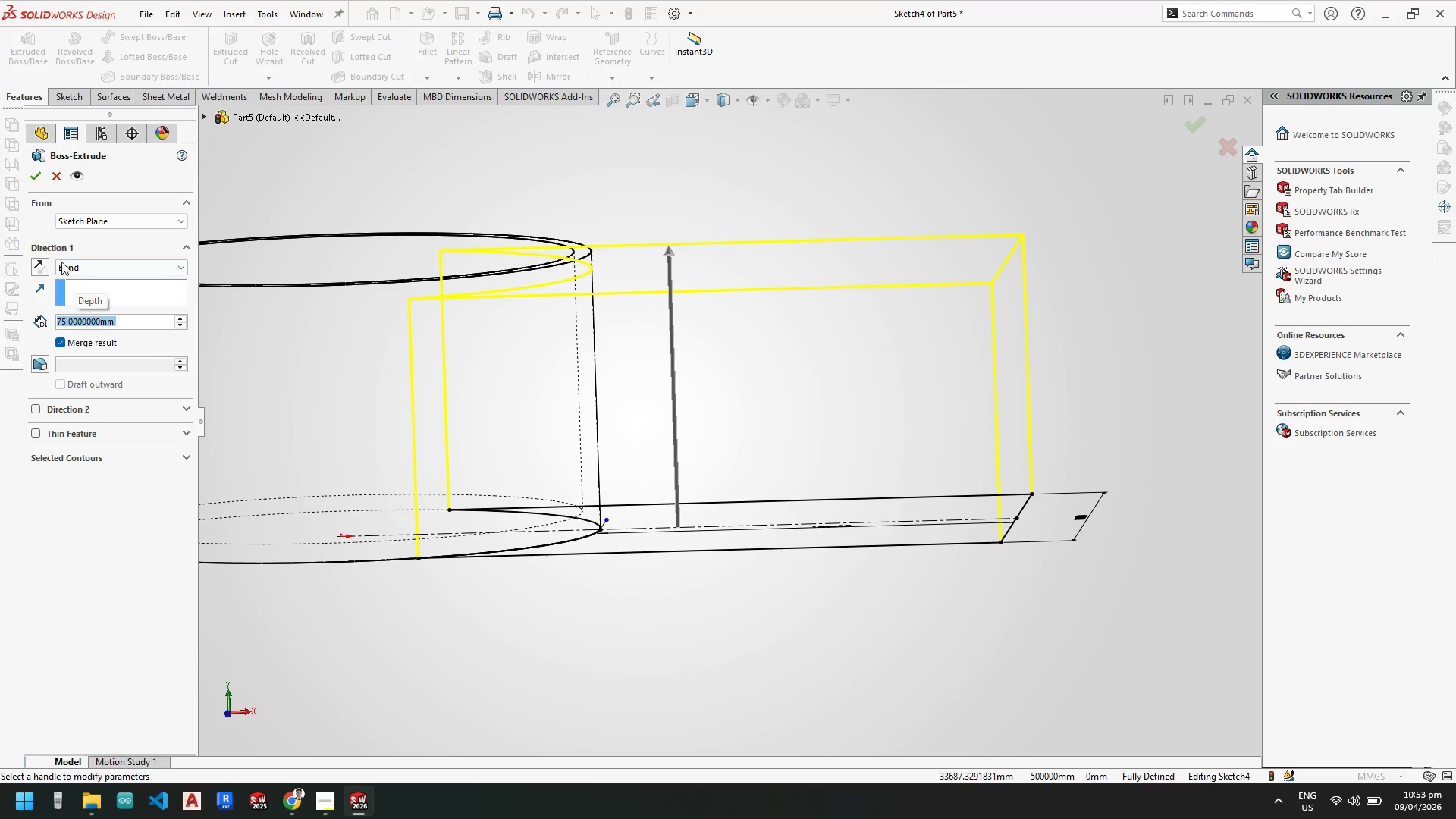 
key(Numpad7)
 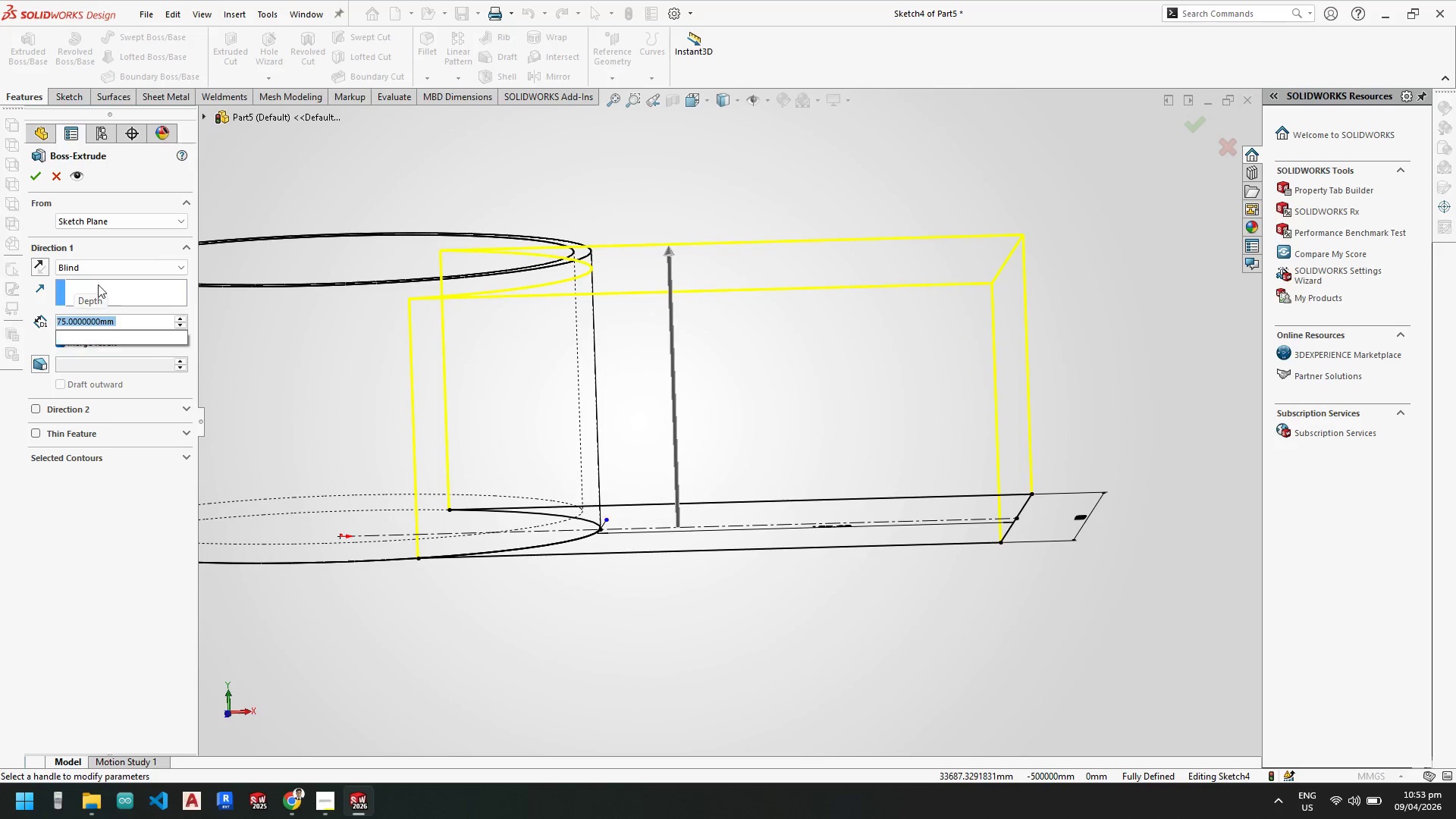 
key(Numpad0)
 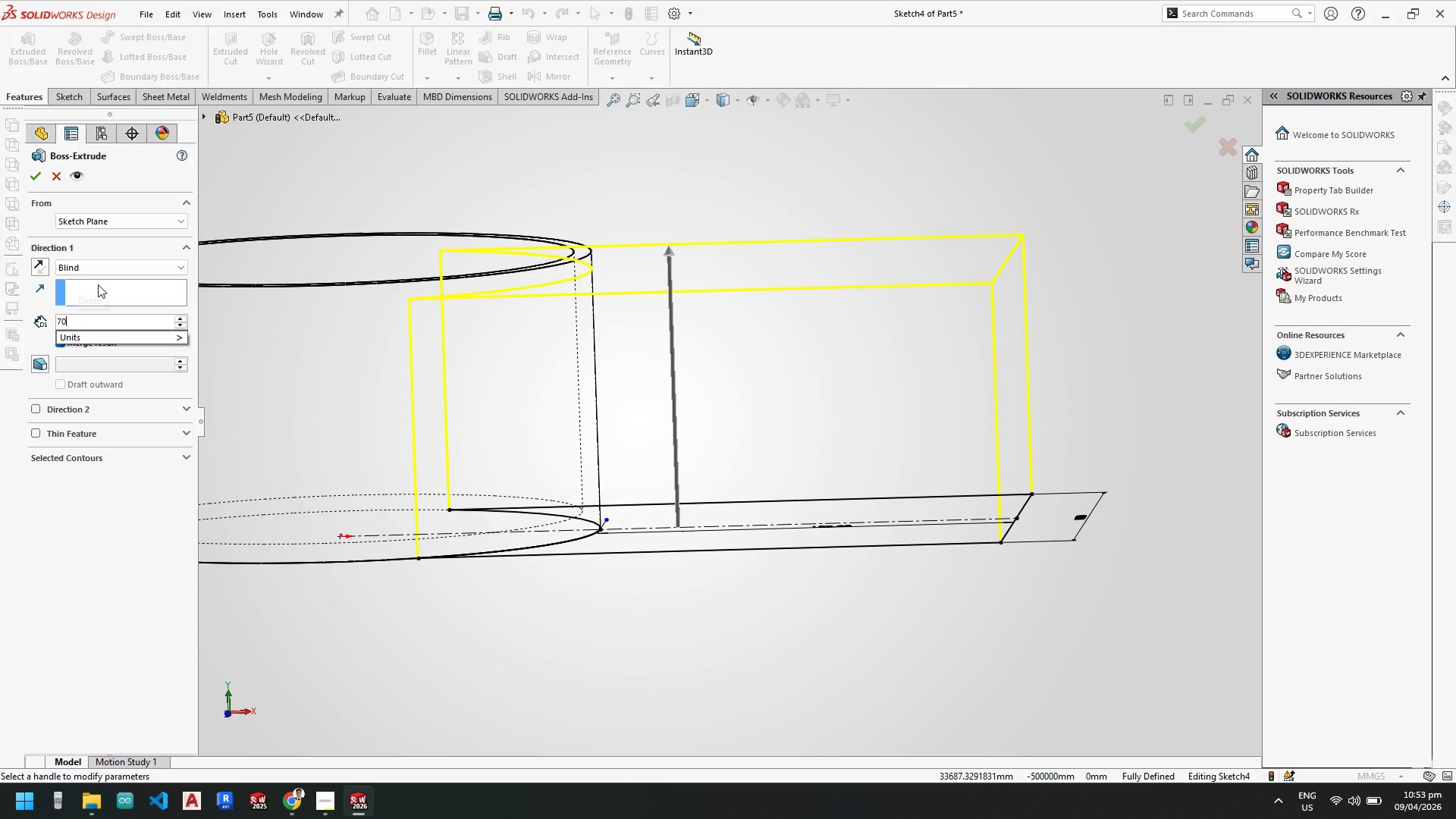 
key(NumpadEnter)
 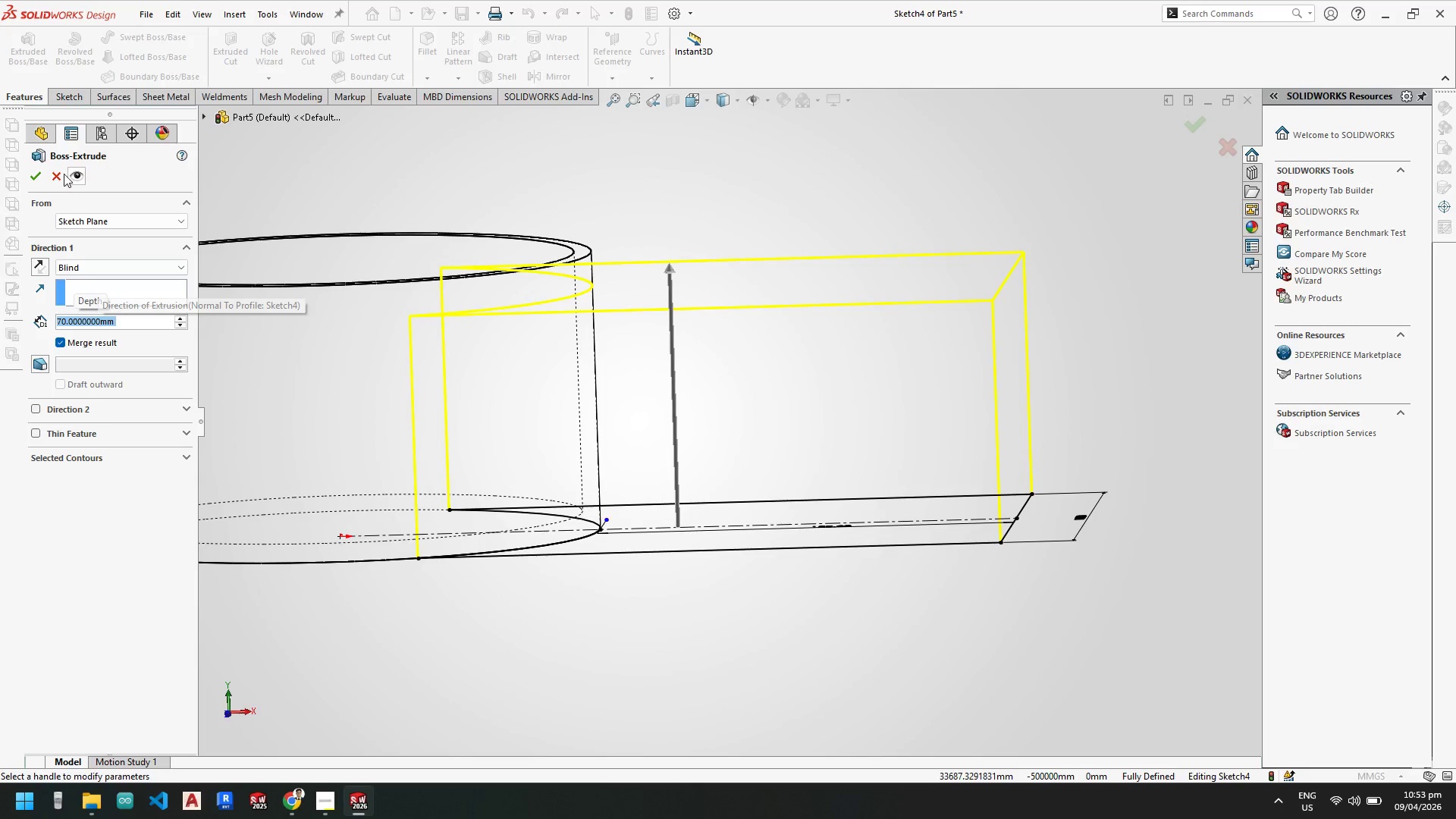 
left_click([37, 174])
 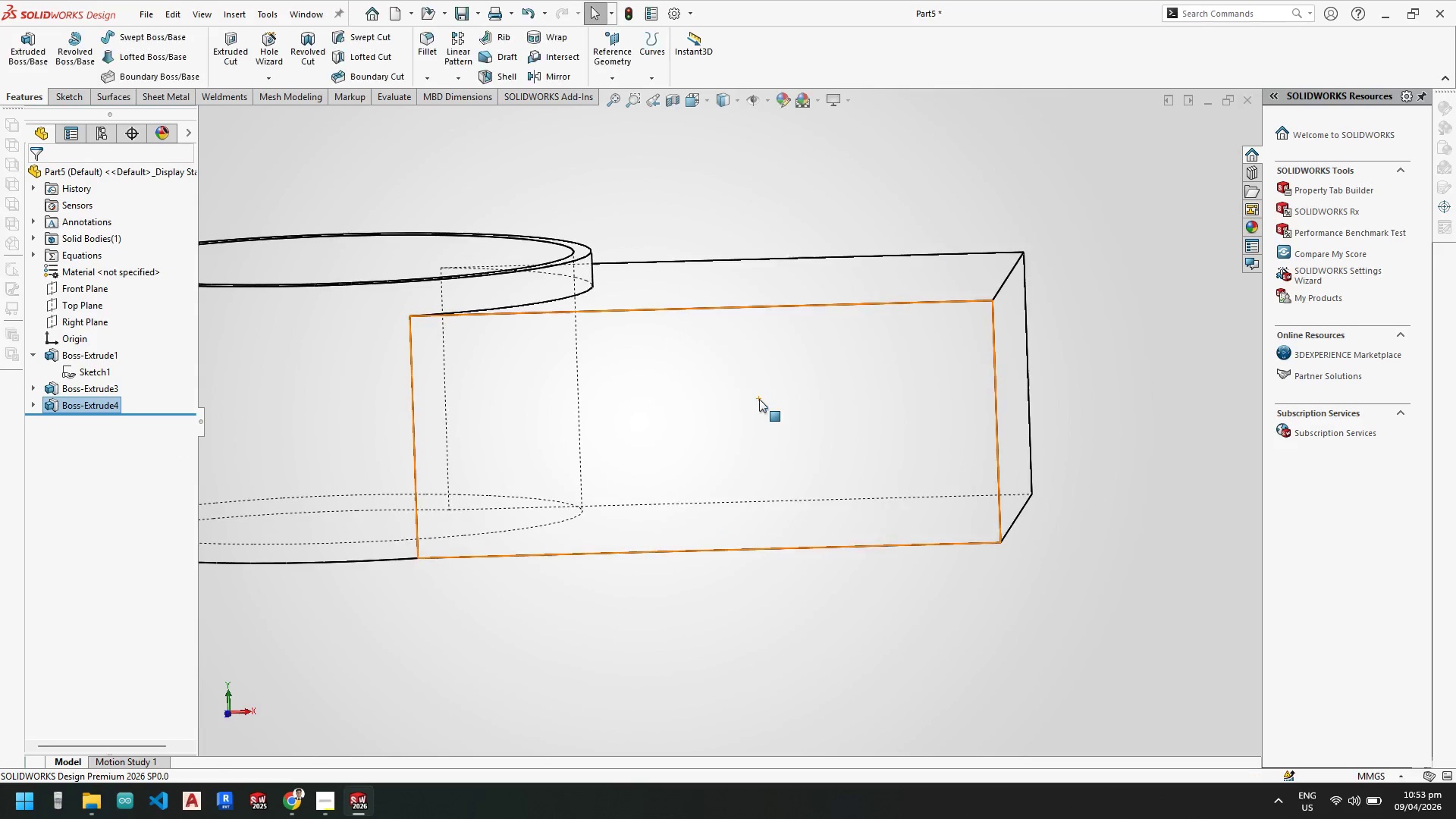 
scroll: coordinate [761, 386], scroll_direction: up, amount: 2.0
 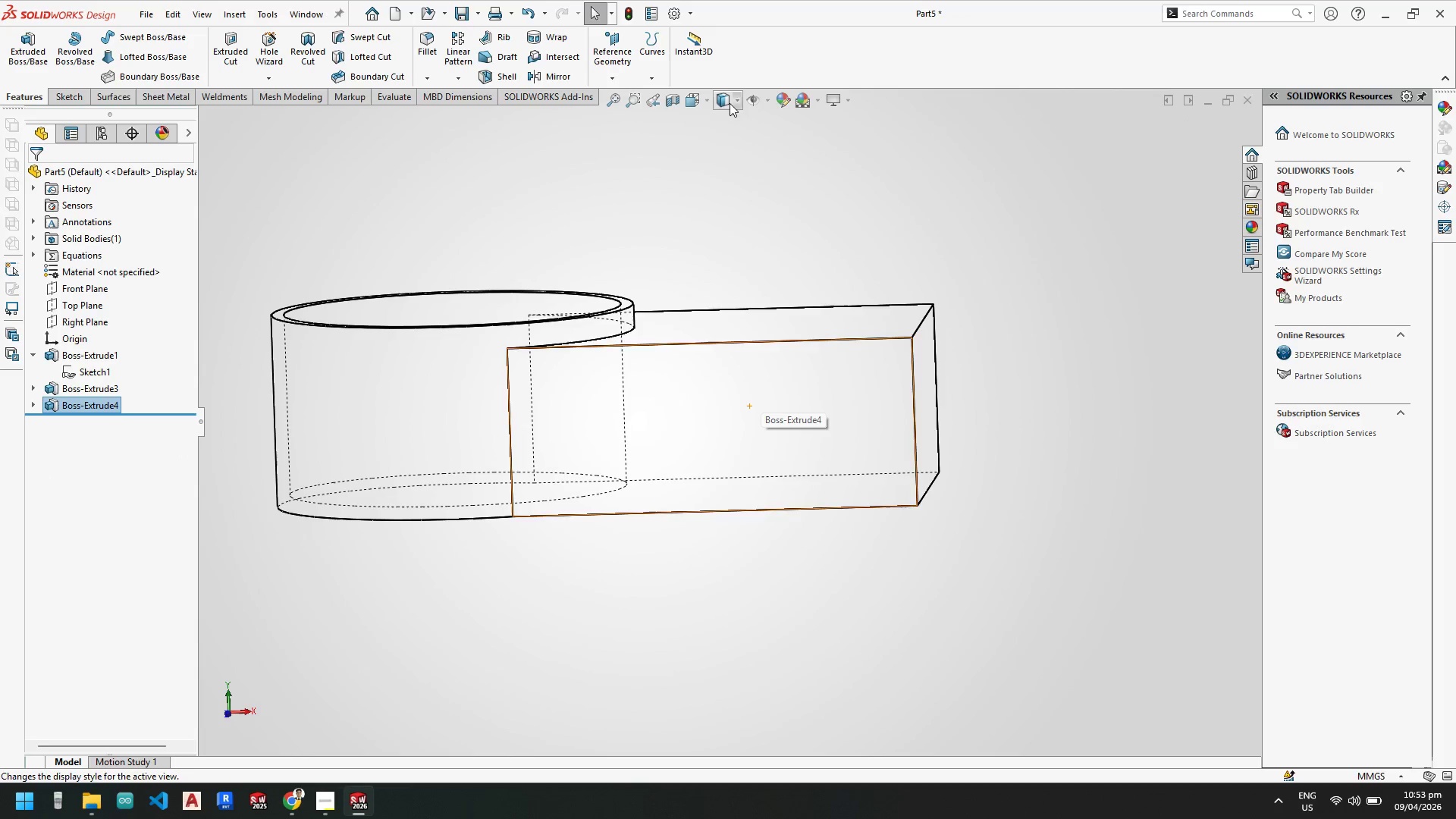 
left_click([738, 105])
 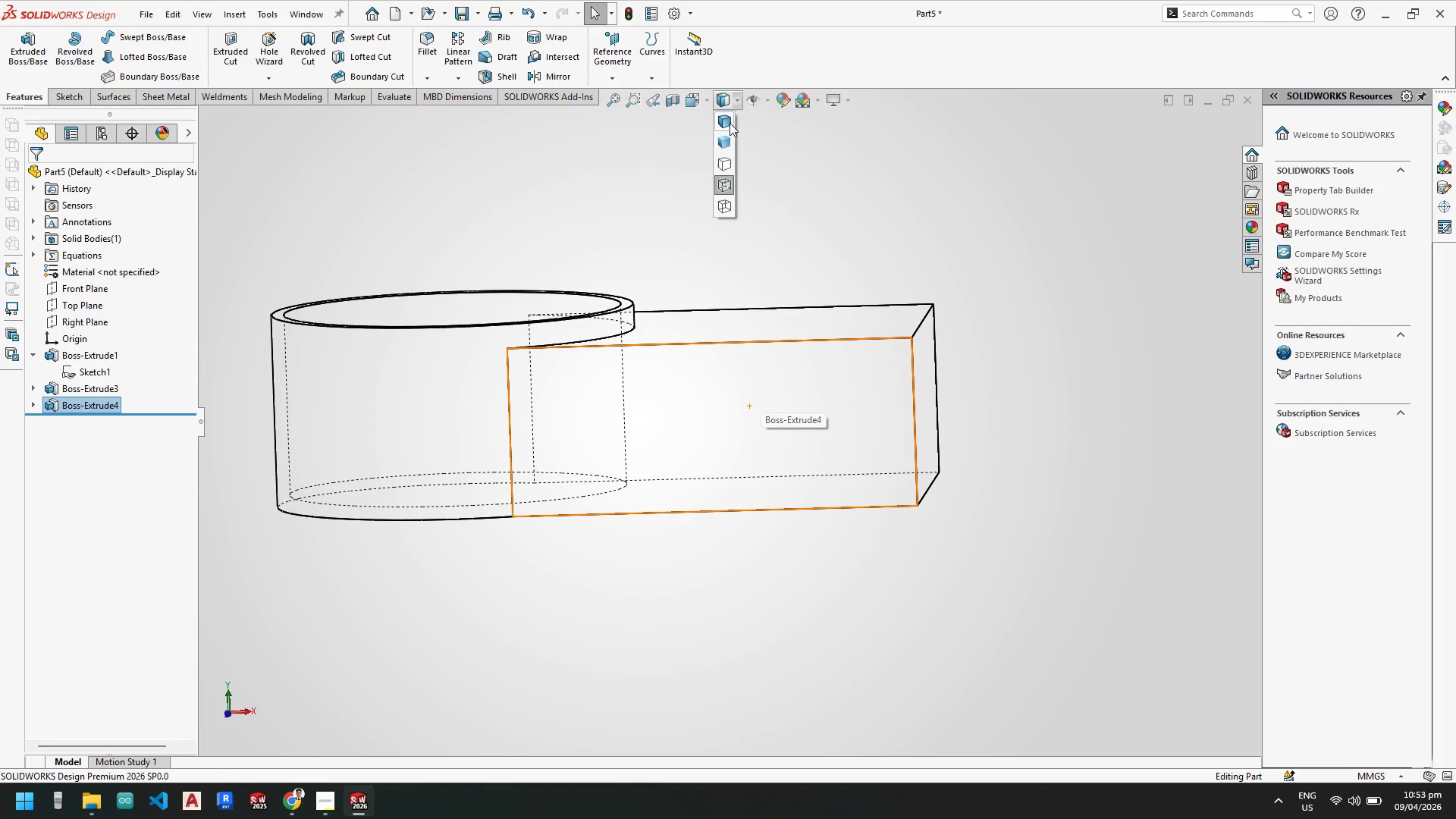 
left_click([726, 123])
 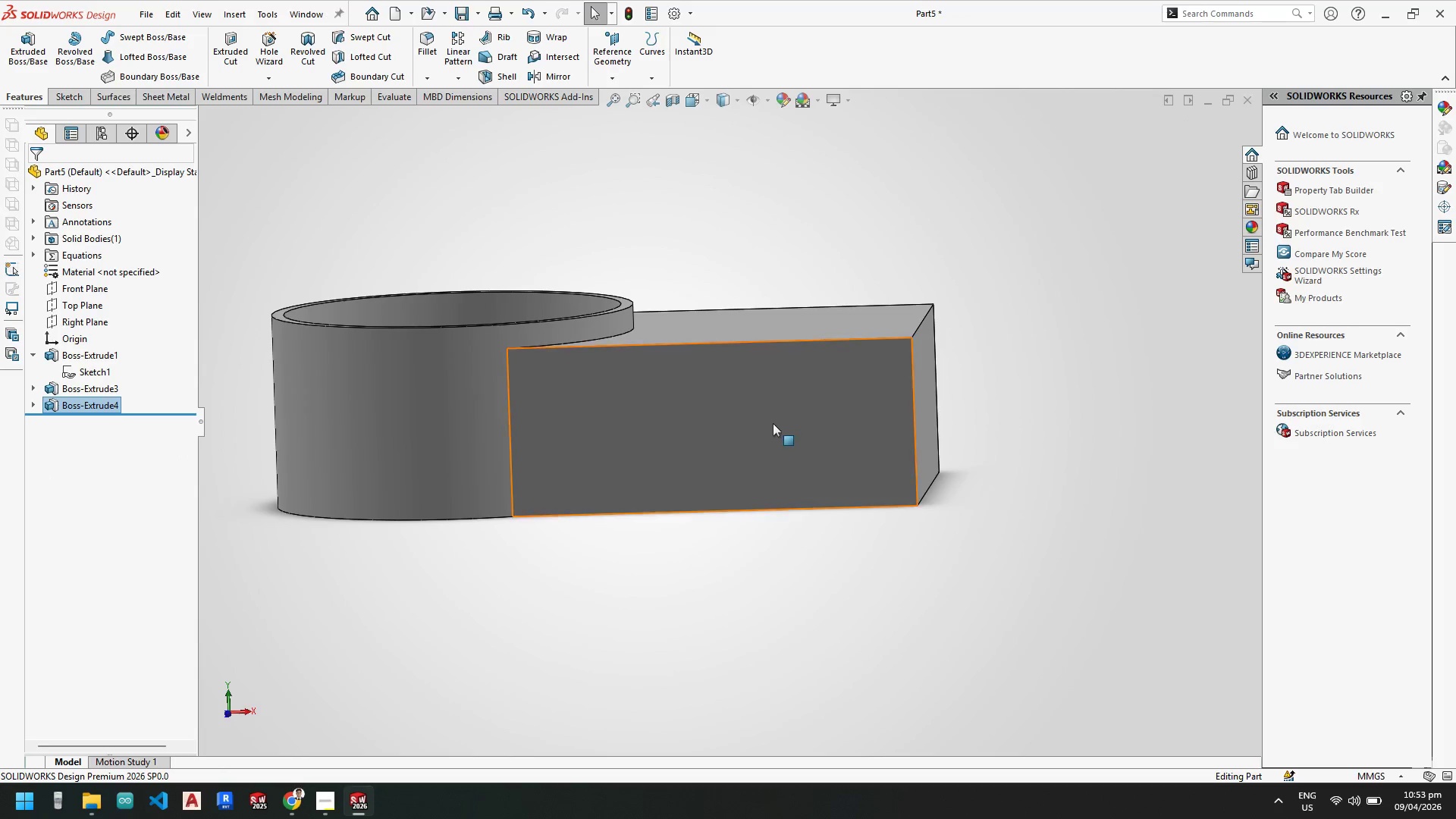 
scroll: coordinate [764, 409], scroll_direction: up, amount: 2.0
 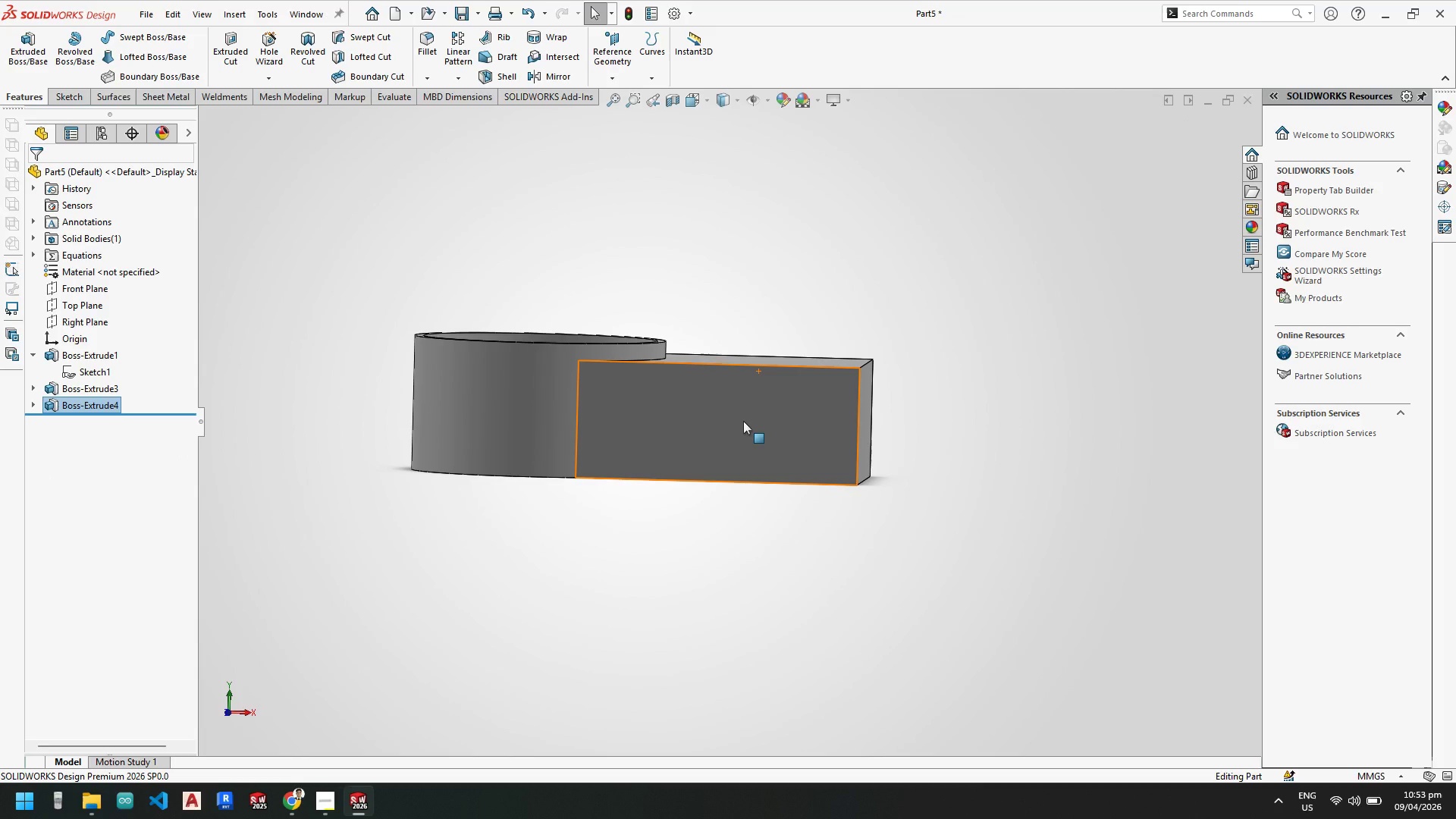 
scroll: coordinate [794, 381], scroll_direction: down, amount: 2.0
 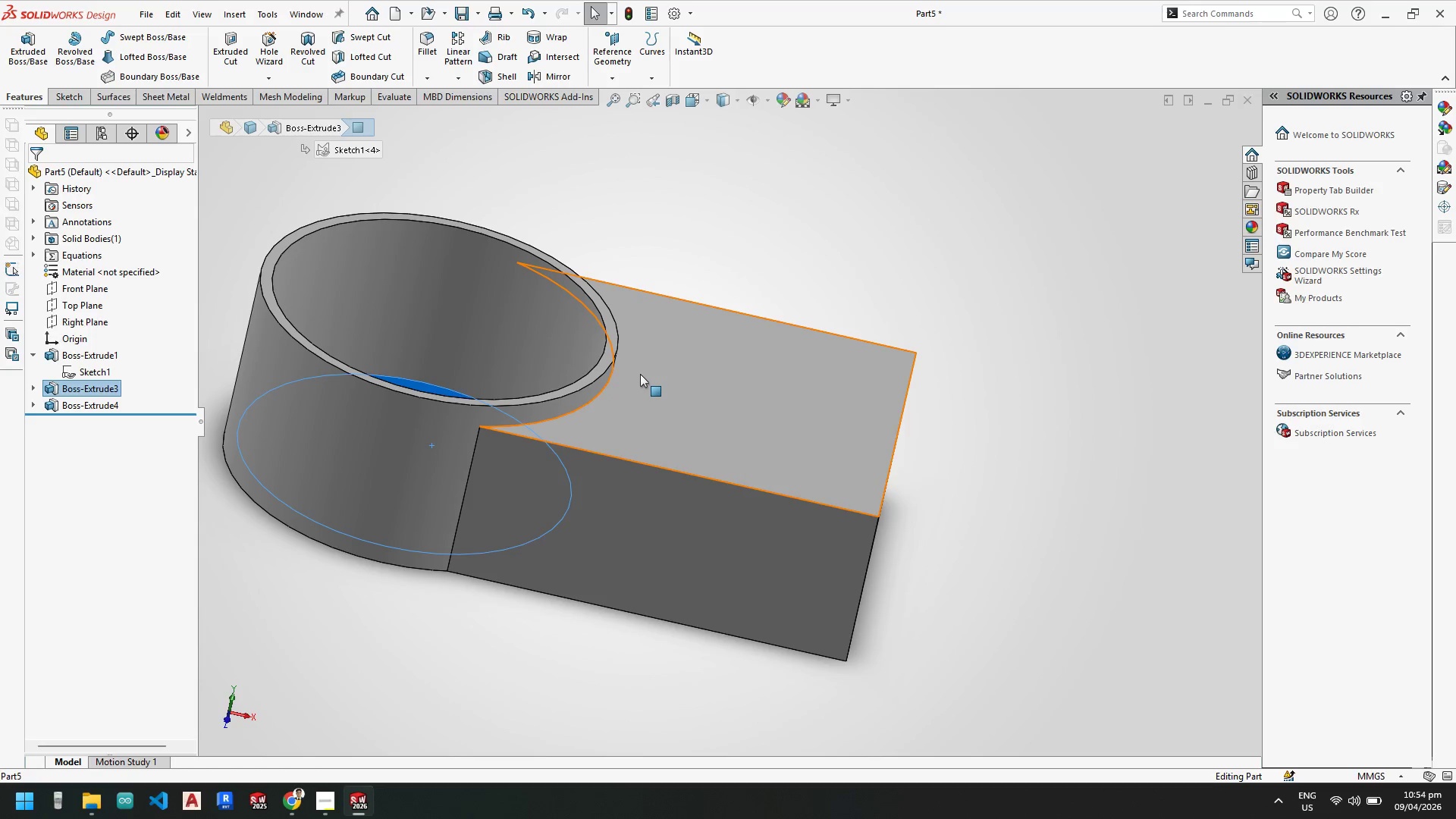 
wait(18.08)
 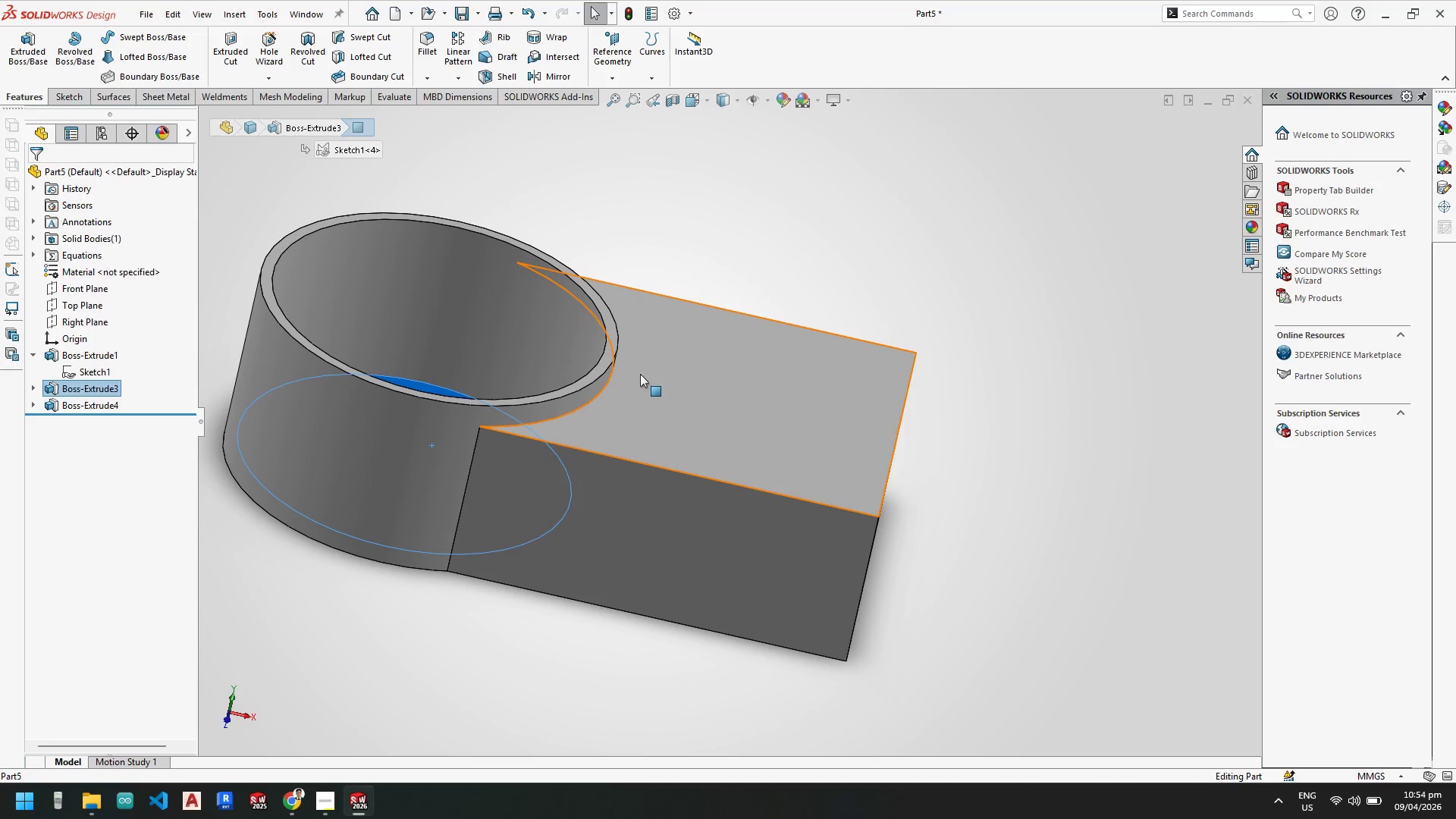 
scroll: coordinate [599, 486], scroll_direction: up, amount: 3.0
 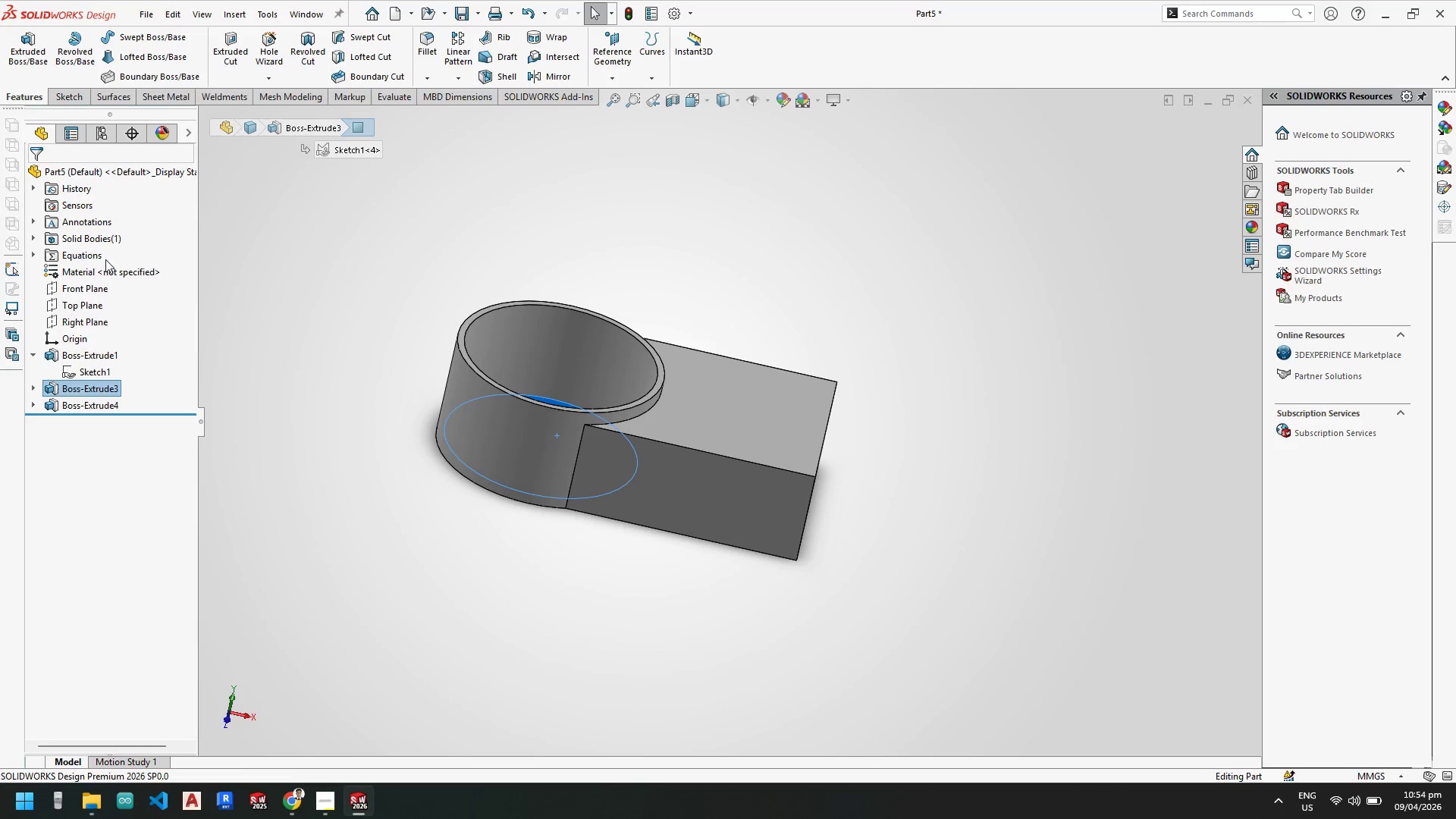 
left_click([107, 281])
 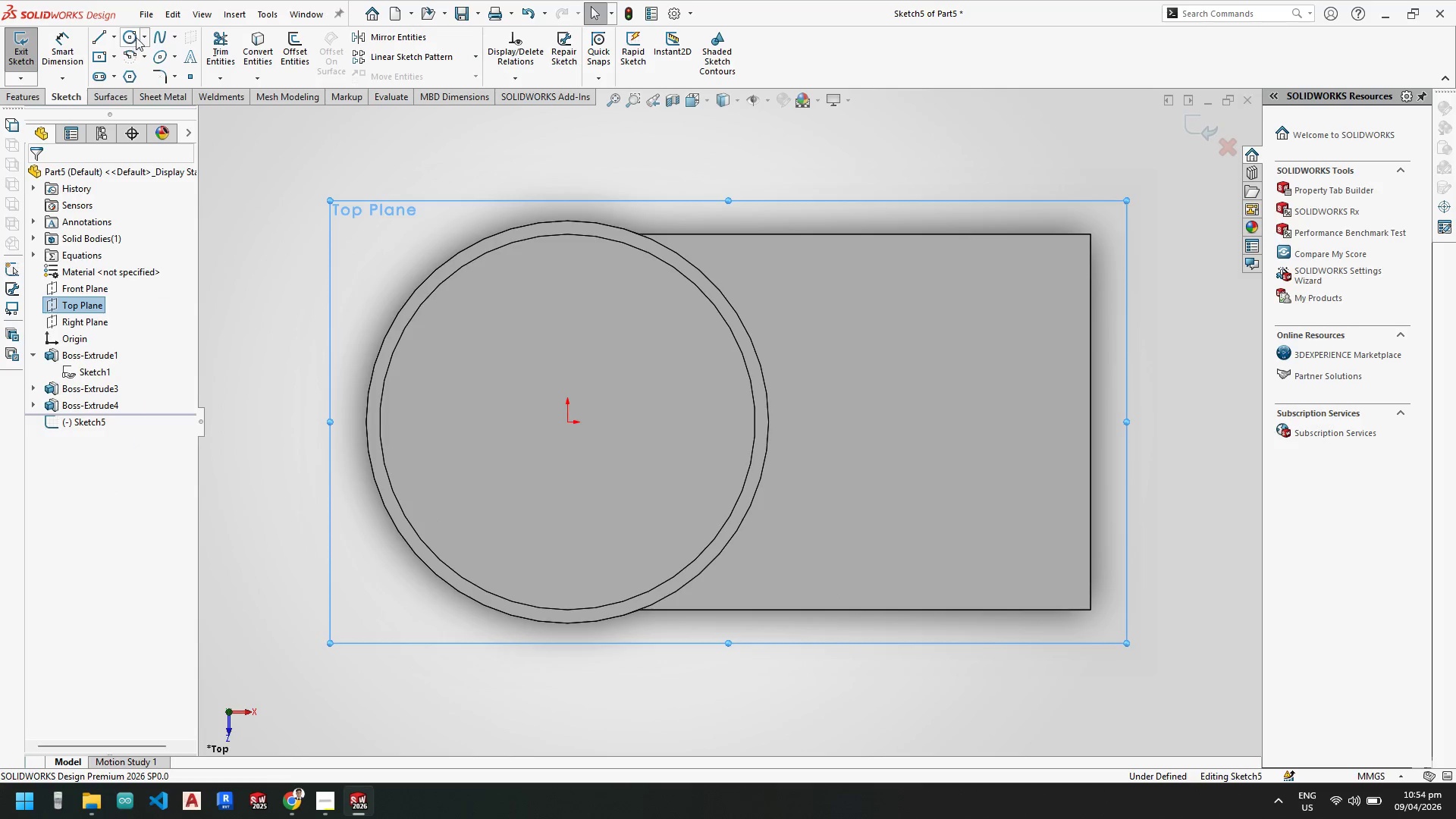 
left_click([116, 36])
 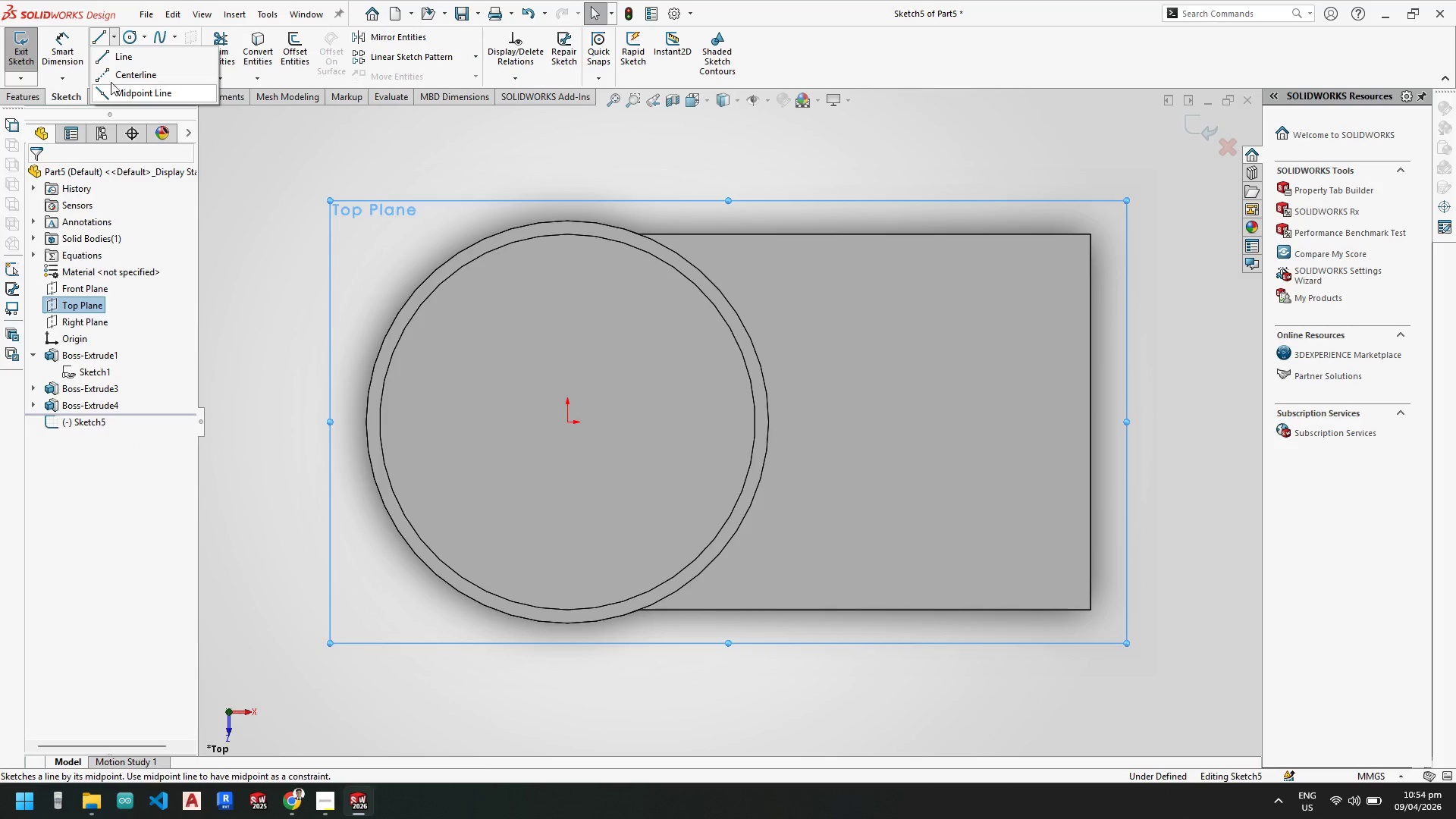 
left_click([115, 71])
 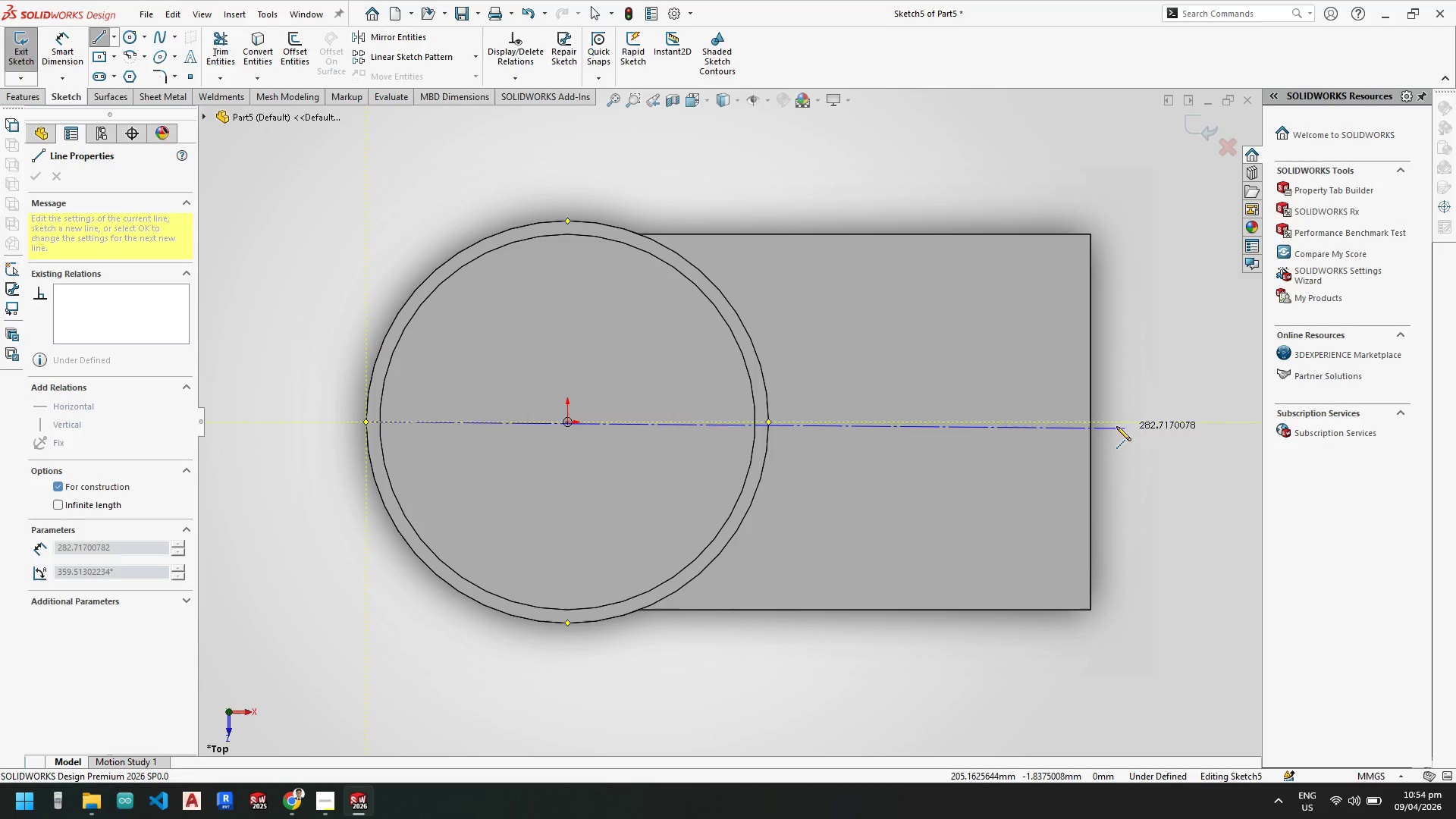 
left_click([1089, 422])
 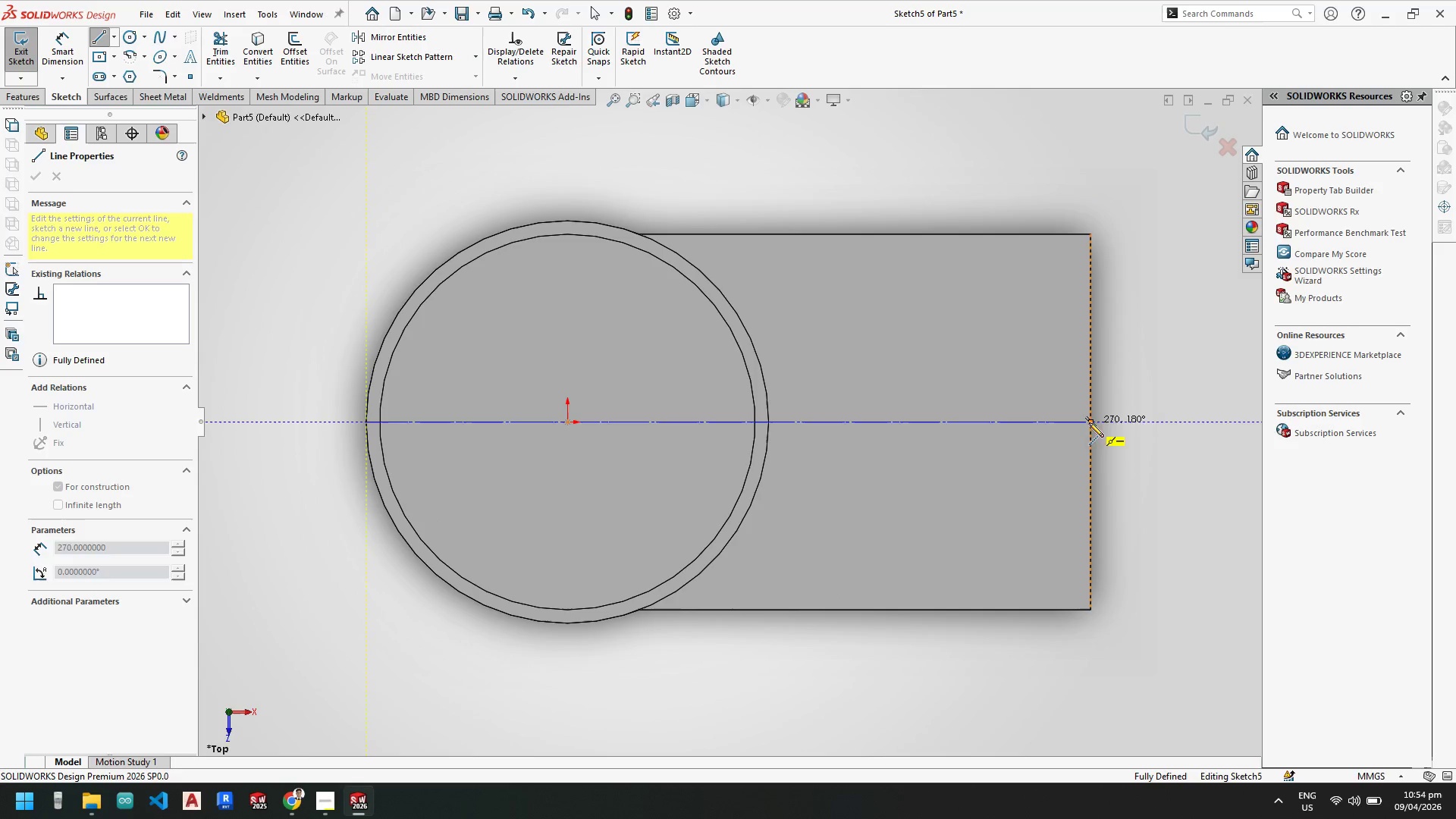 
key(Escape)
 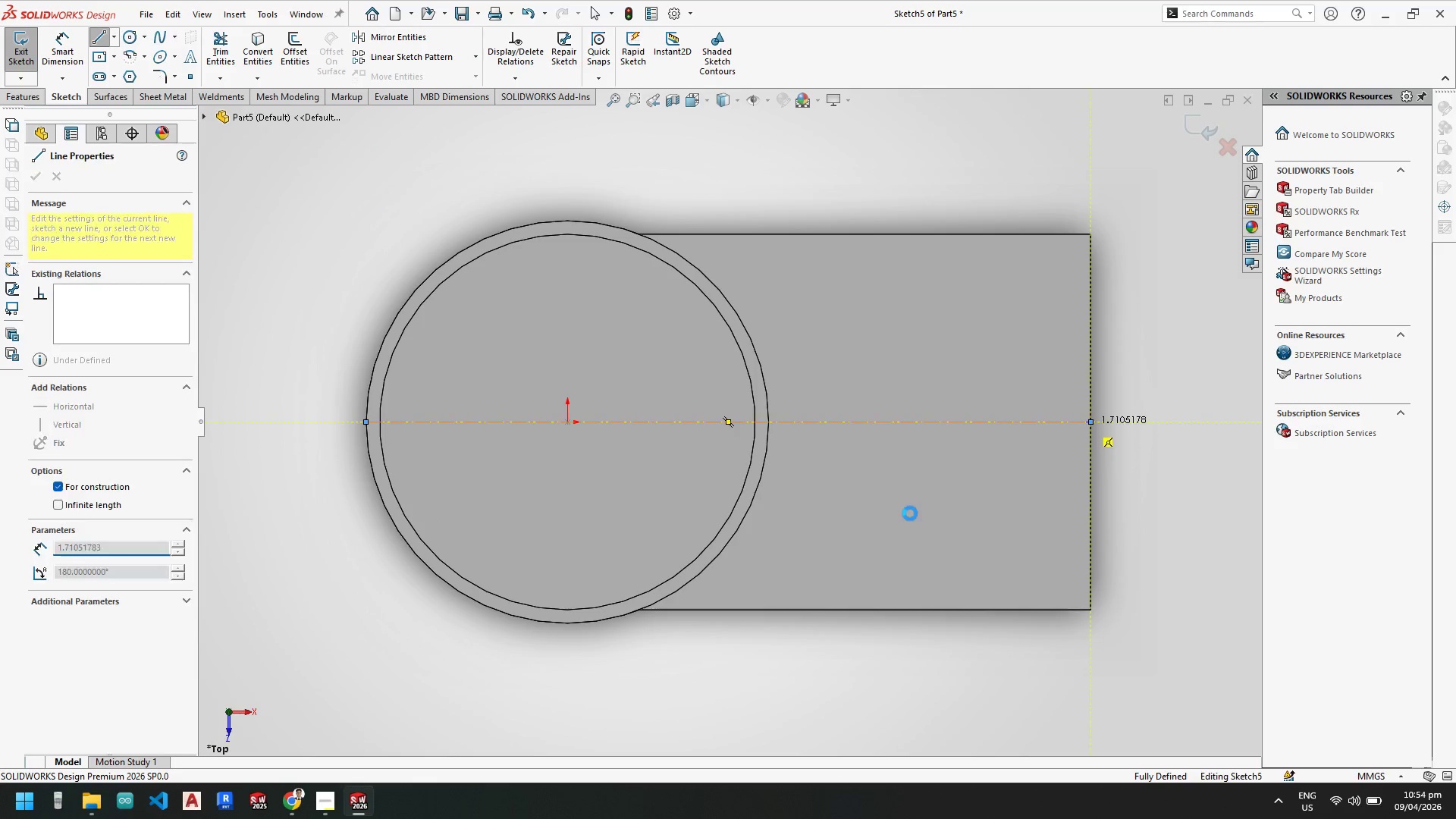 
key(Escape)
 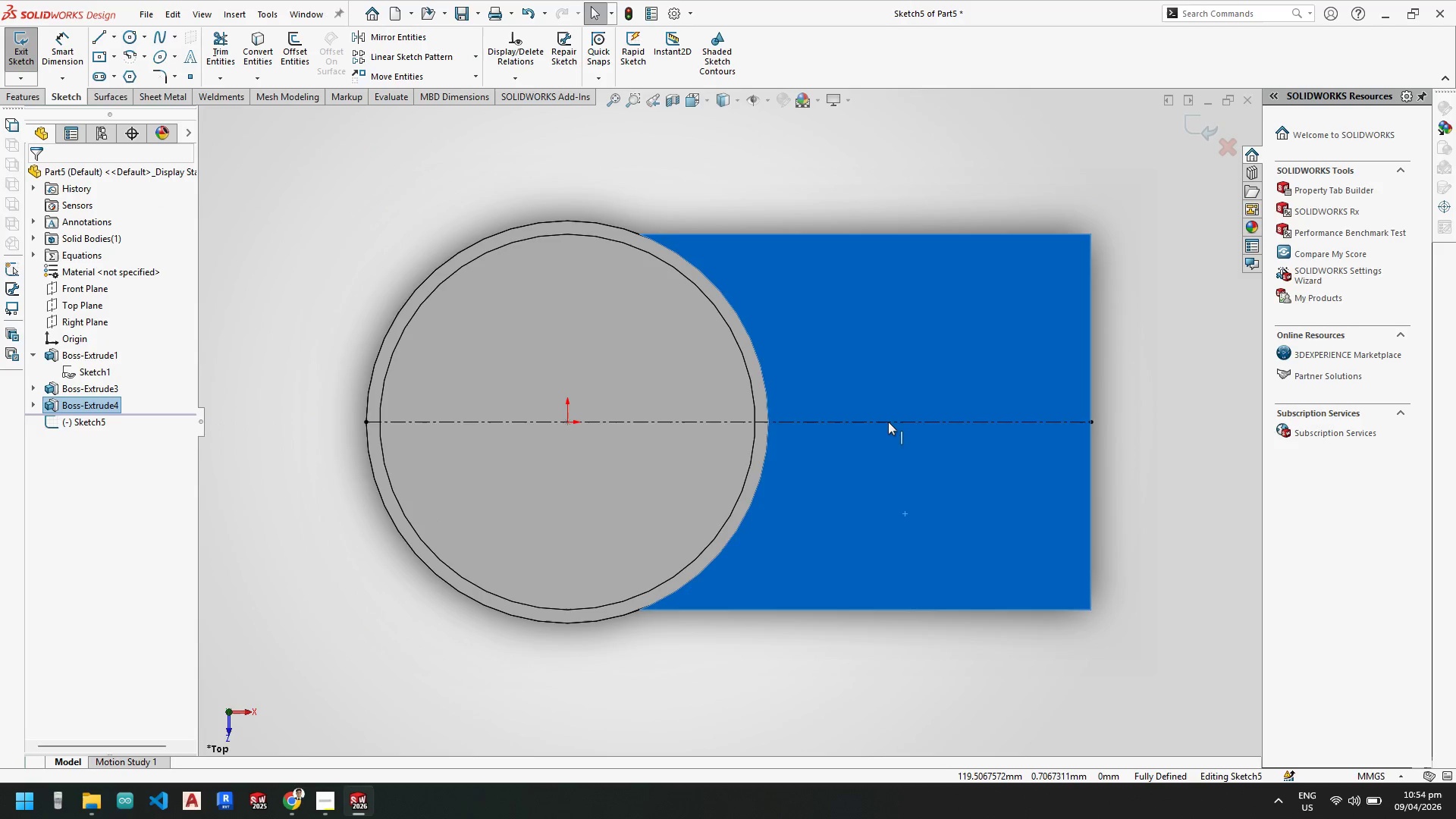 
key(Escape)
 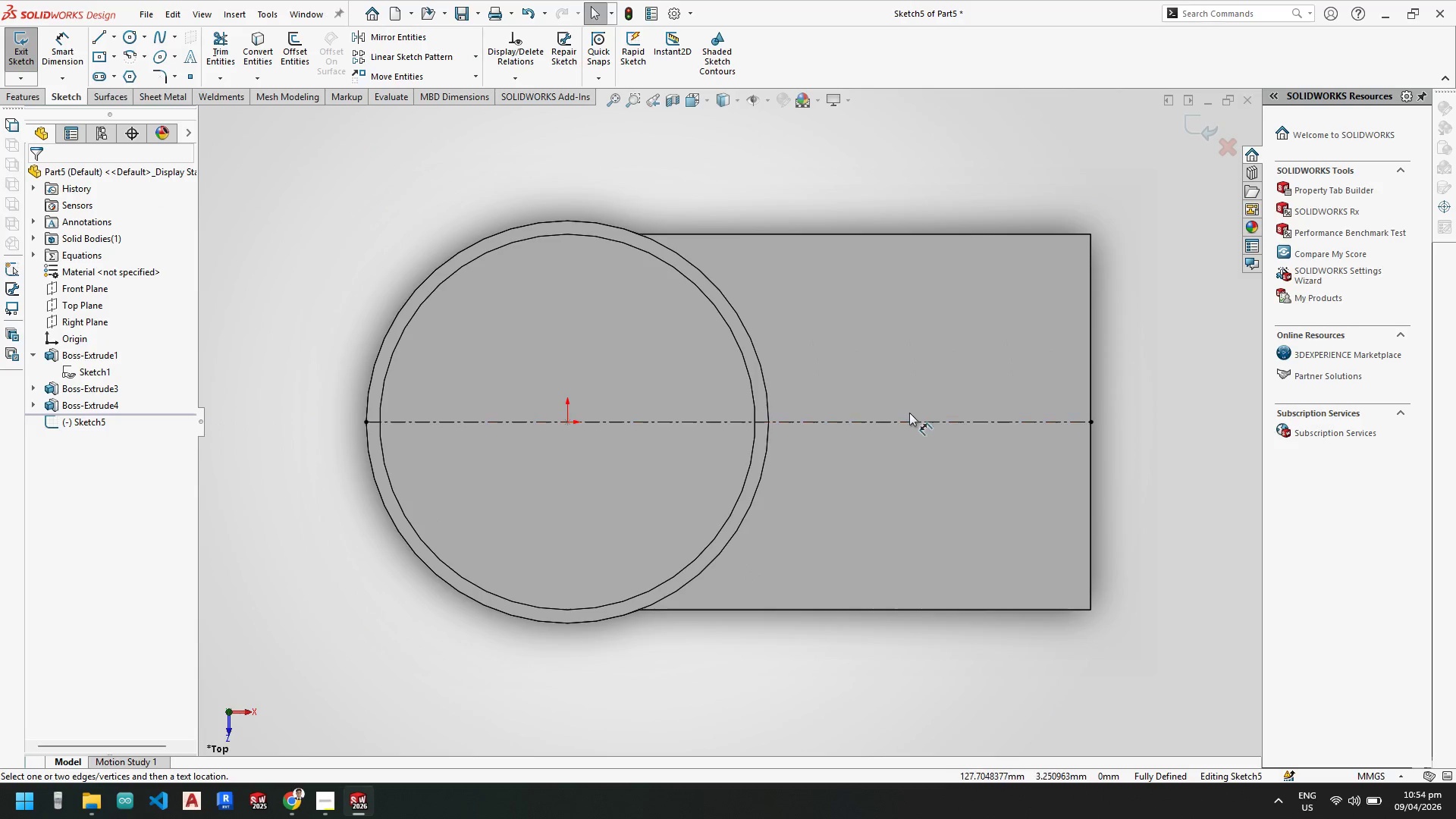 
left_click([906, 420])
 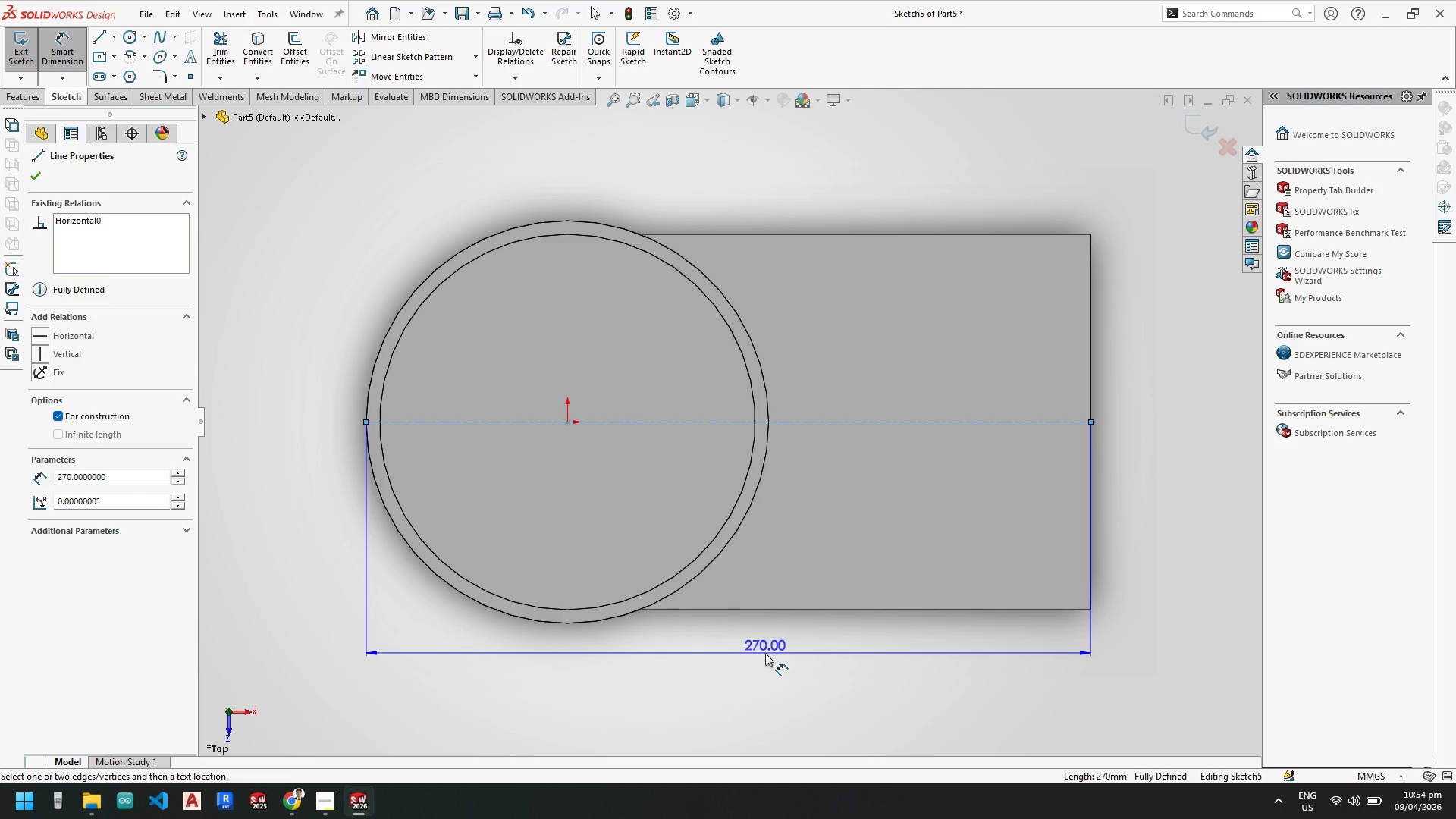 
key(Escape)
 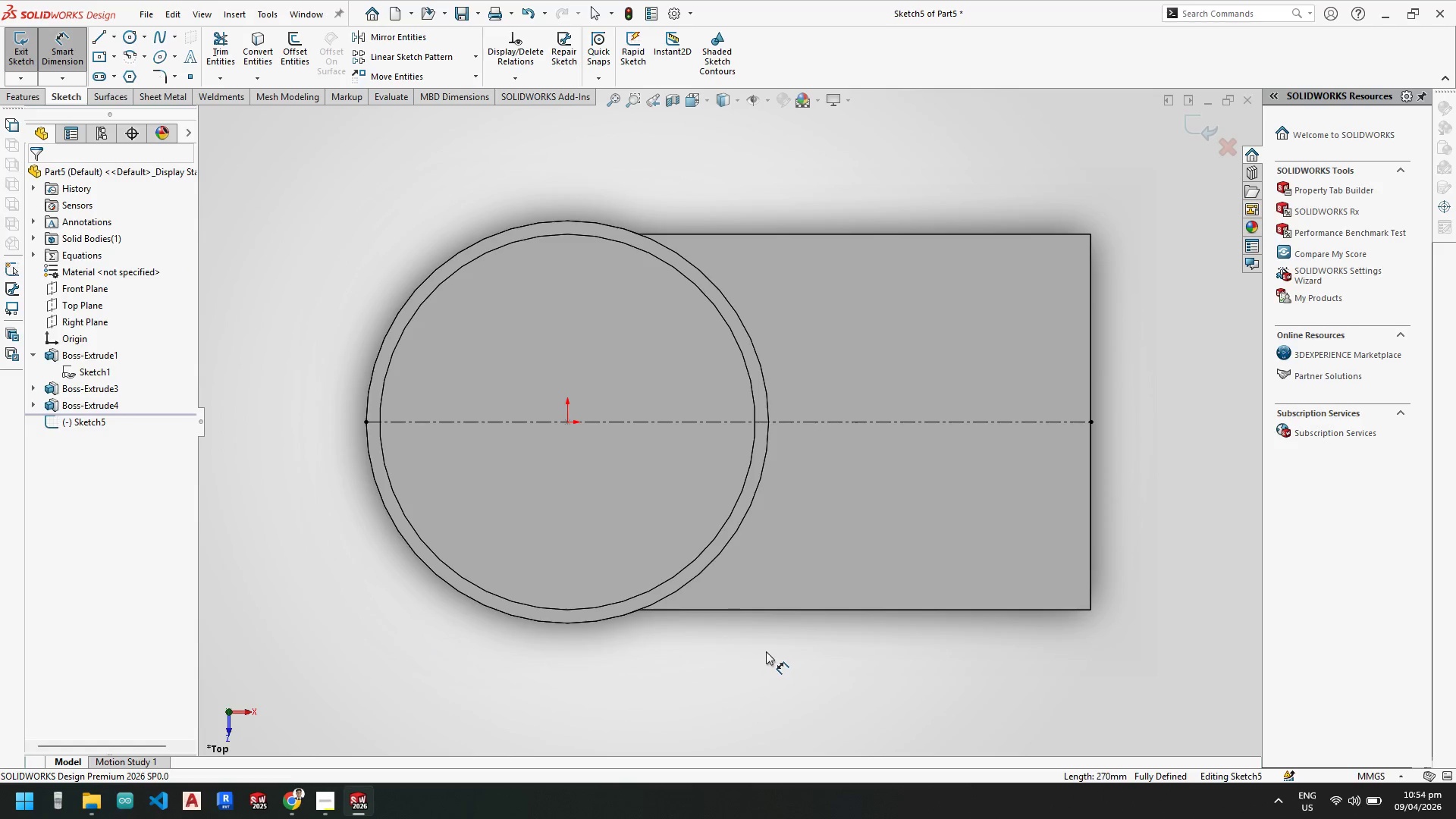 
key(Escape)
 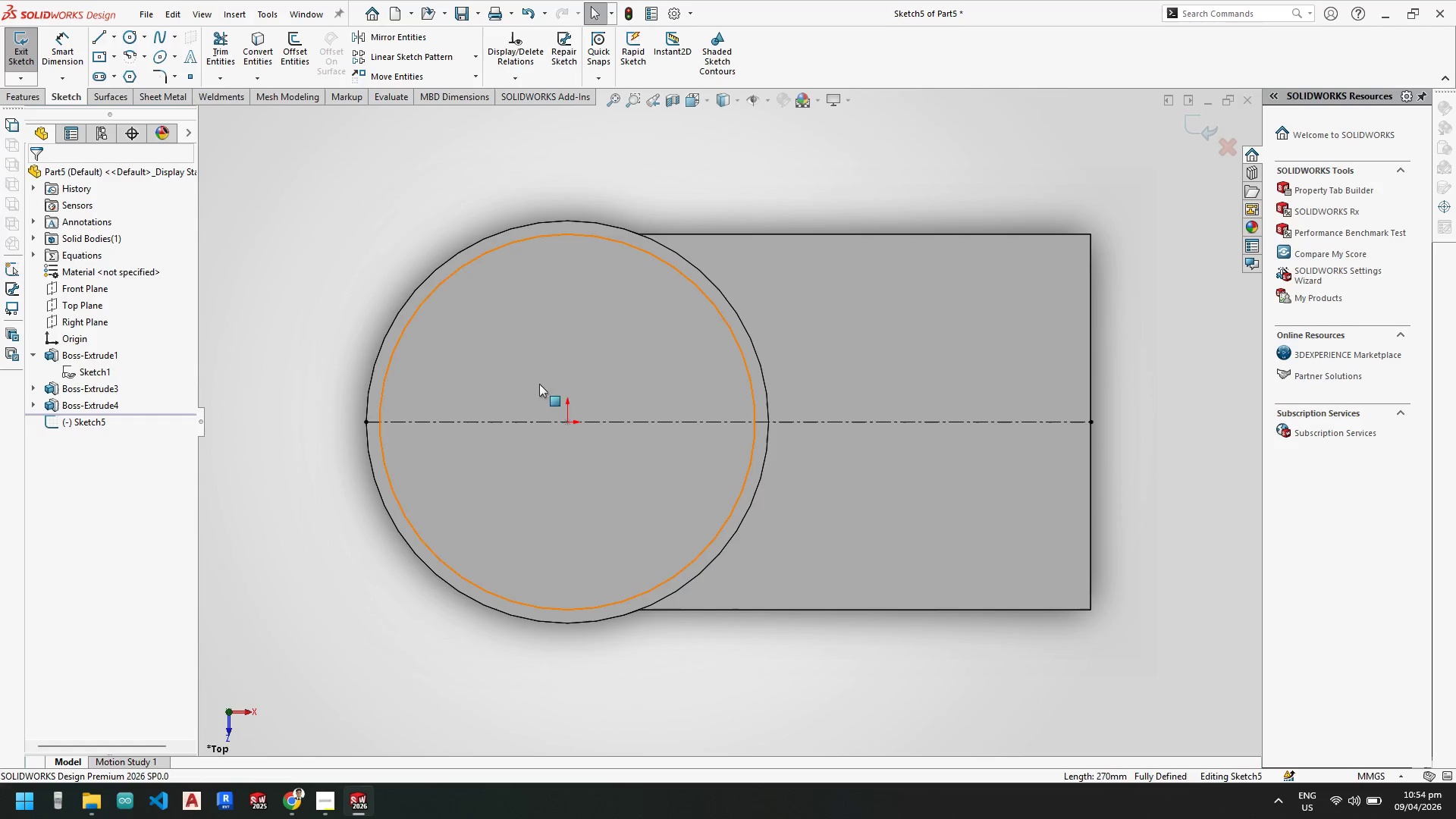 
key(Escape)
 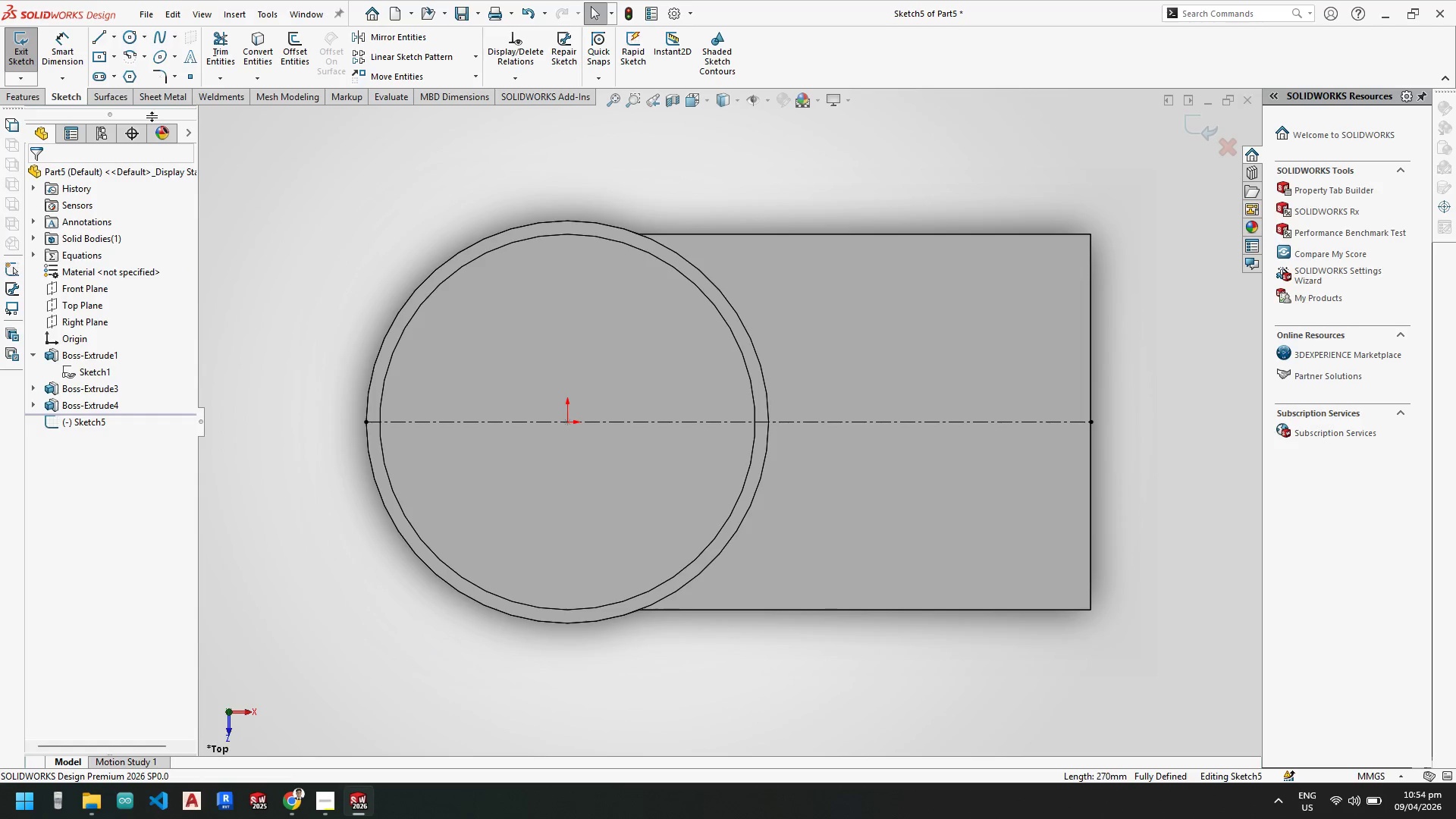 
key(Escape)
 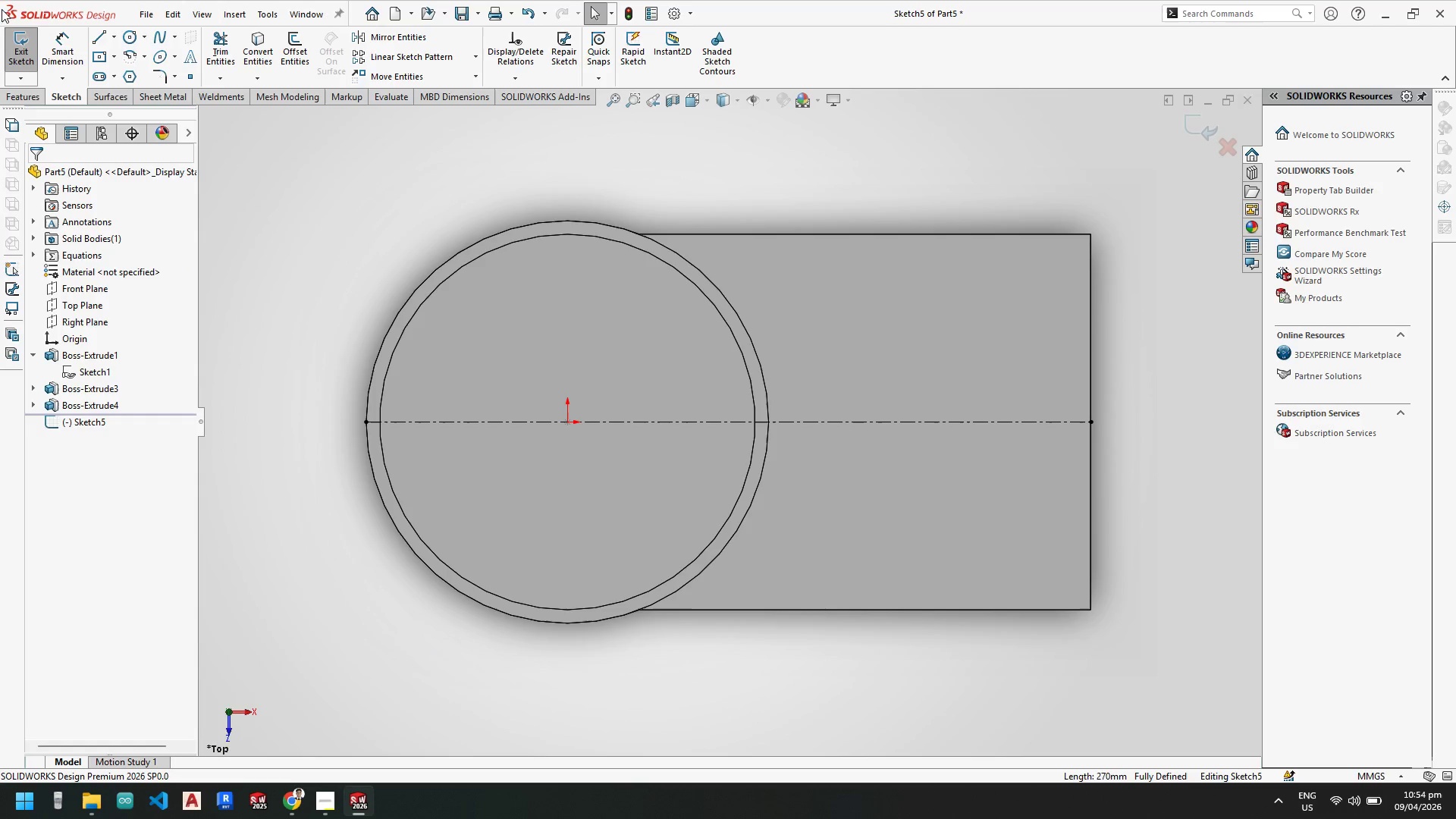 
left_click([21, 35])
 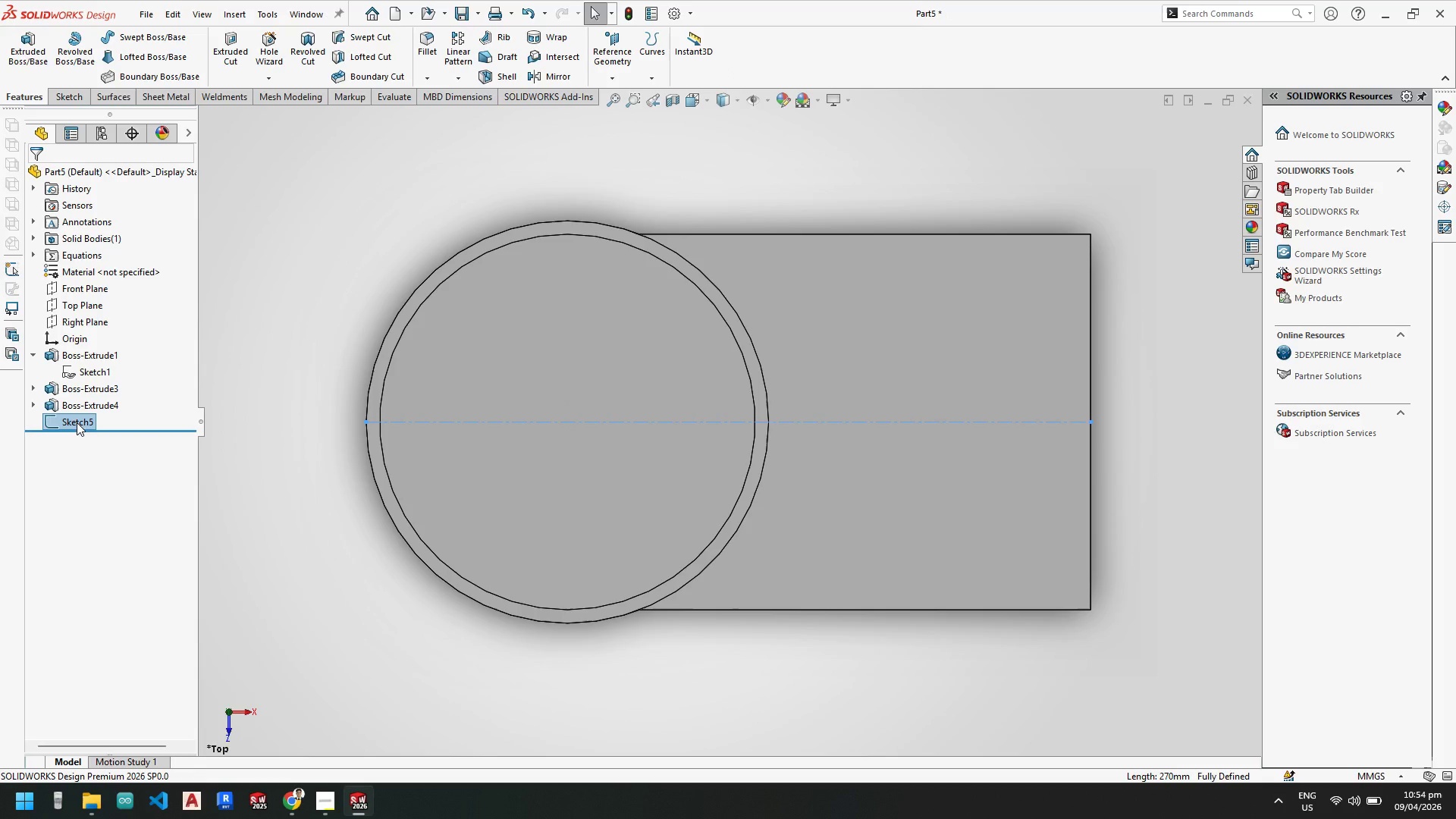 
left_click([77, 422])
 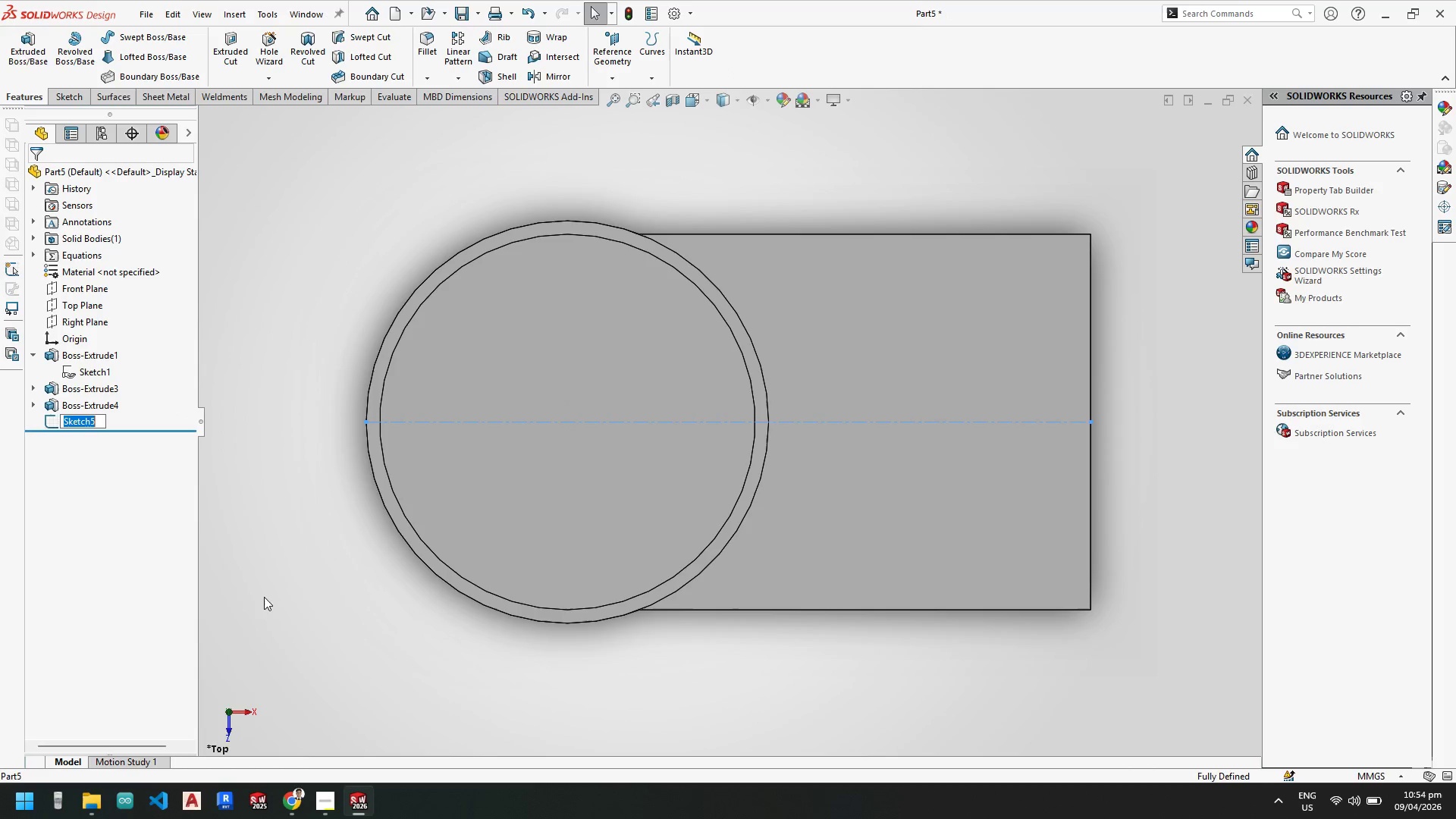 
left_click_drag(start_coordinate=[336, 579], to_coordinate=[331, 577])
 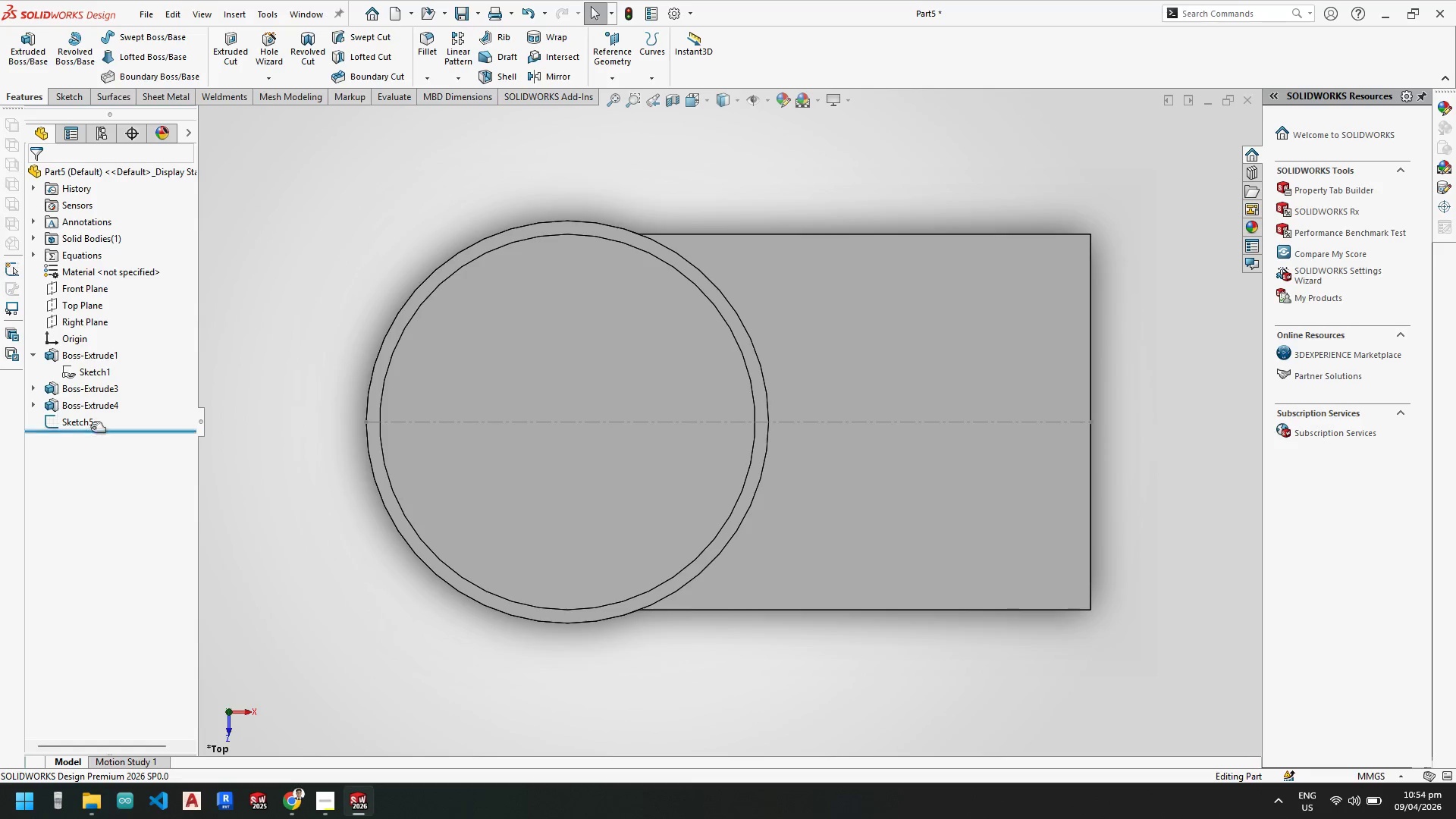 
left_click([83, 422])
 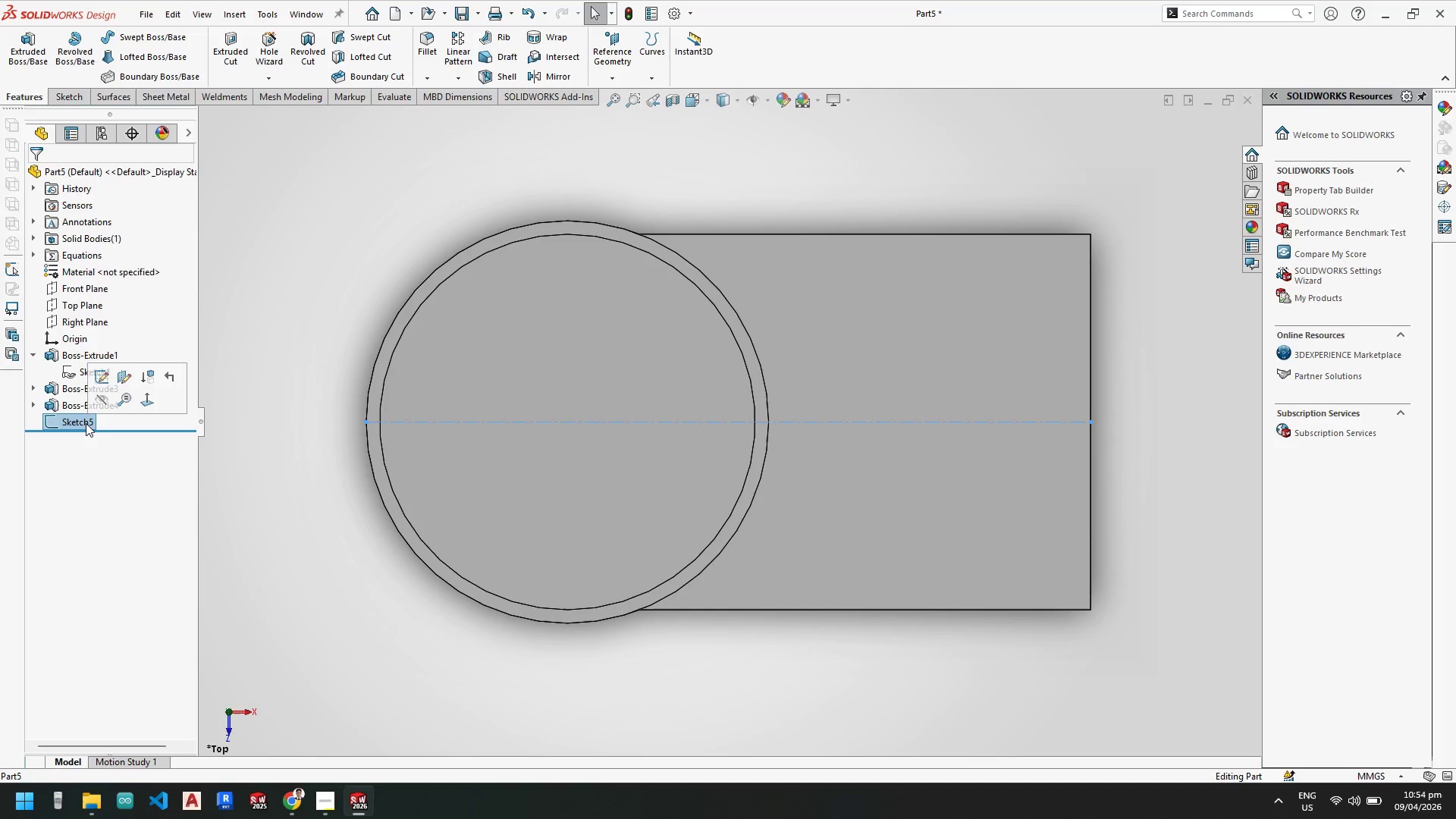 
key(Delete)
 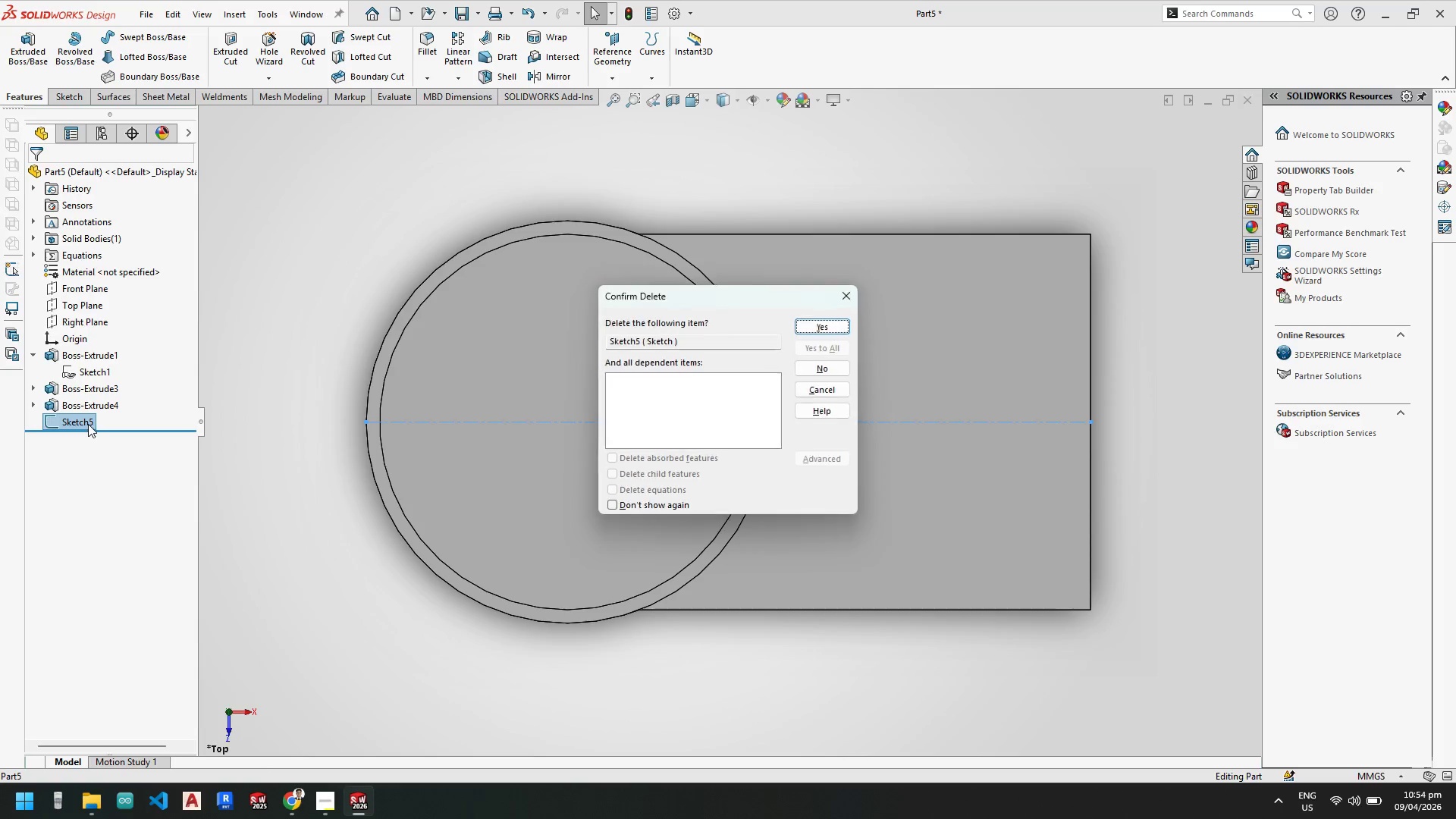 
key(Enter)
 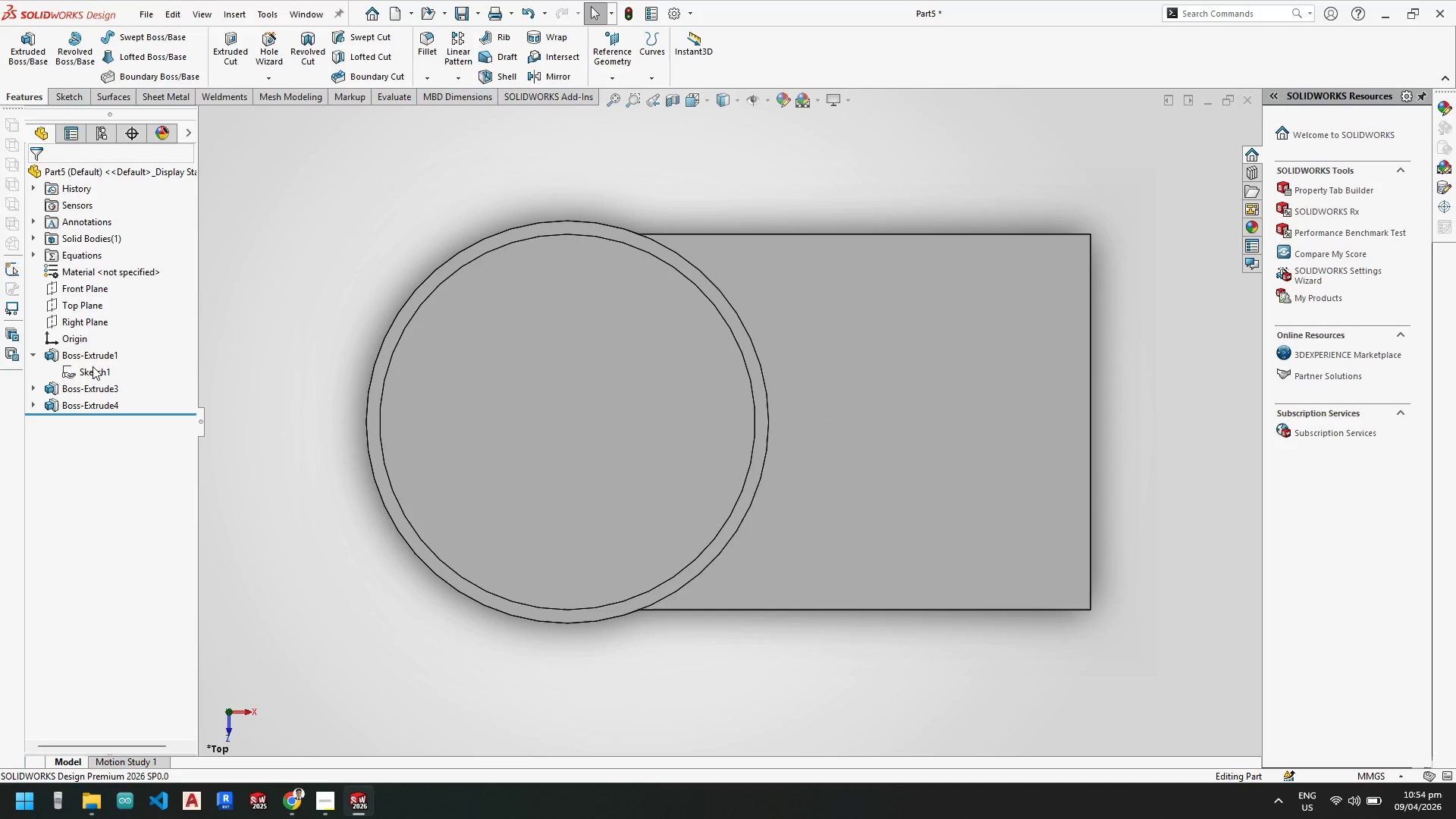 
left_click([93, 356])
 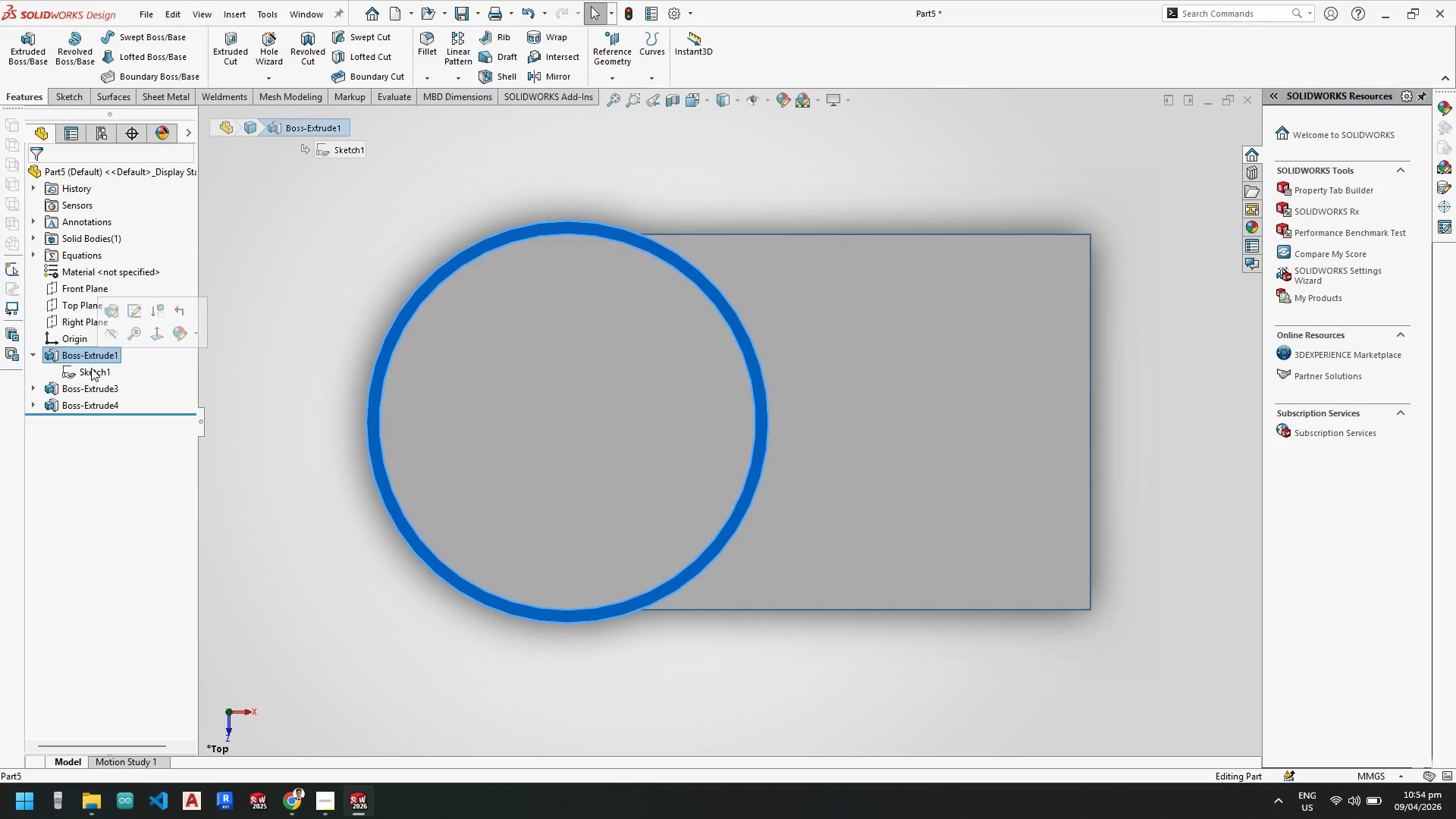 
left_click([91, 368])
 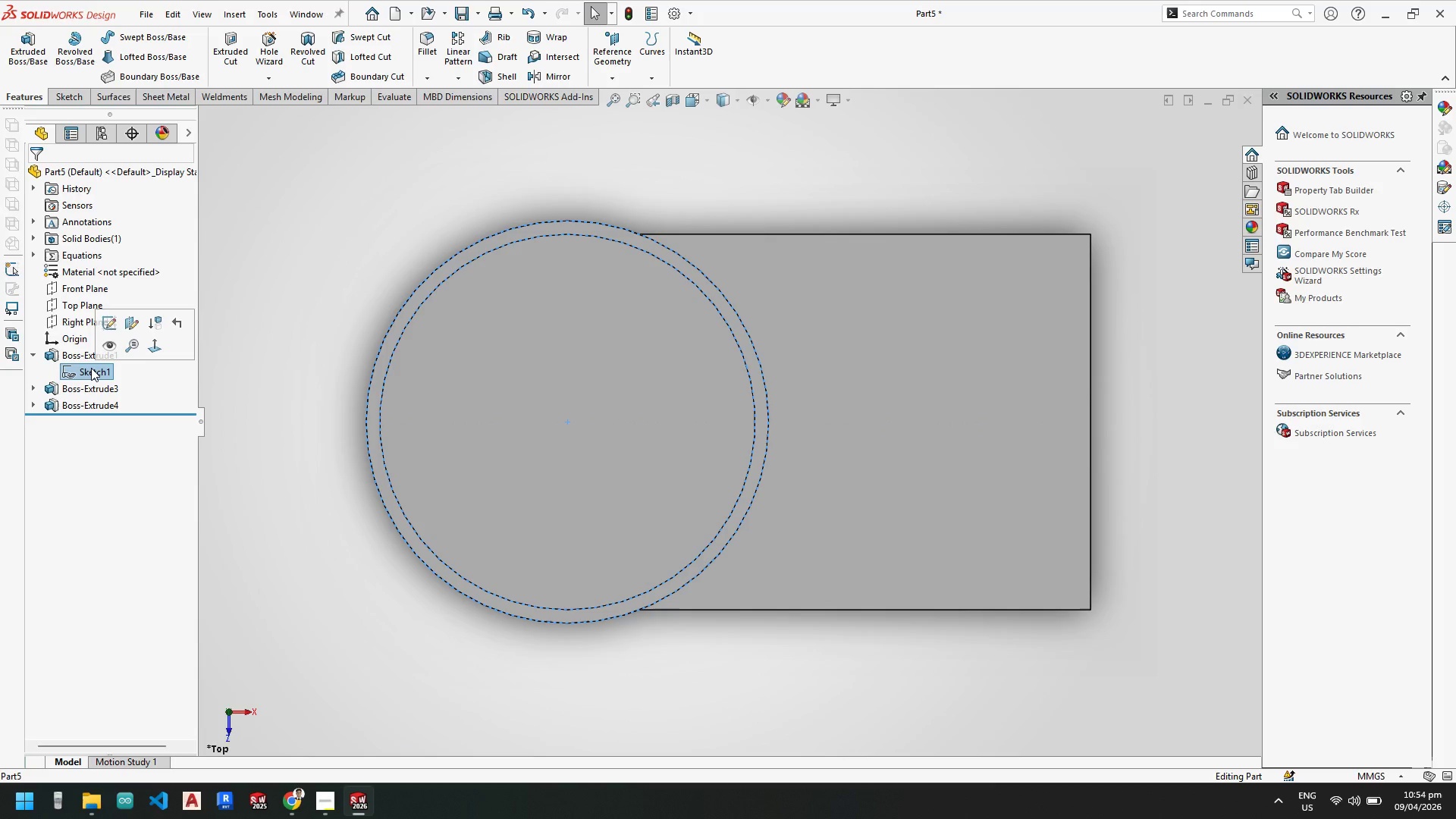 
right_click([91, 368])
 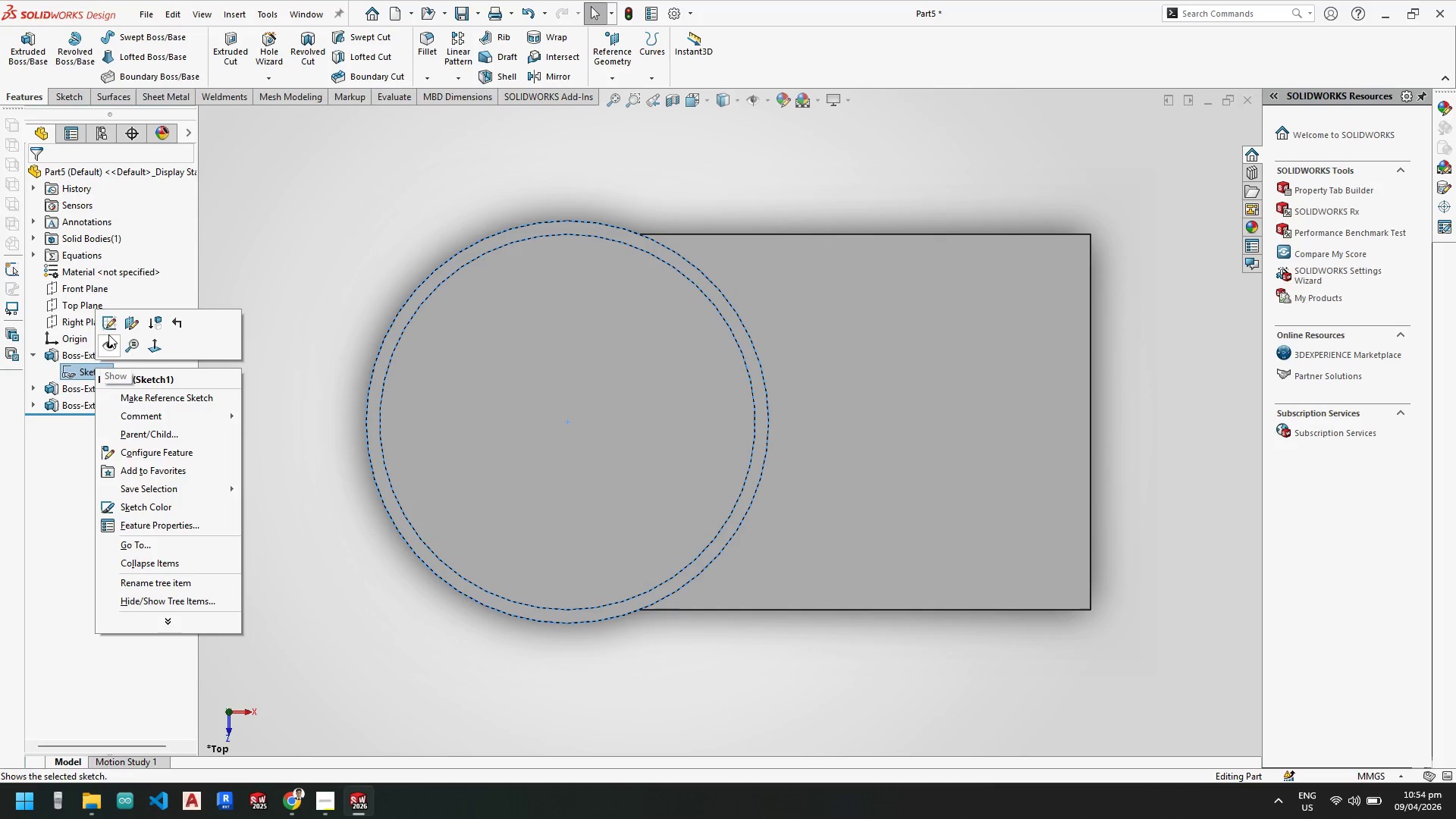 
left_click([110, 328])
 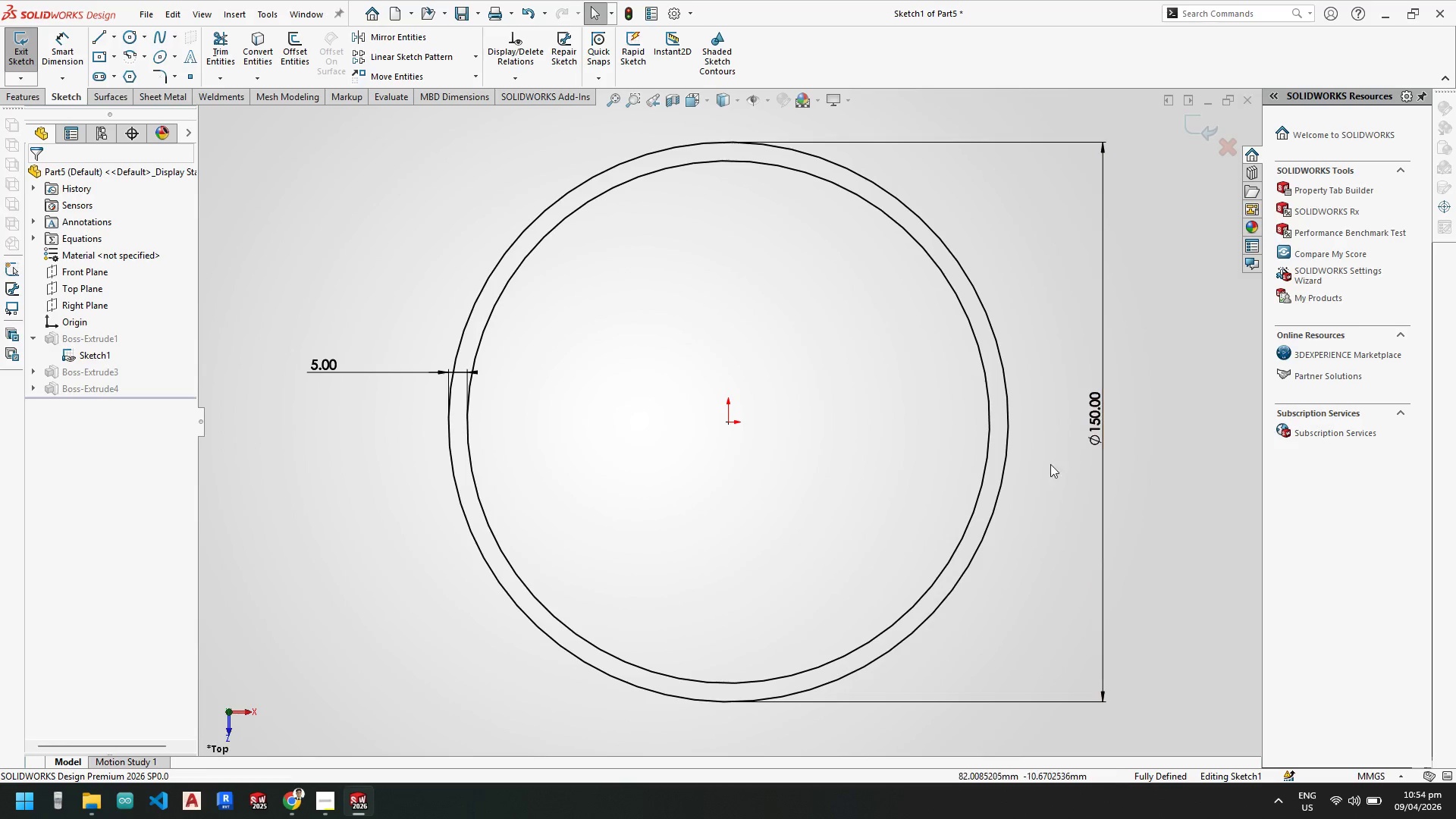 
double_click([1091, 425])
 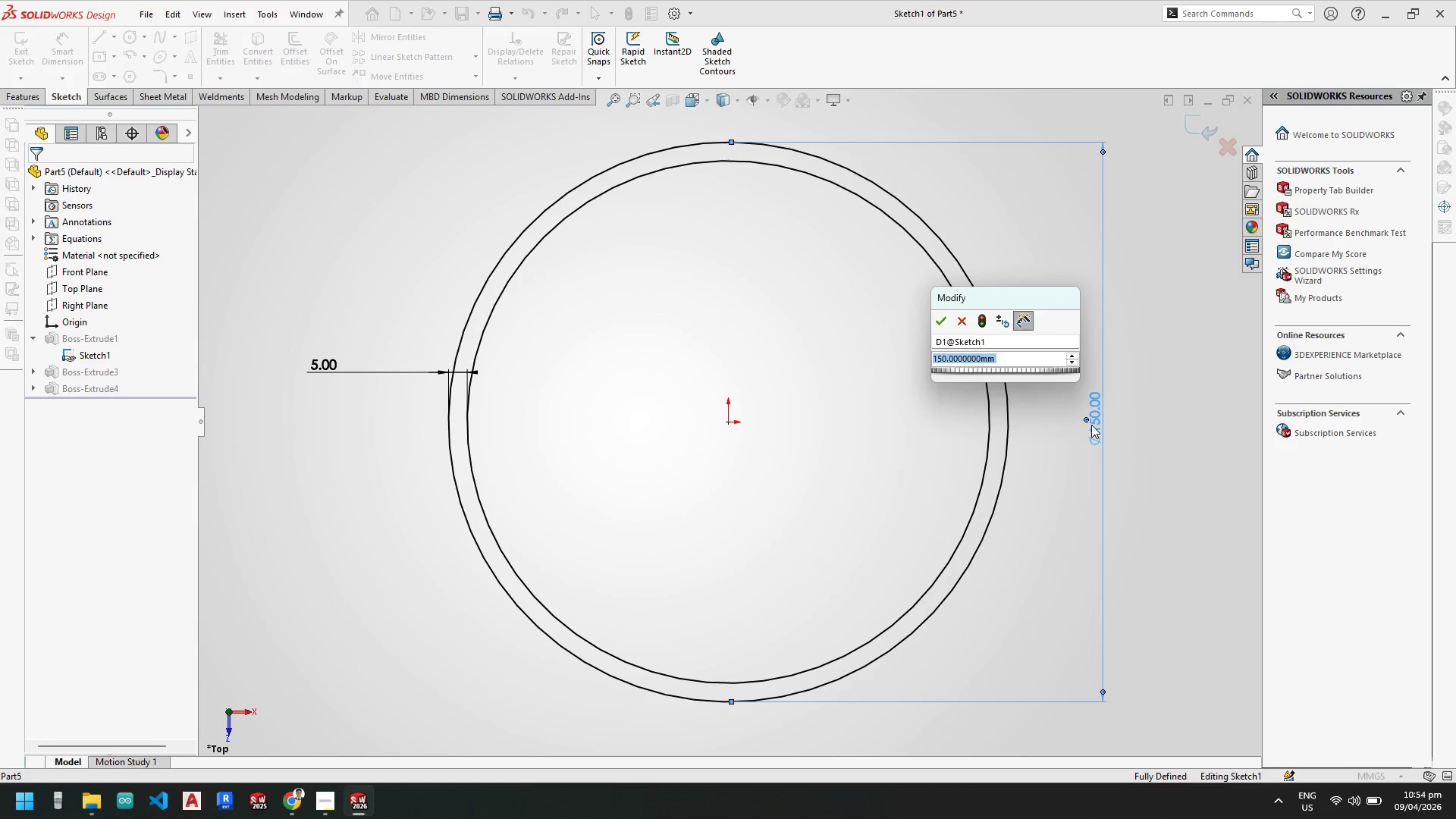 
key(Numpad1)
 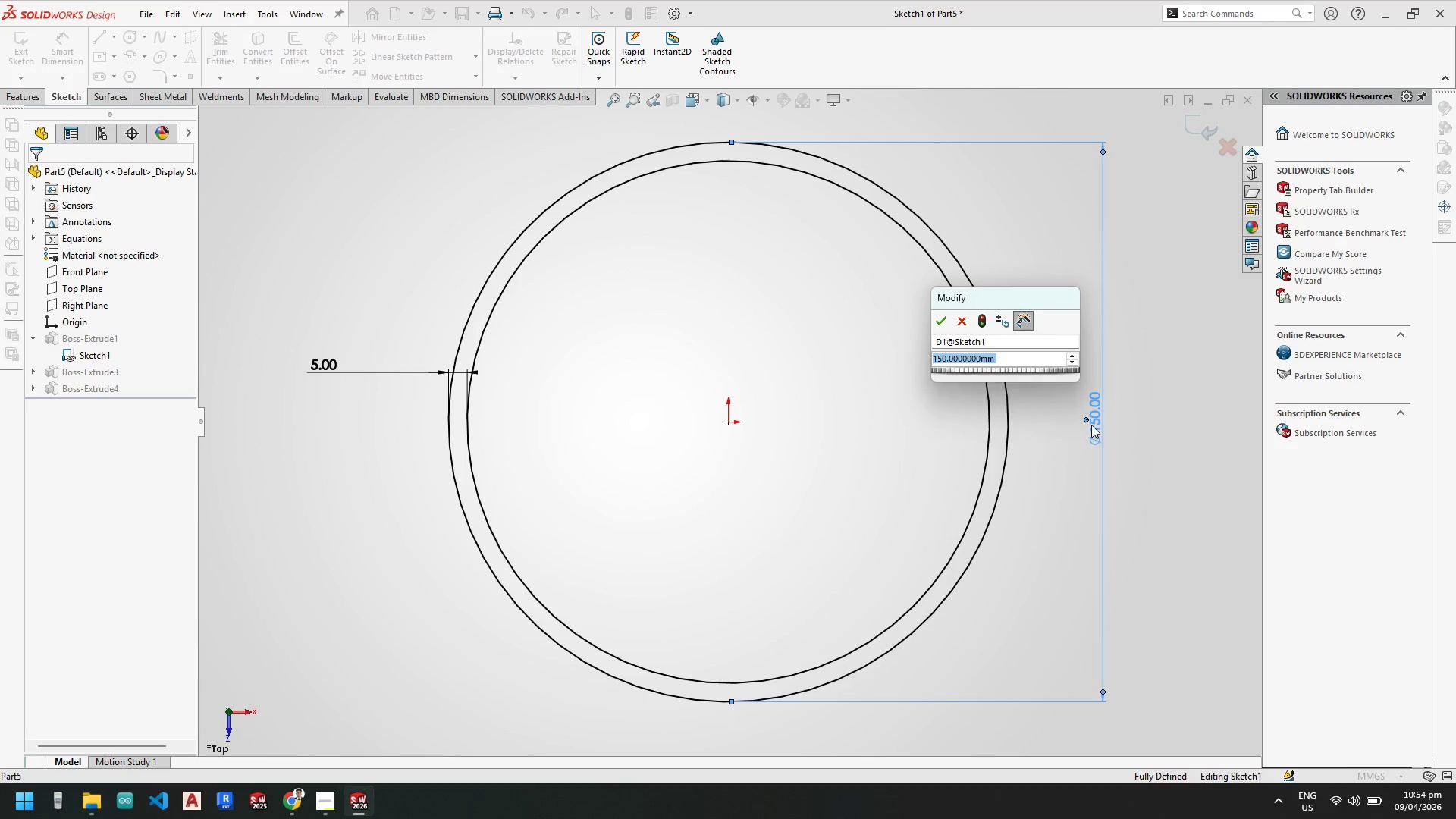 
key(Numpad3)
 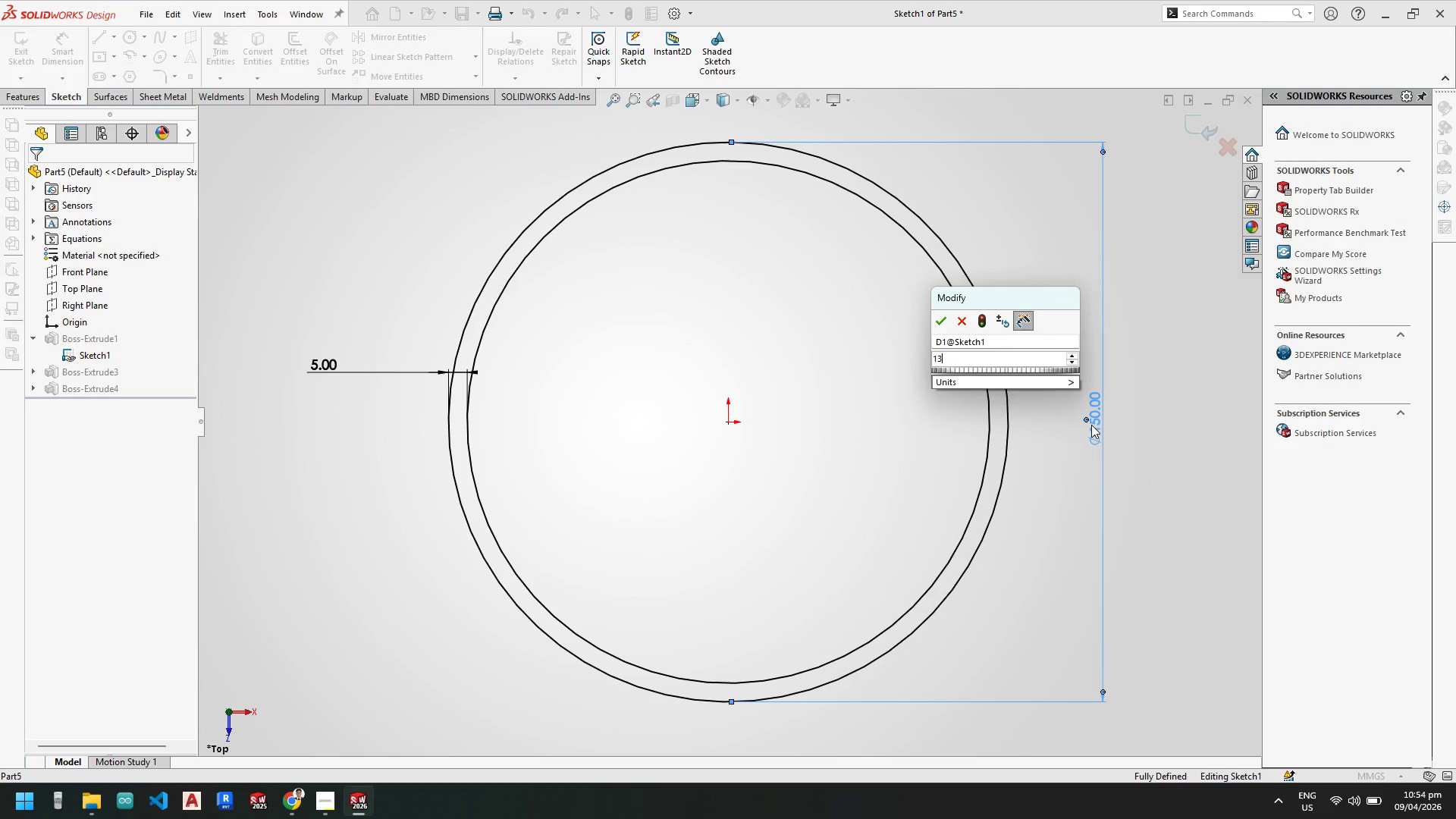 
key(Numpad0)
 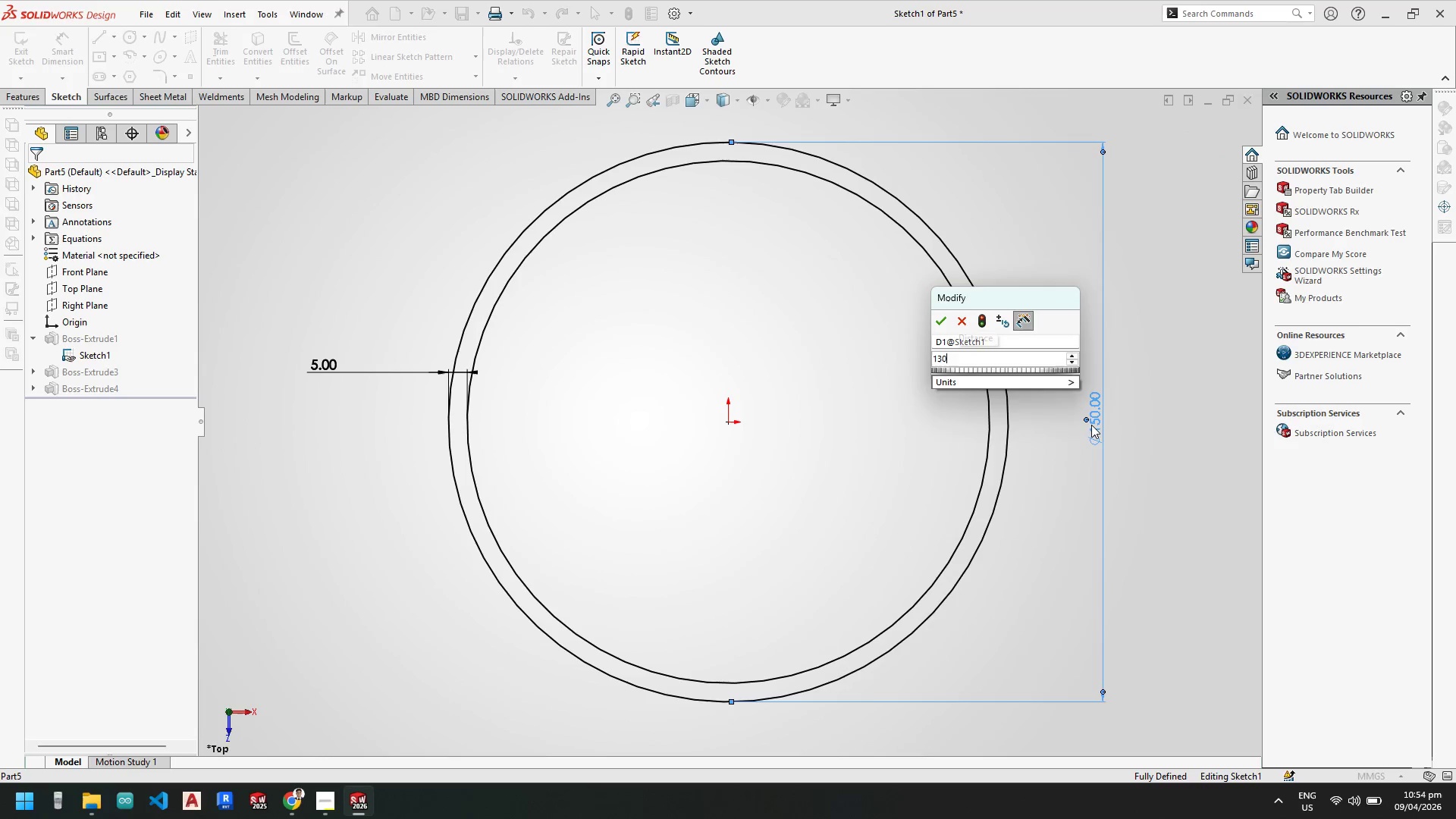 
key(NumpadEnter)
 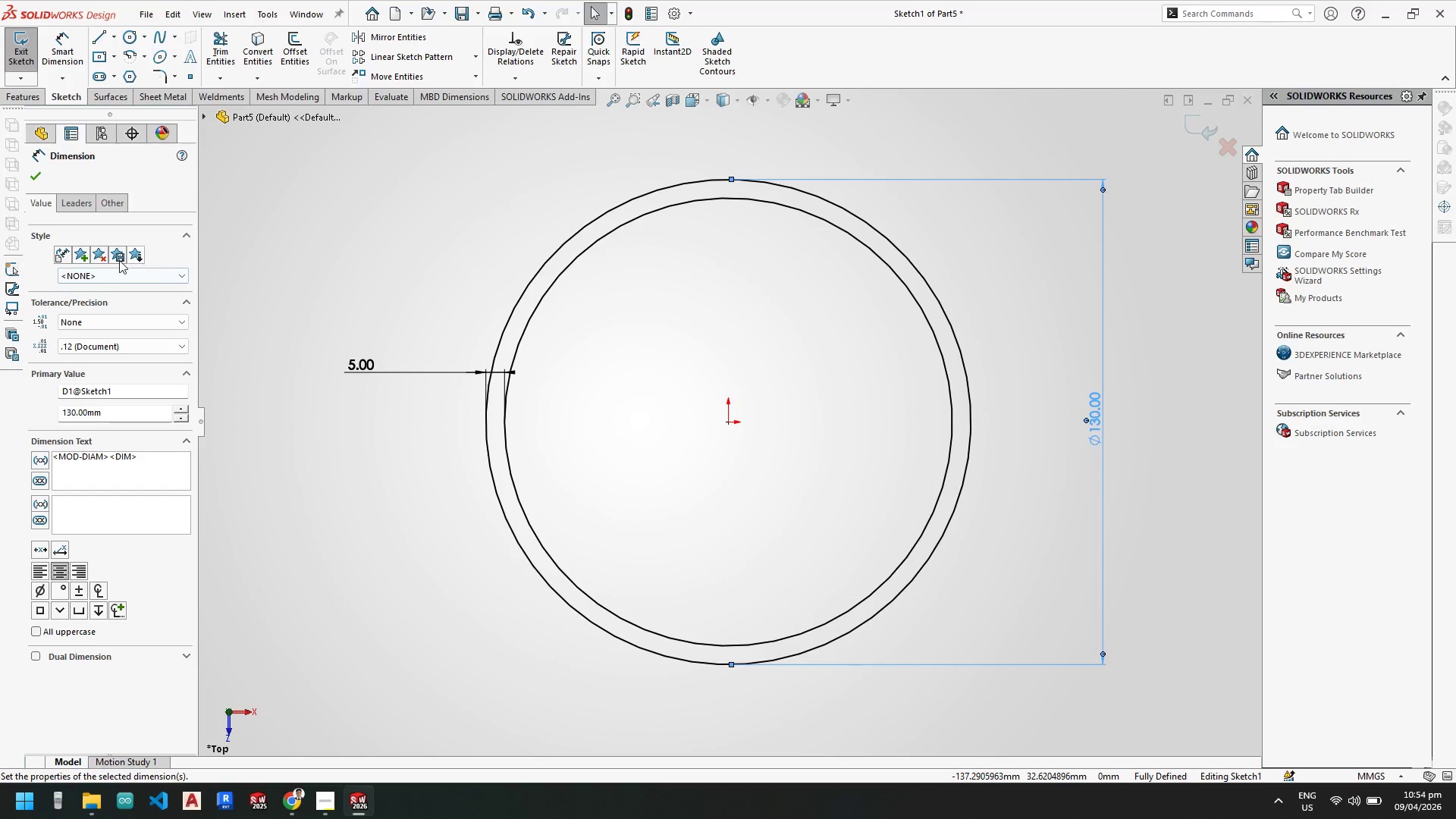 
left_click([44, 180])
 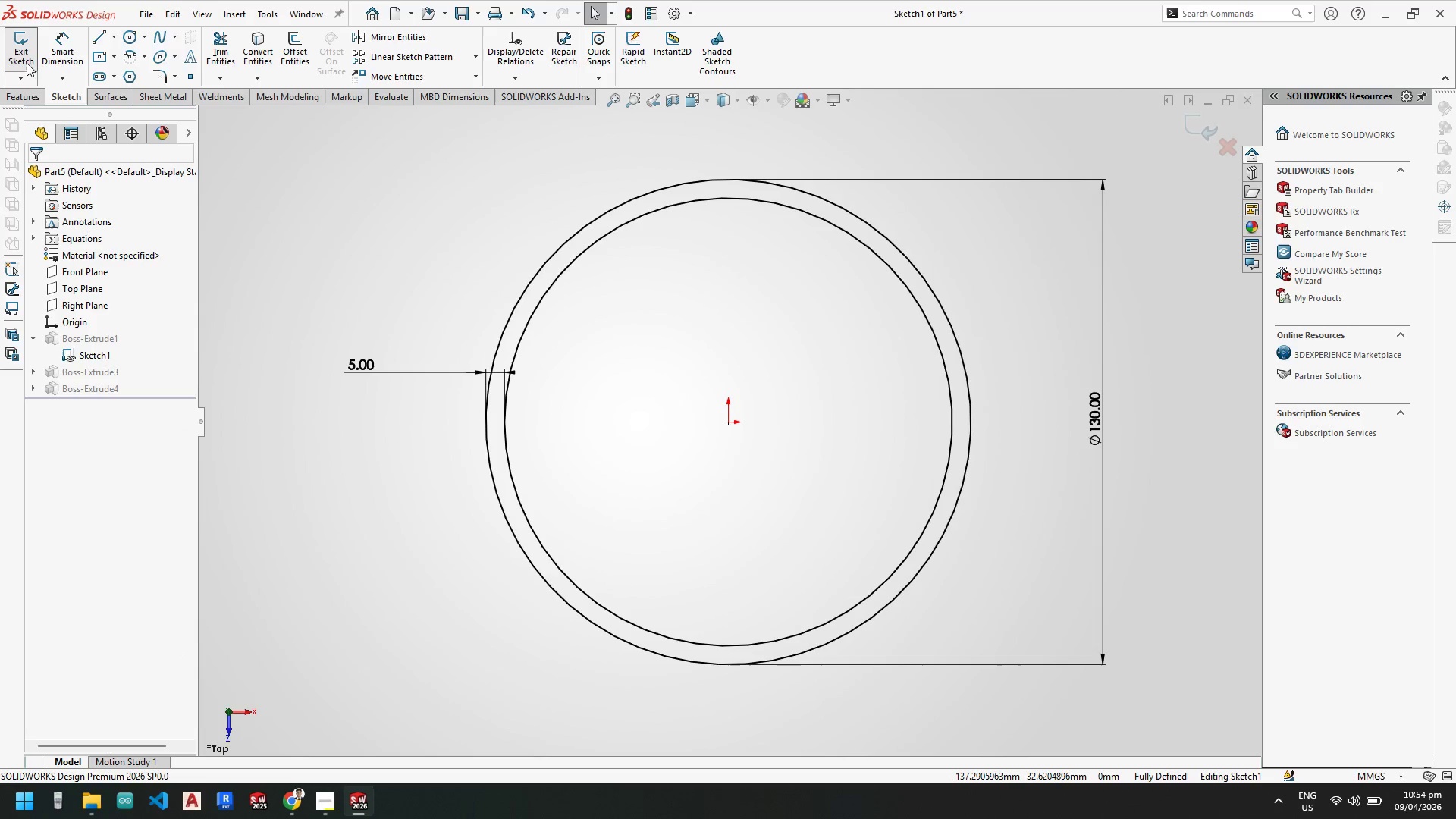 
left_click([25, 56])
 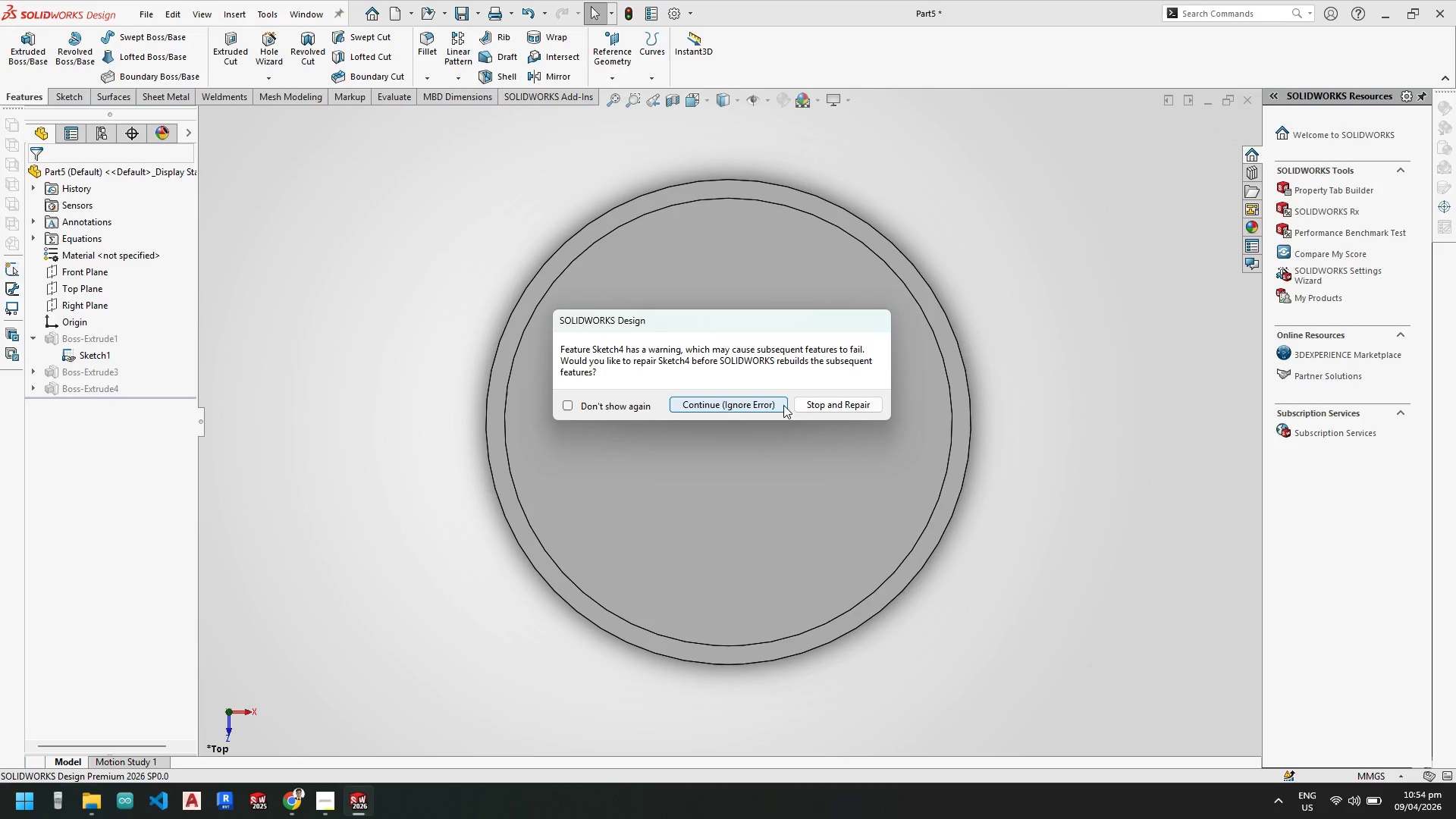 
left_click([818, 406])
 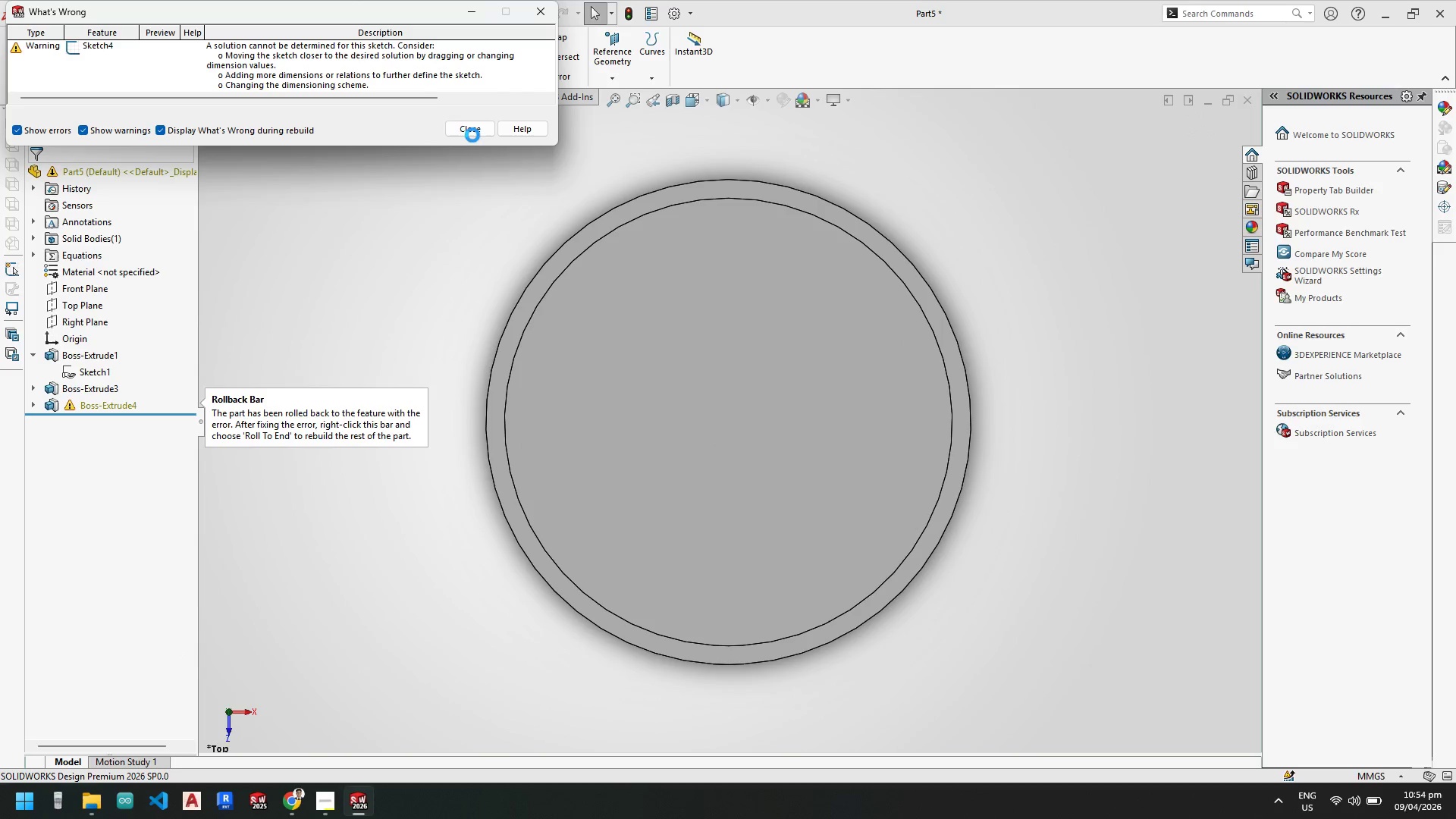 
left_click([478, 127])
 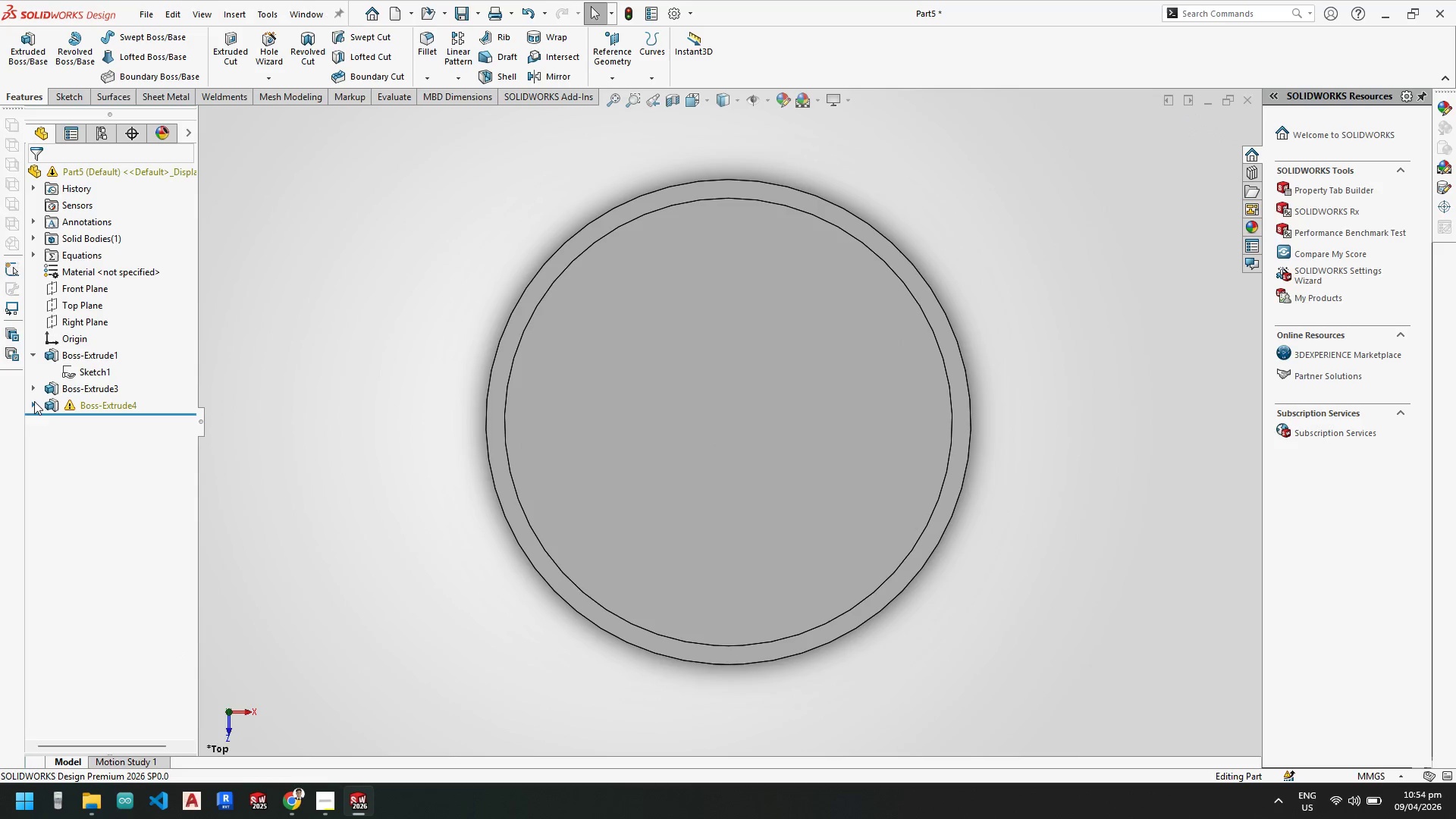 
left_click_drag(start_coordinate=[25, 401], to_coordinate=[30, 405])
 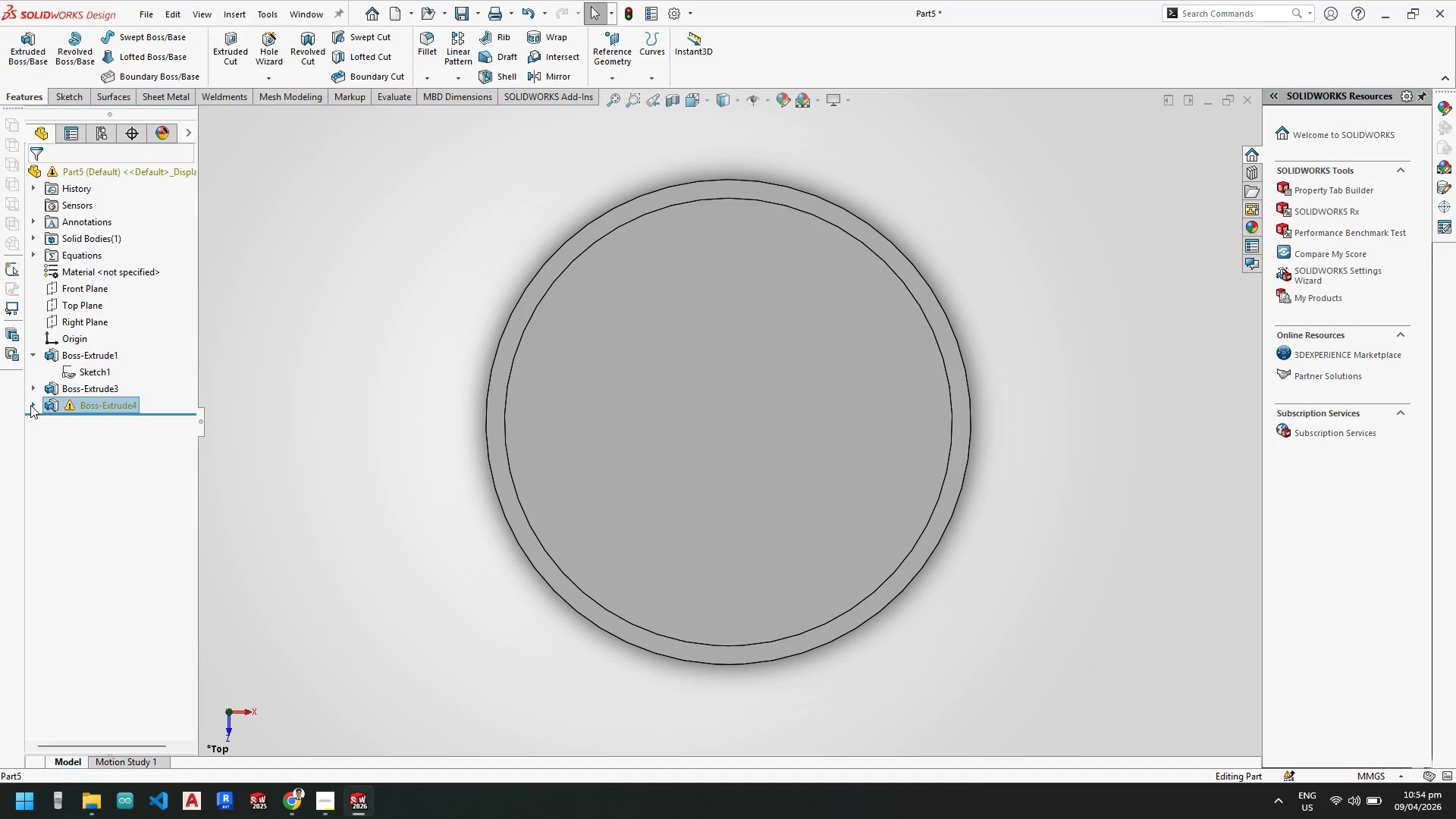 
double_click([33, 406])
 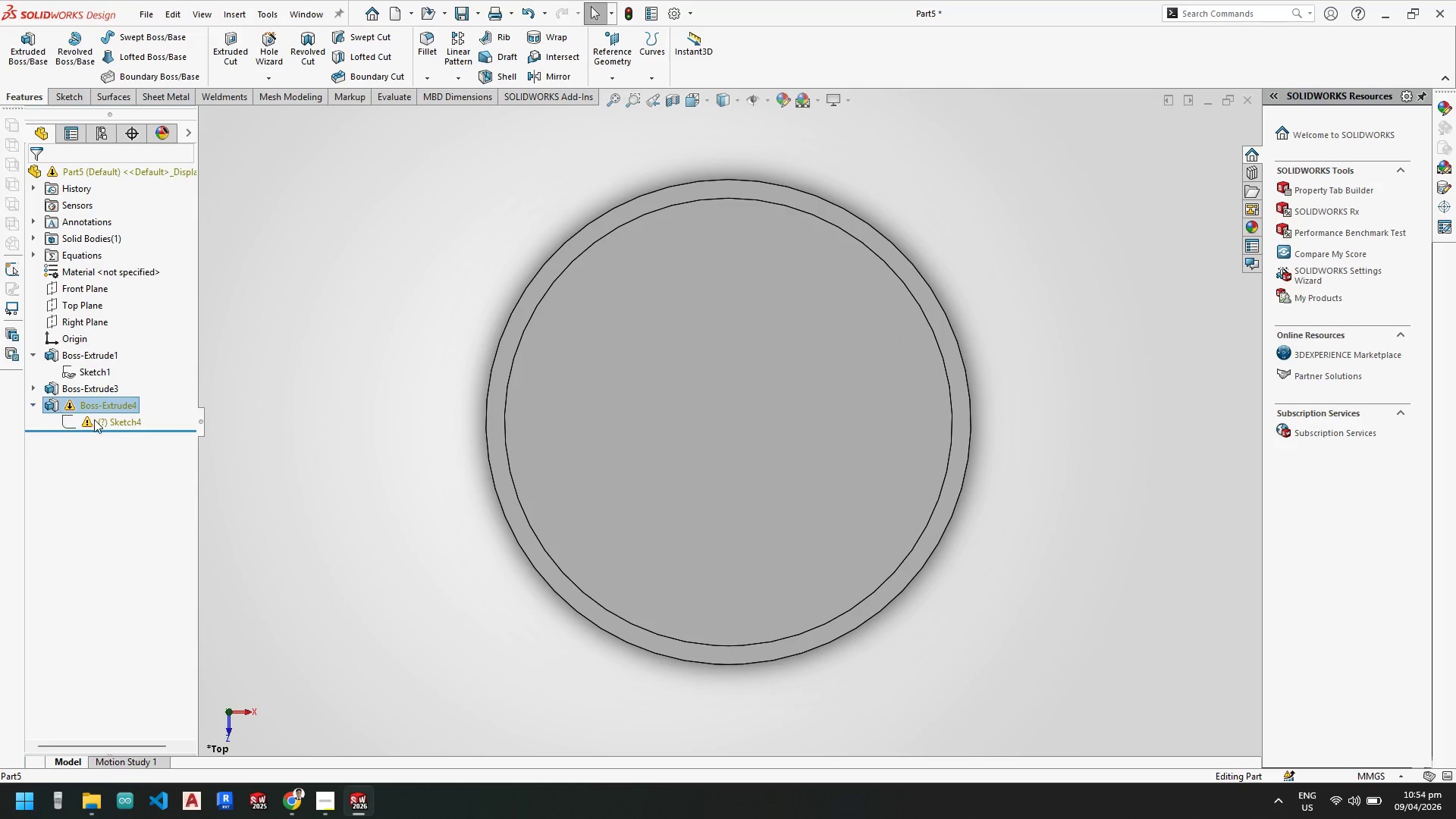 
right_click([95, 419])
 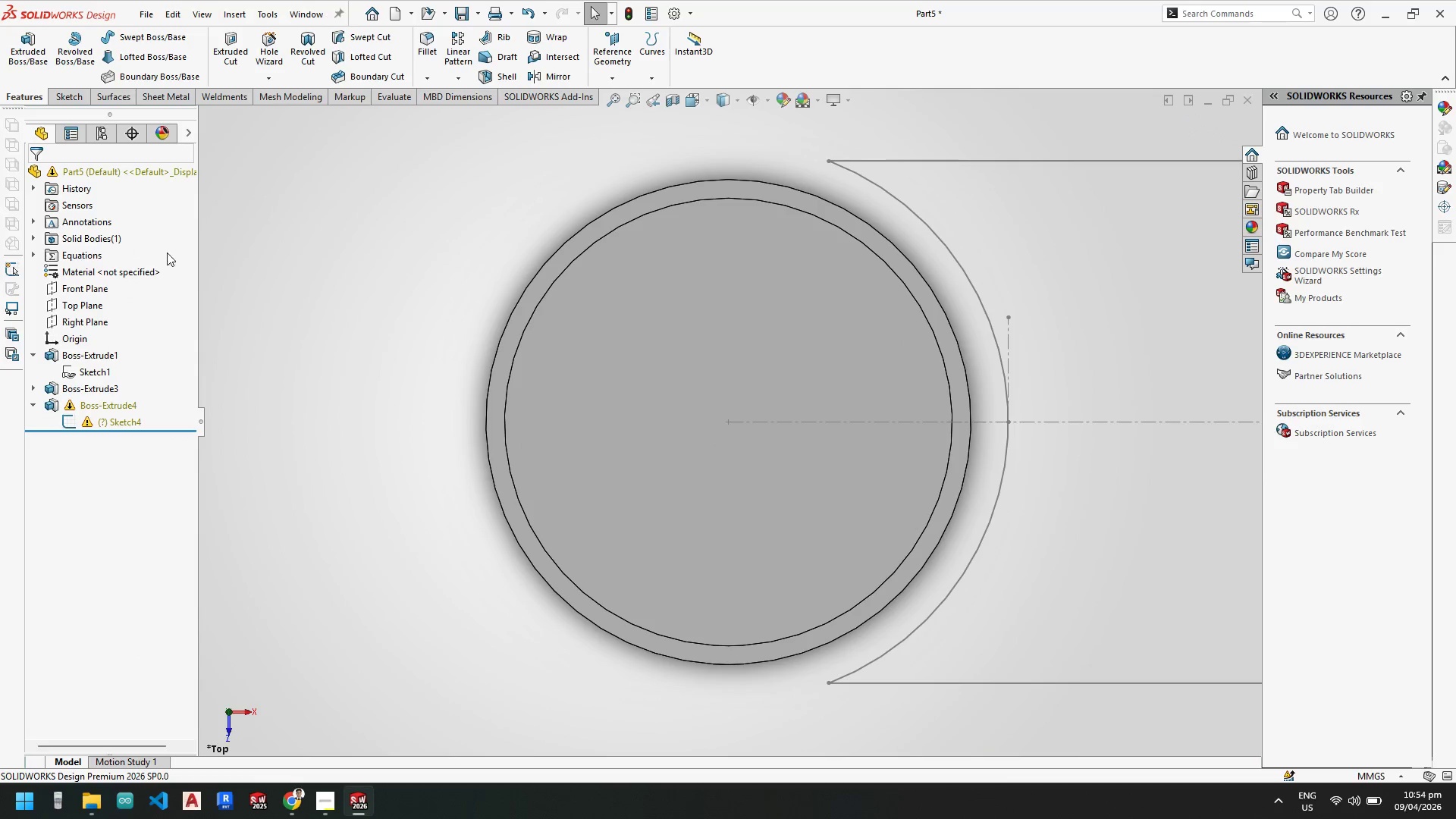 
scroll: coordinate [871, 496], scroll_direction: up, amount: 5.0
 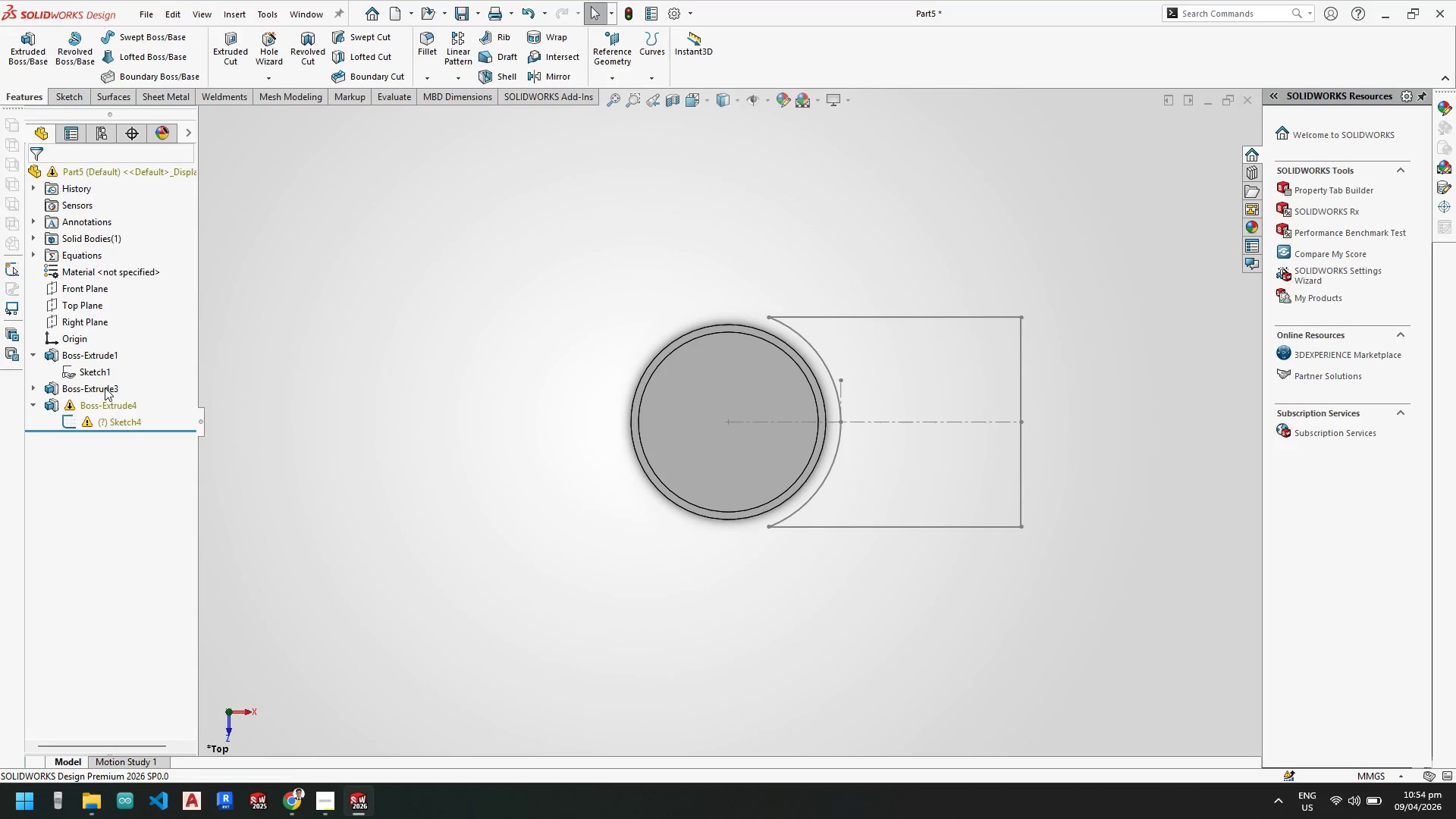 
right_click([105, 418])
 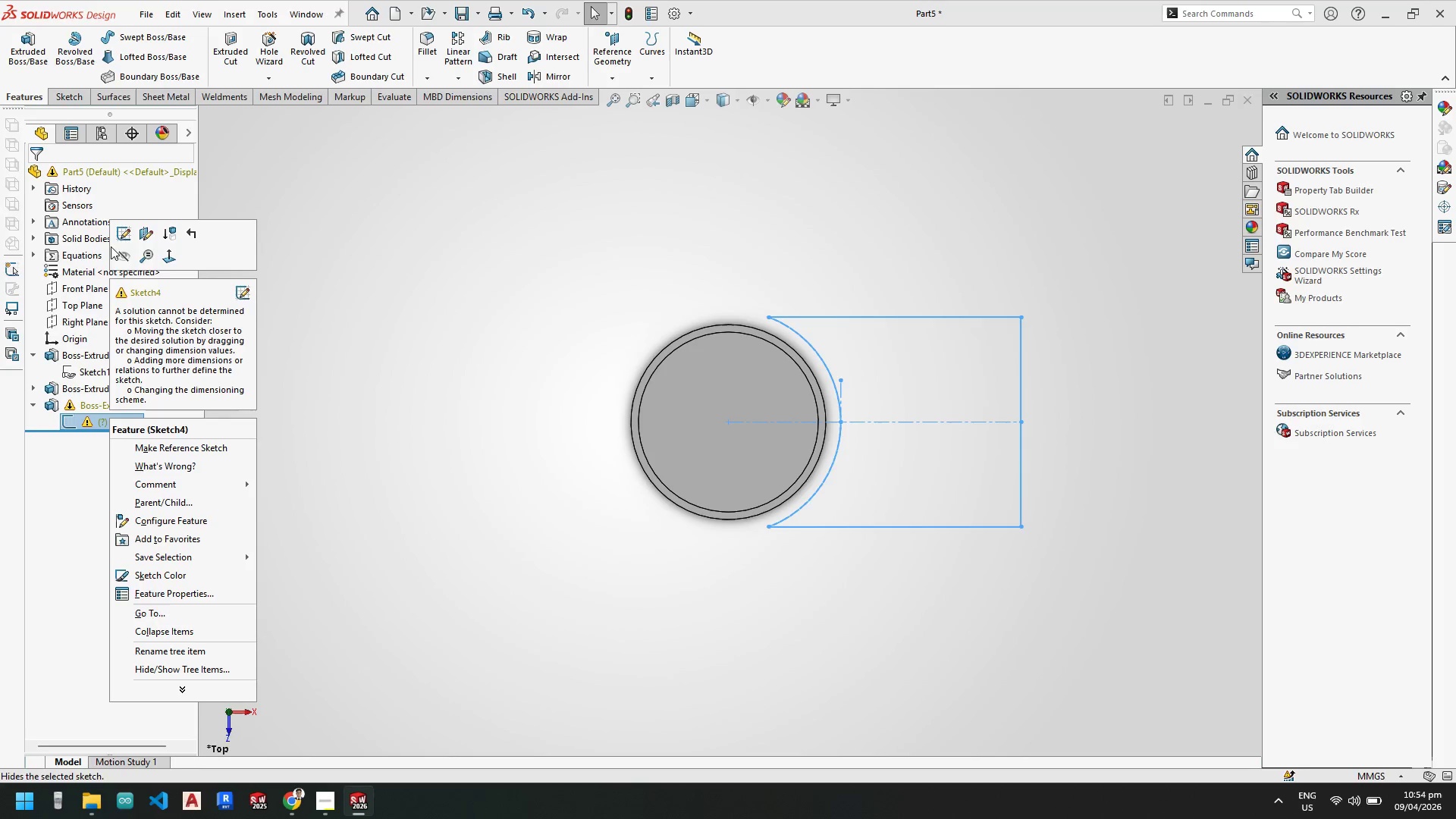 
left_click([125, 234])
 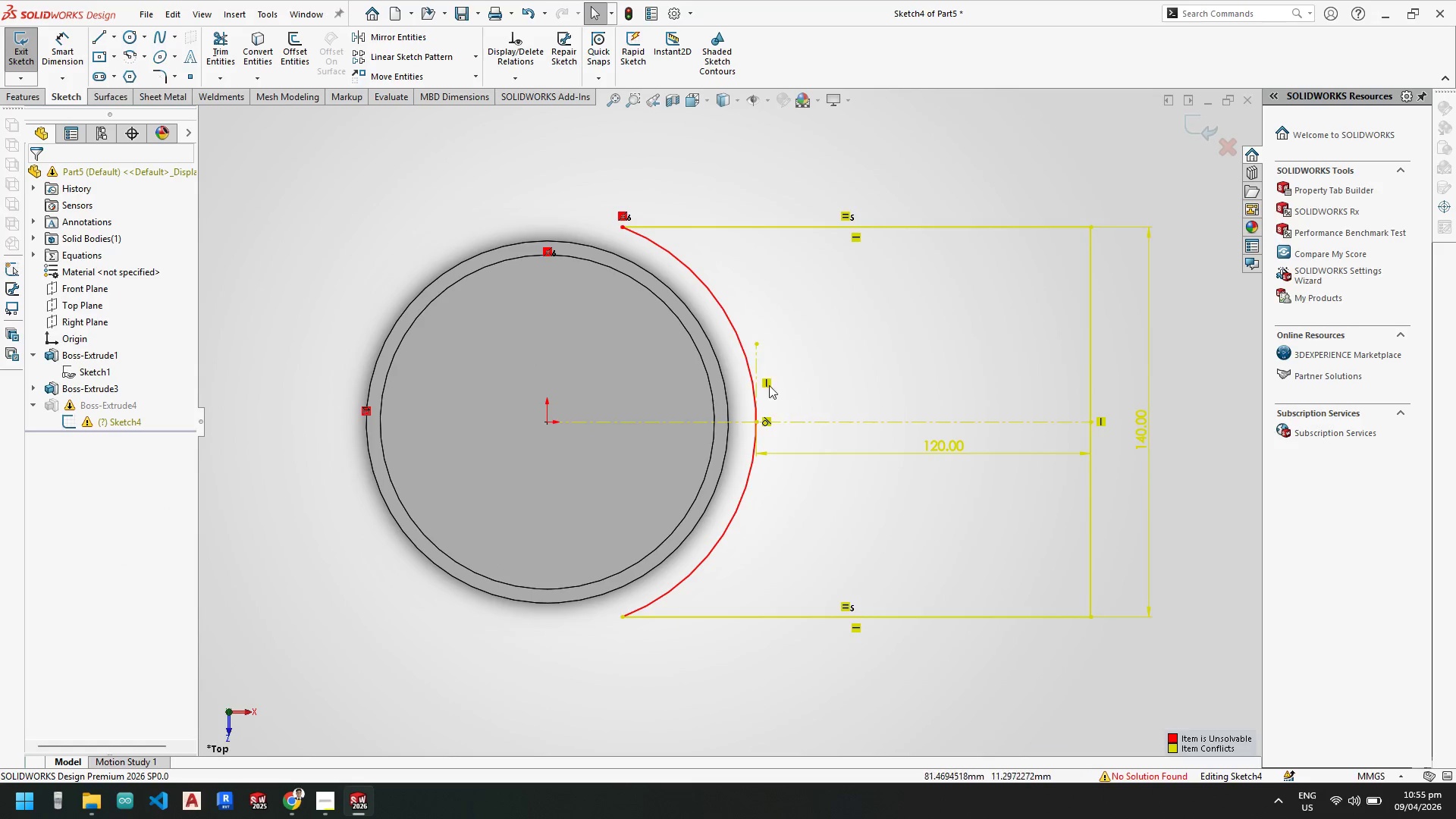 
left_click([695, 274])
 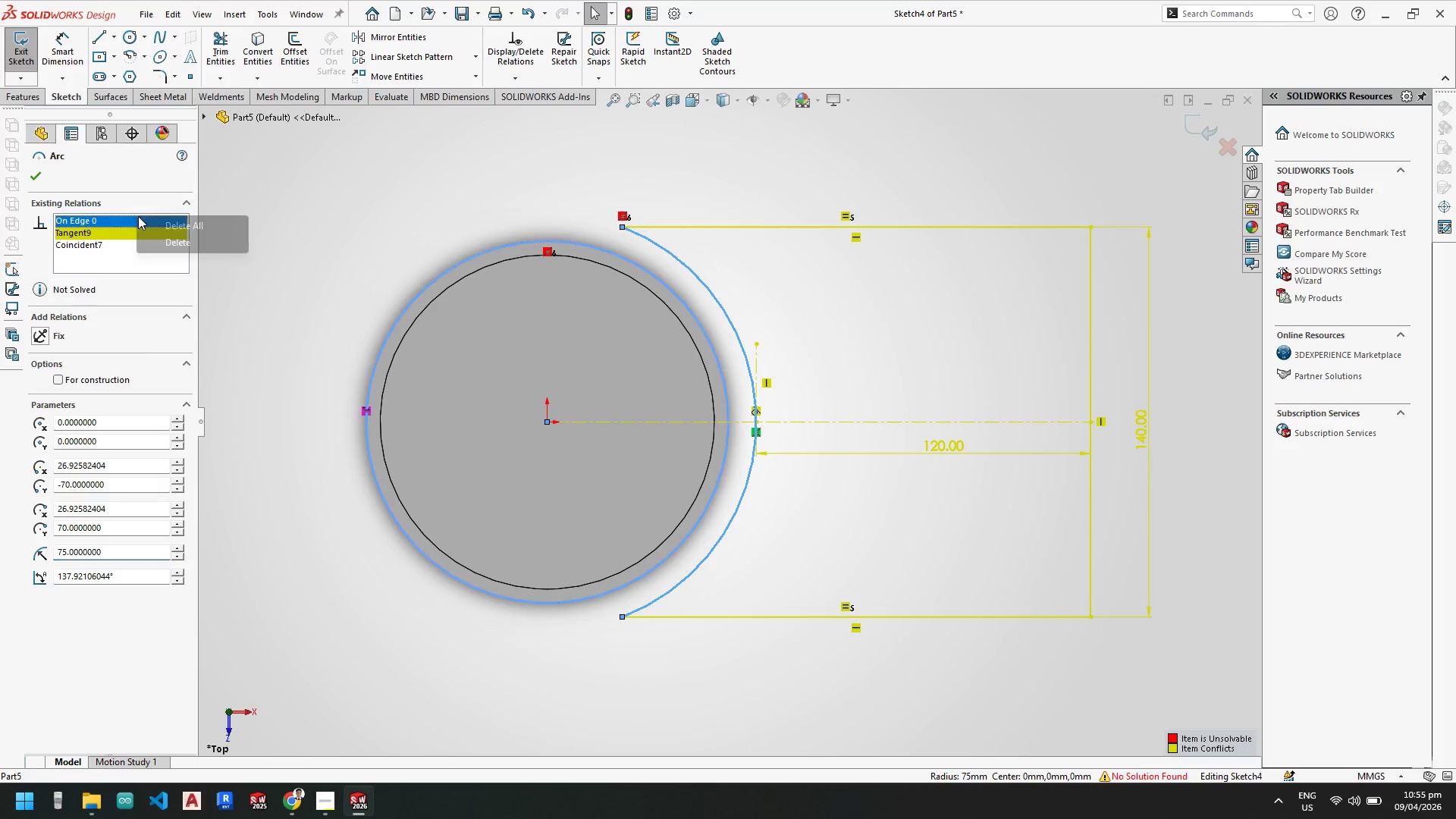 
left_click([167, 240])
 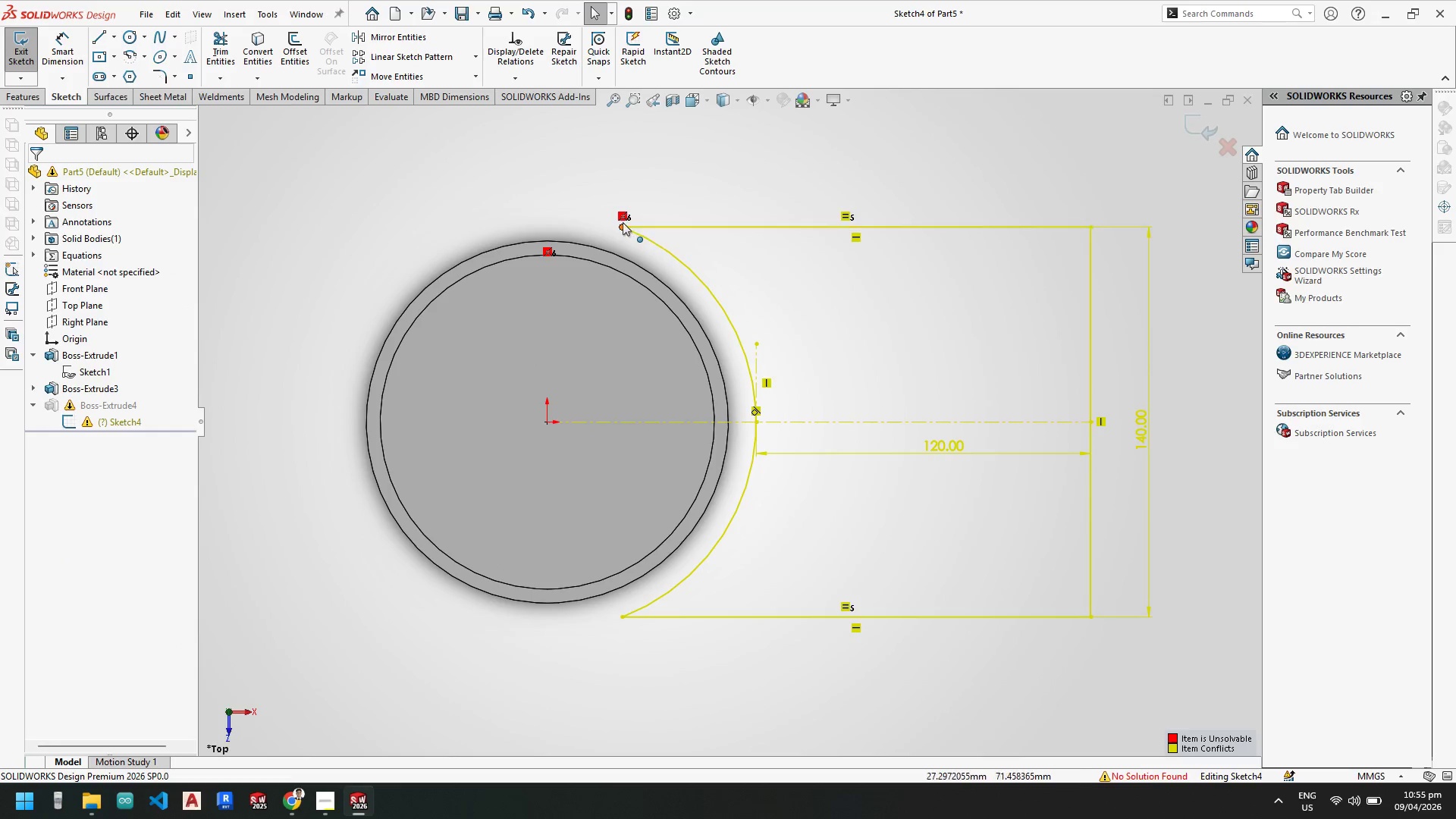 
right_click([623, 216])
 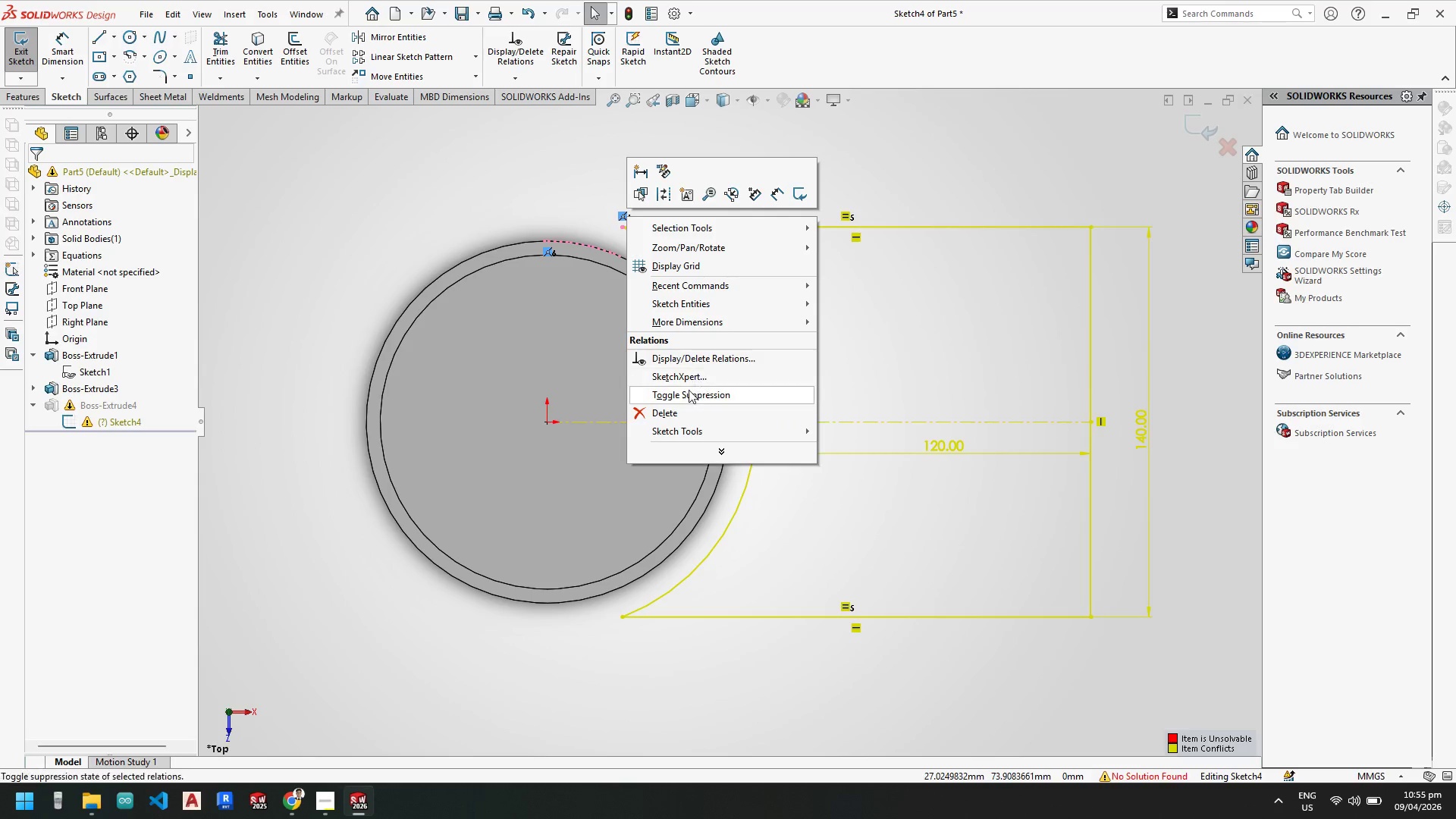 
left_click([680, 413])
 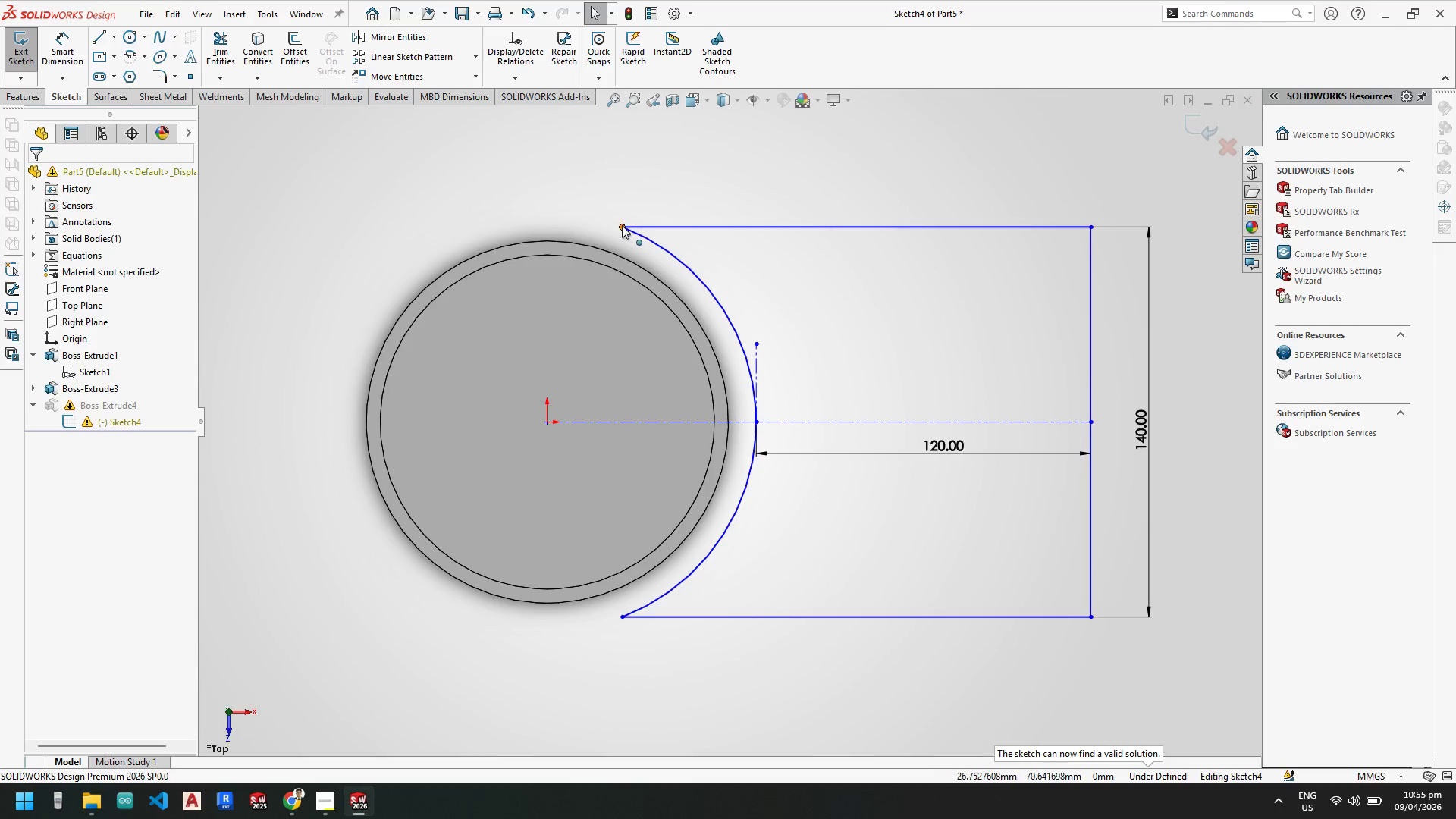 
left_click_drag(start_coordinate=[622, 225], to_coordinate=[592, 246])
 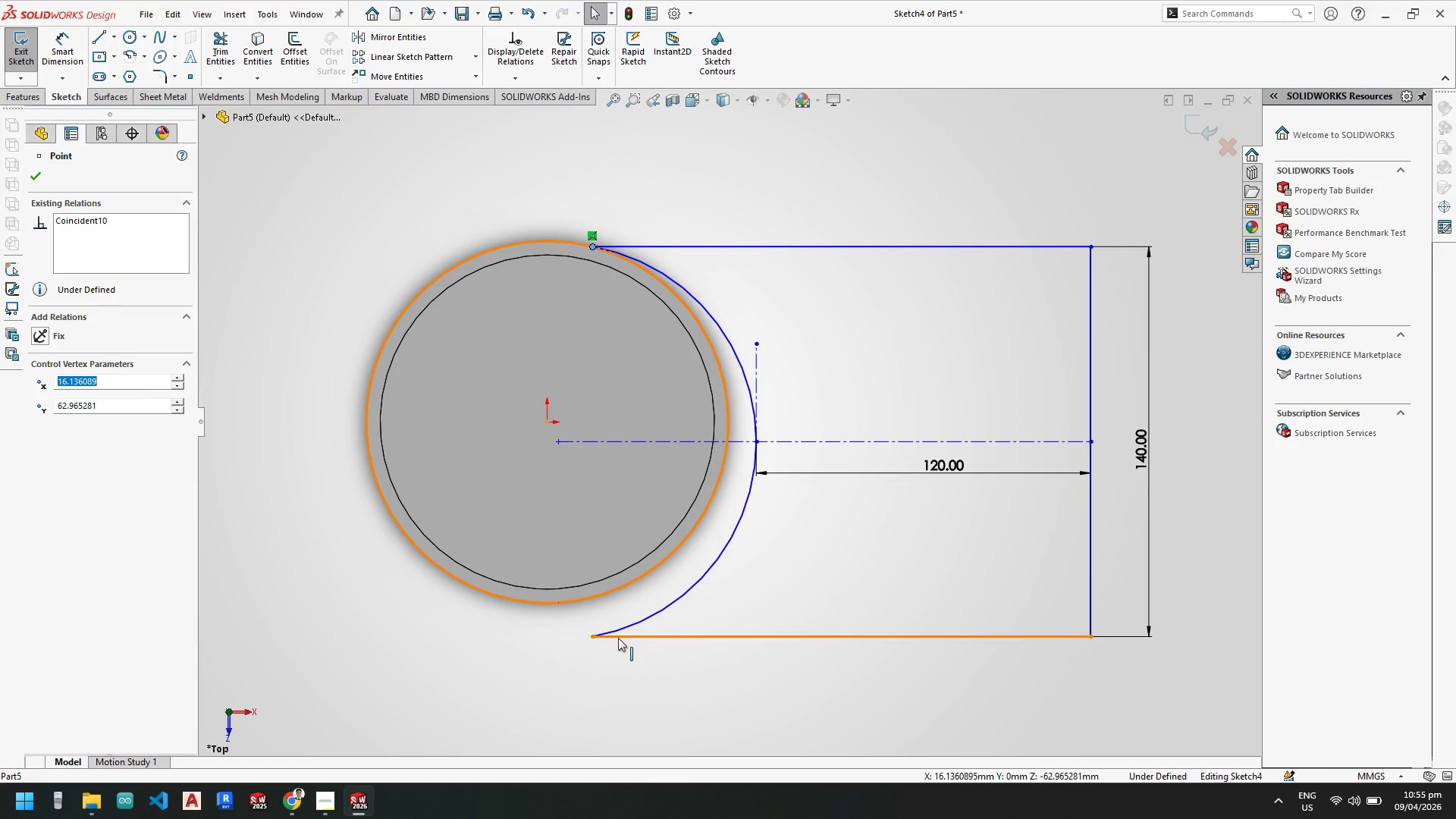 
key(Escape)
 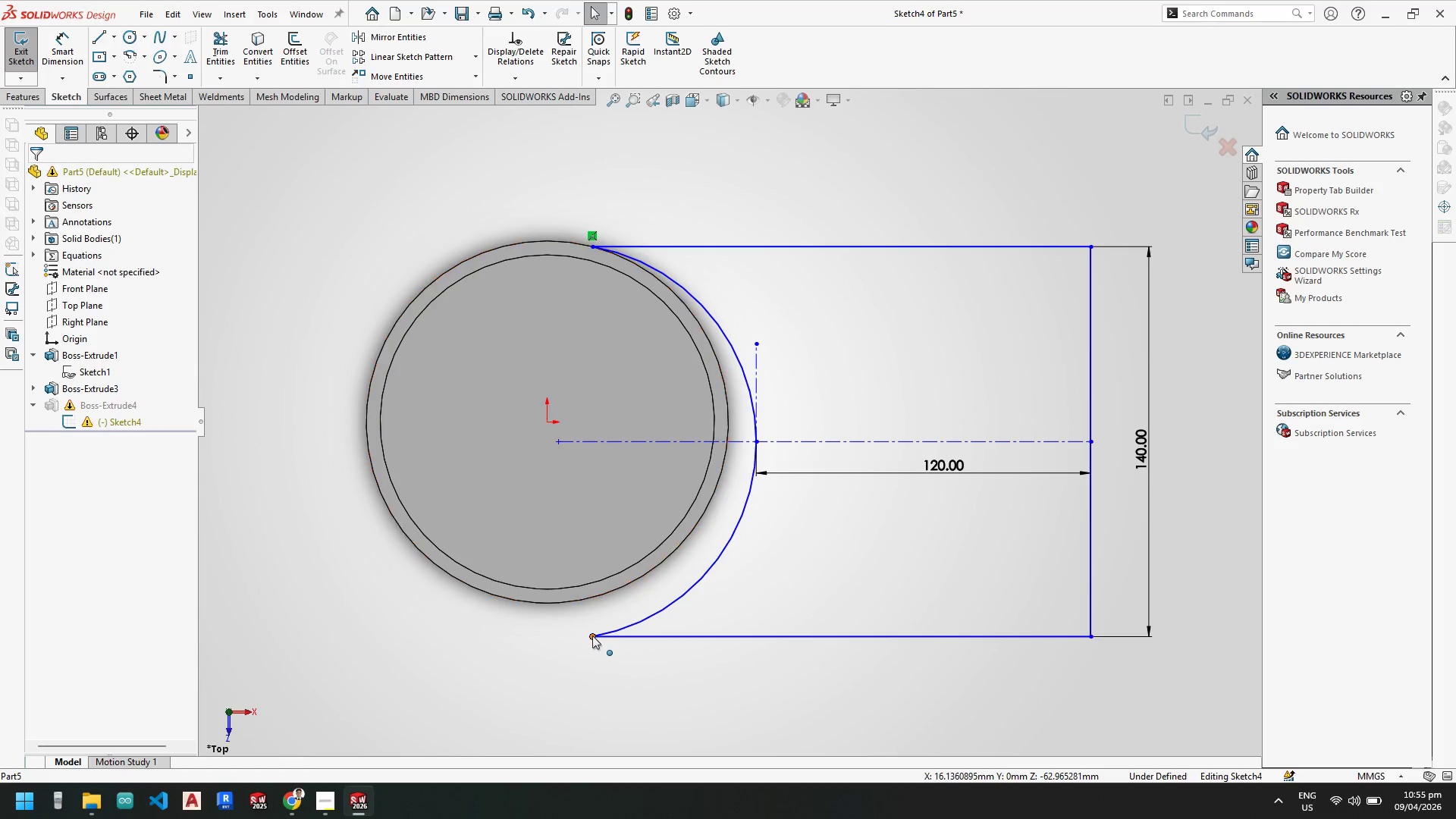 
key(Escape)
 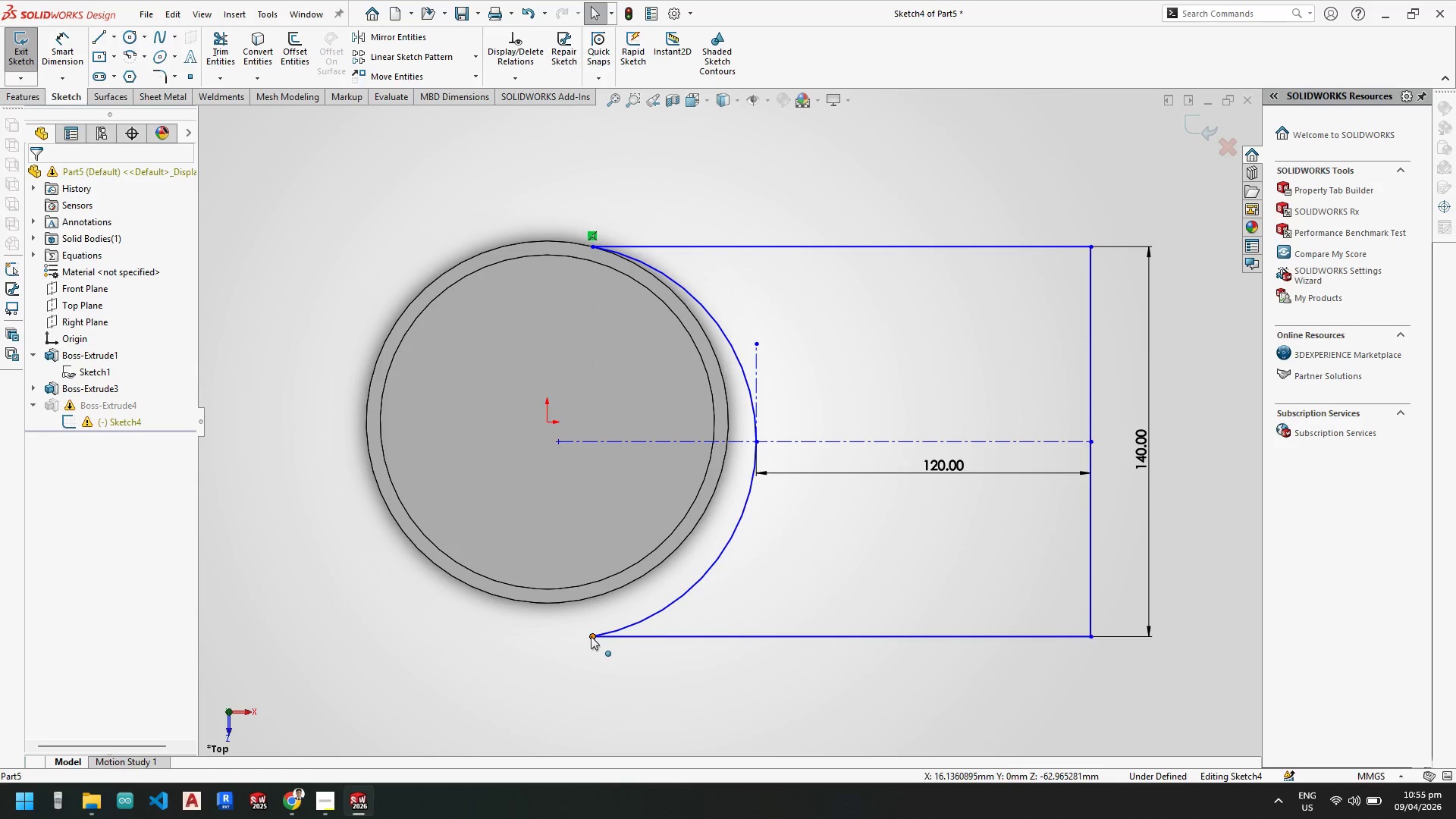 
key(Escape)
 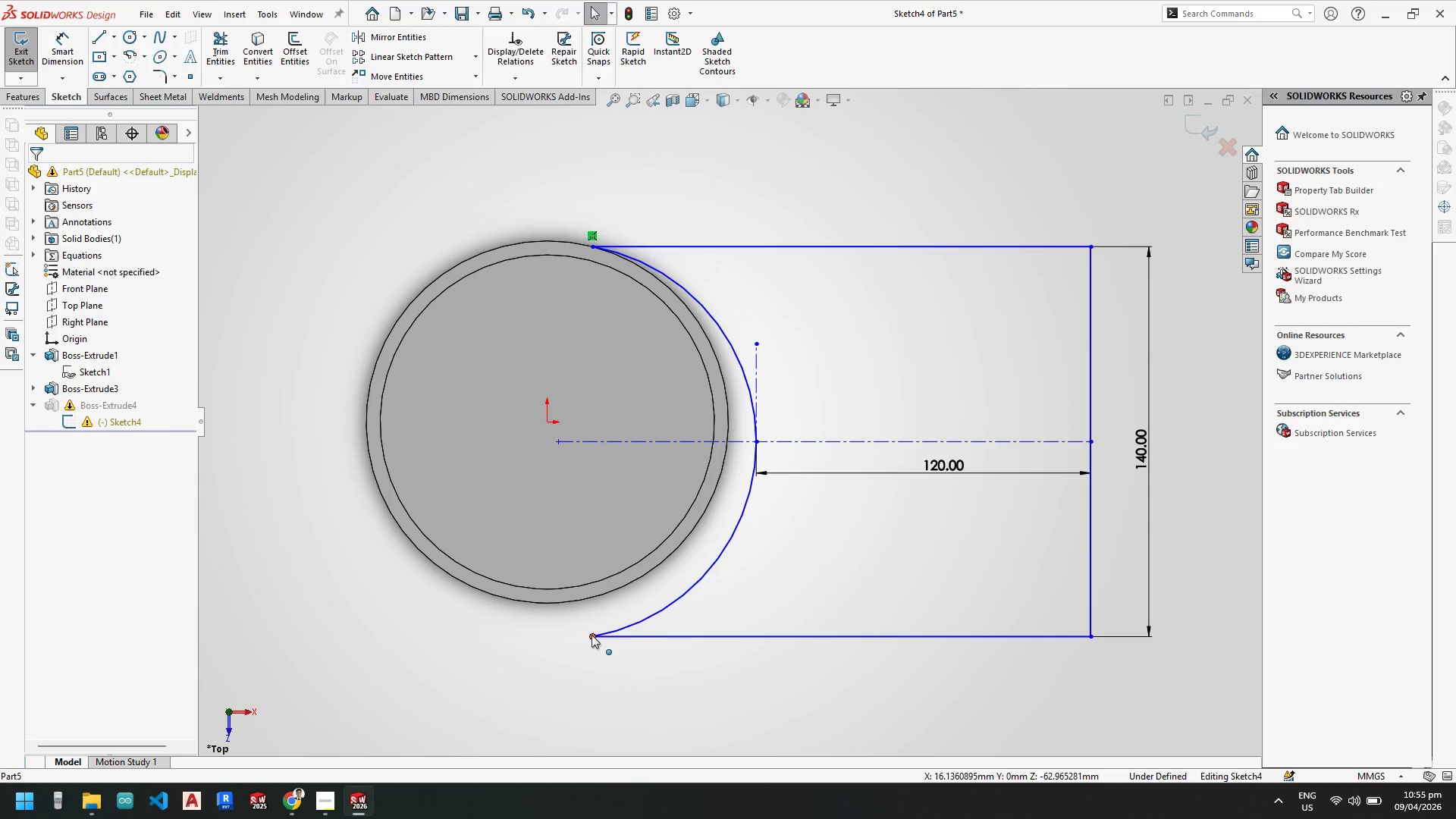 
left_click_drag(start_coordinate=[592, 635], to_coordinate=[650, 626])
 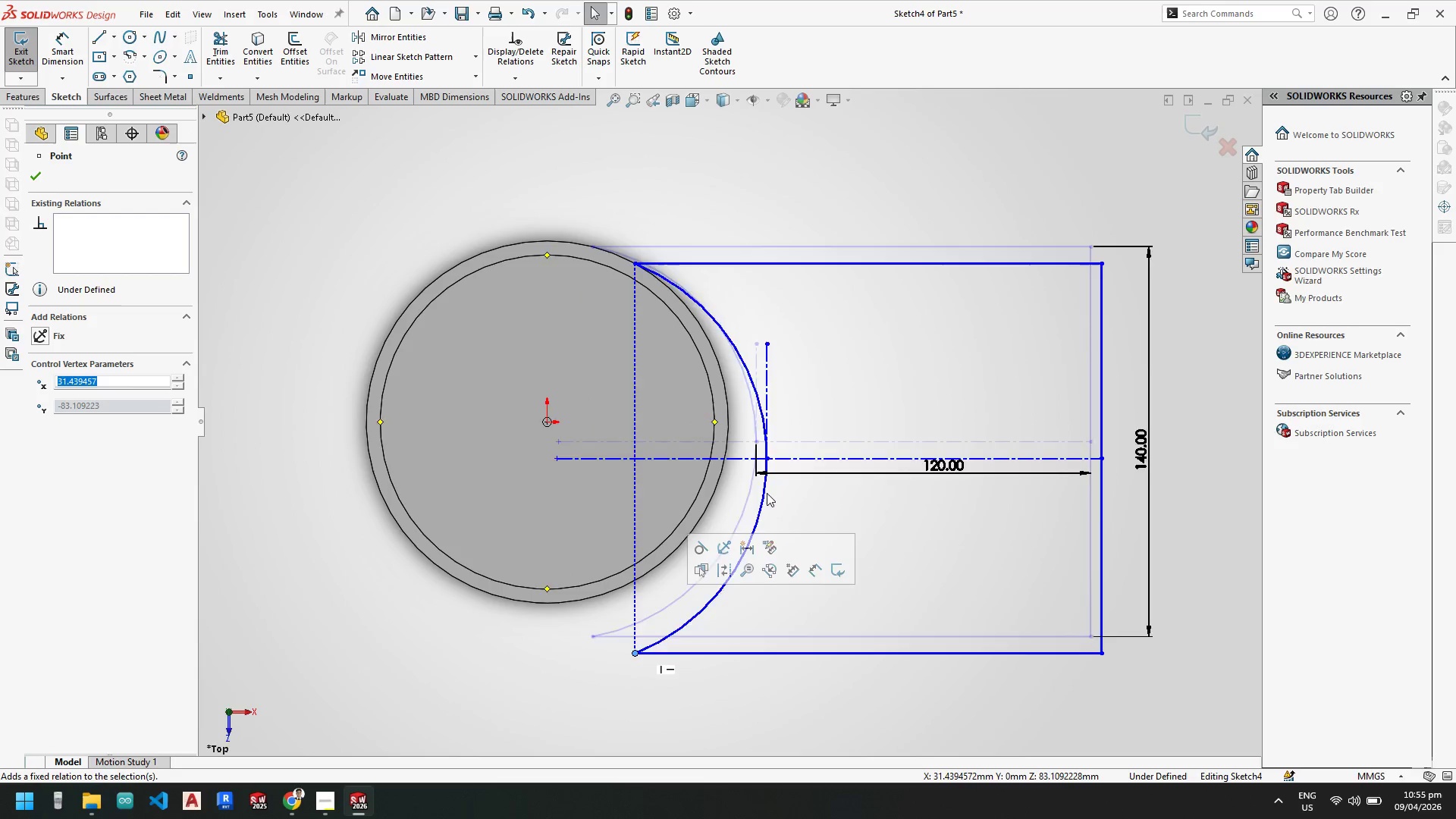 
key(Control+Z)
 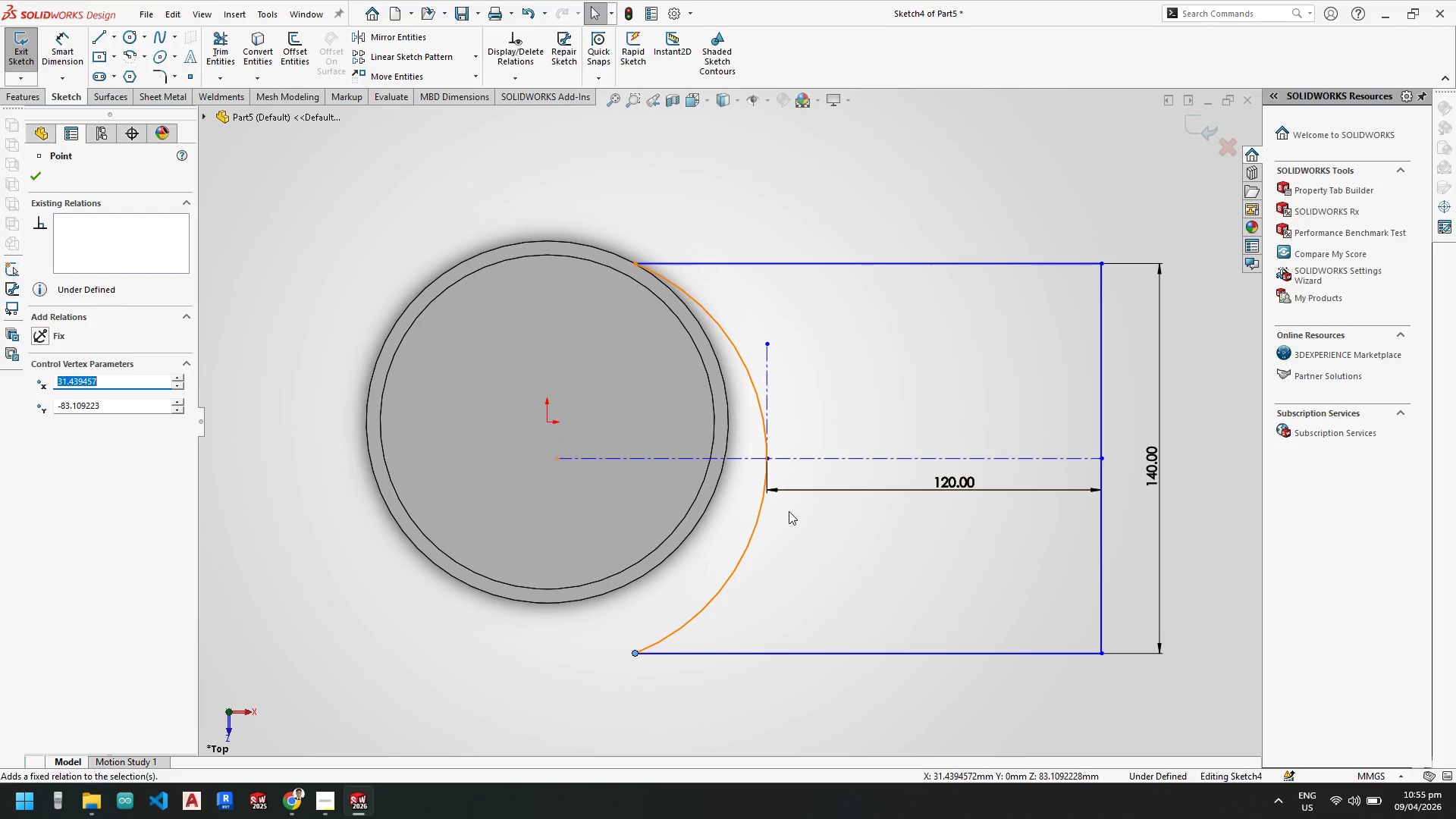 
key(Control+Z)
 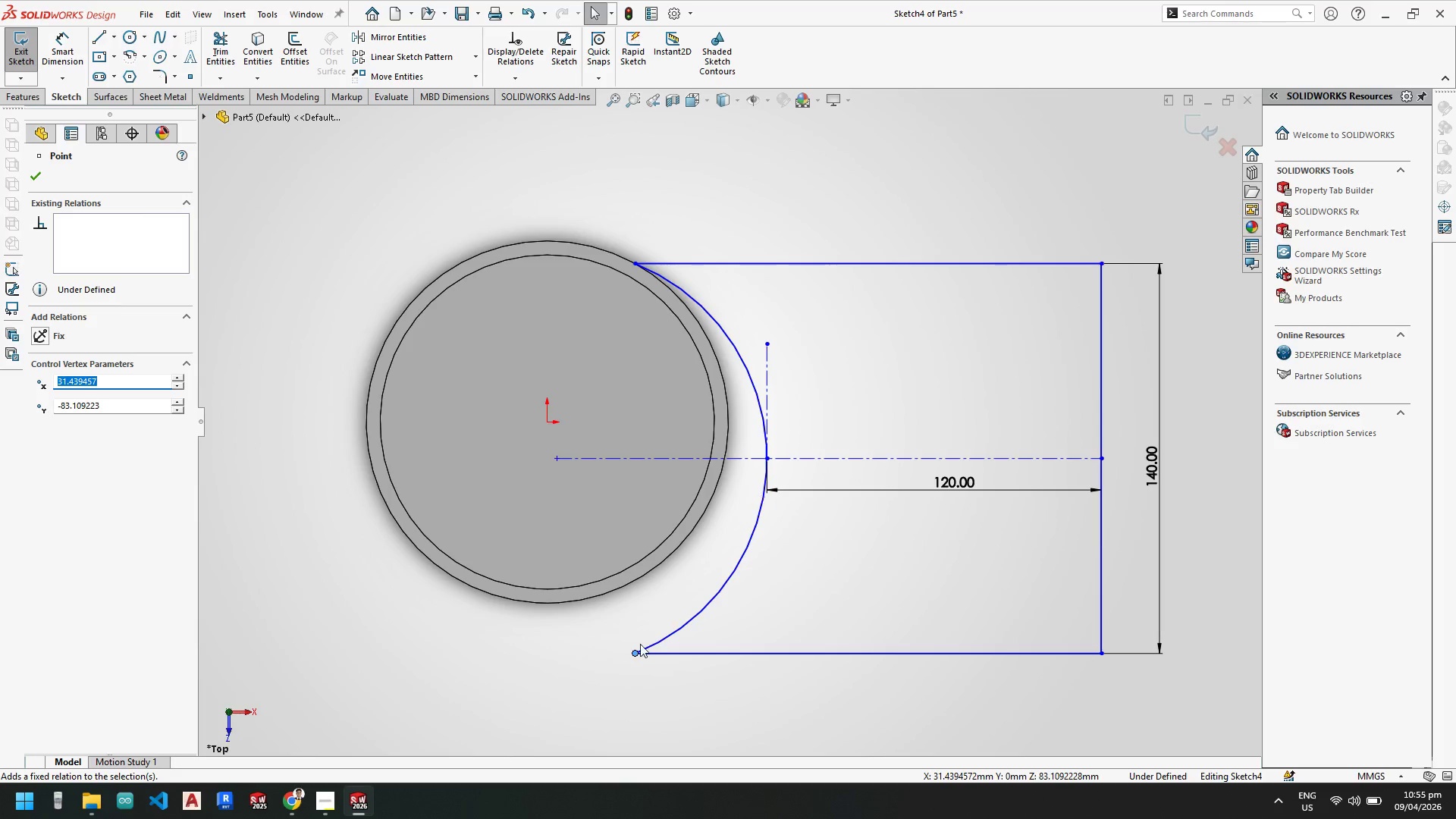 
left_click([635, 651])
 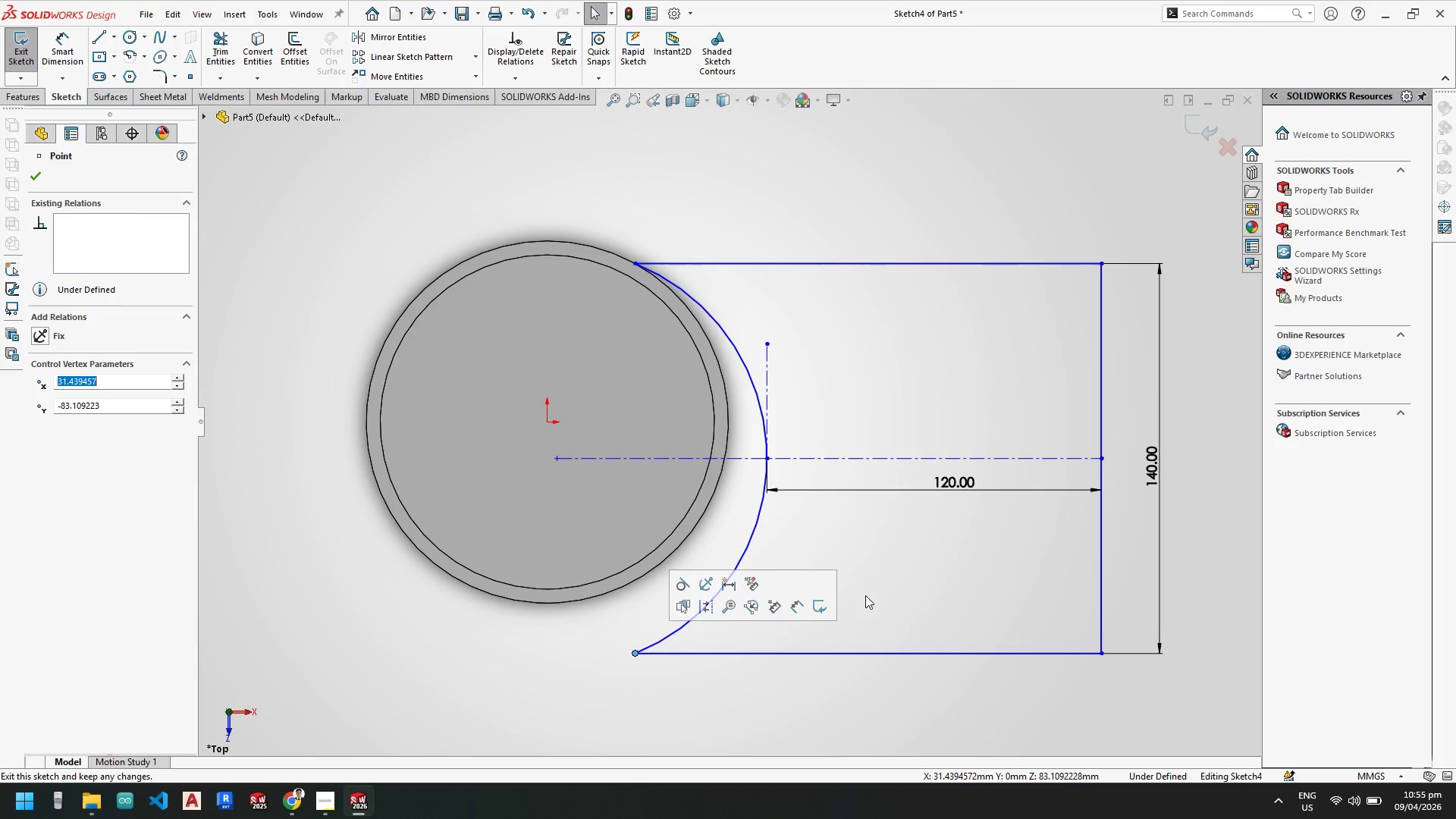 
left_click([868, 593])
 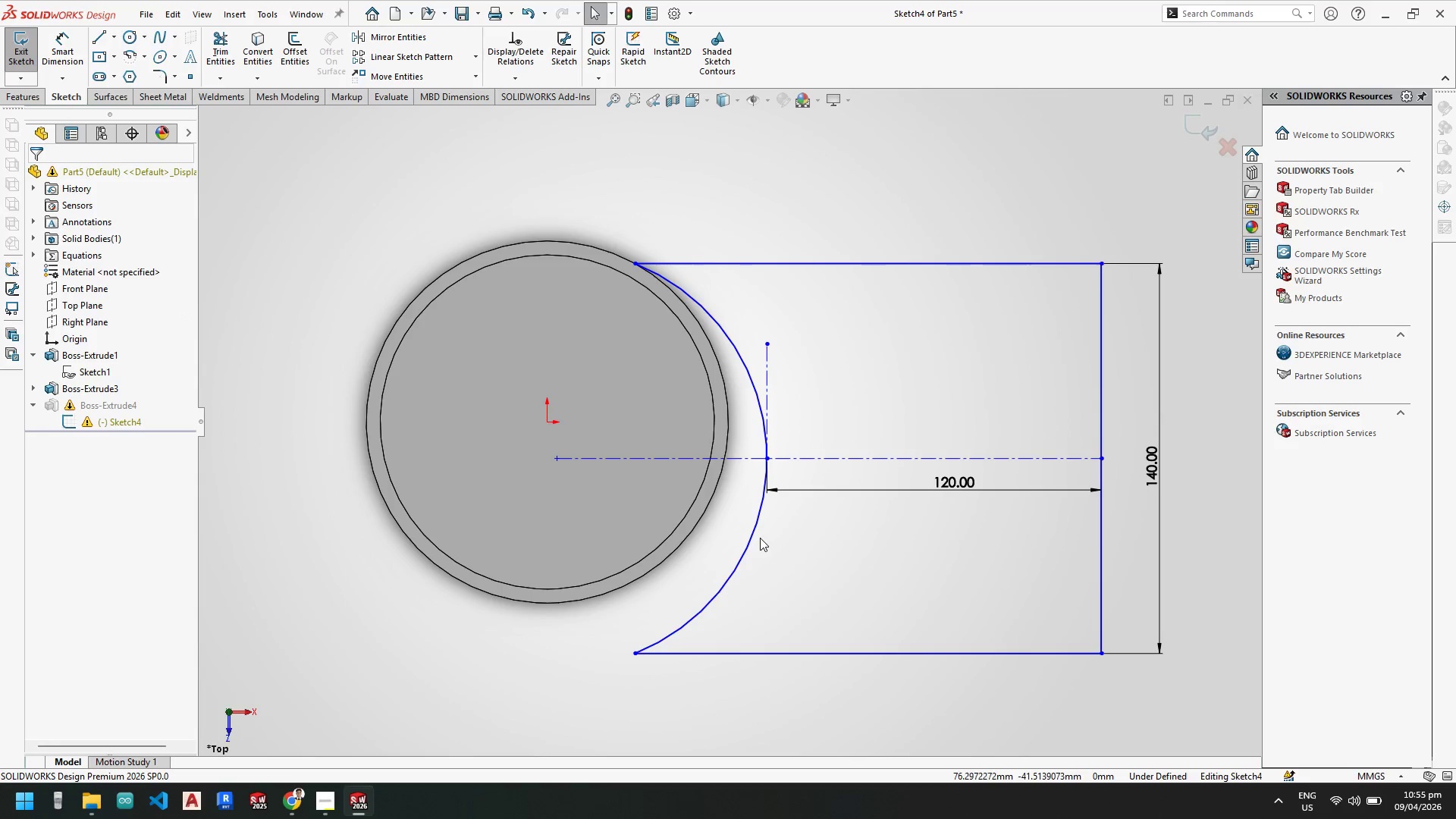 
left_click([792, 541])
 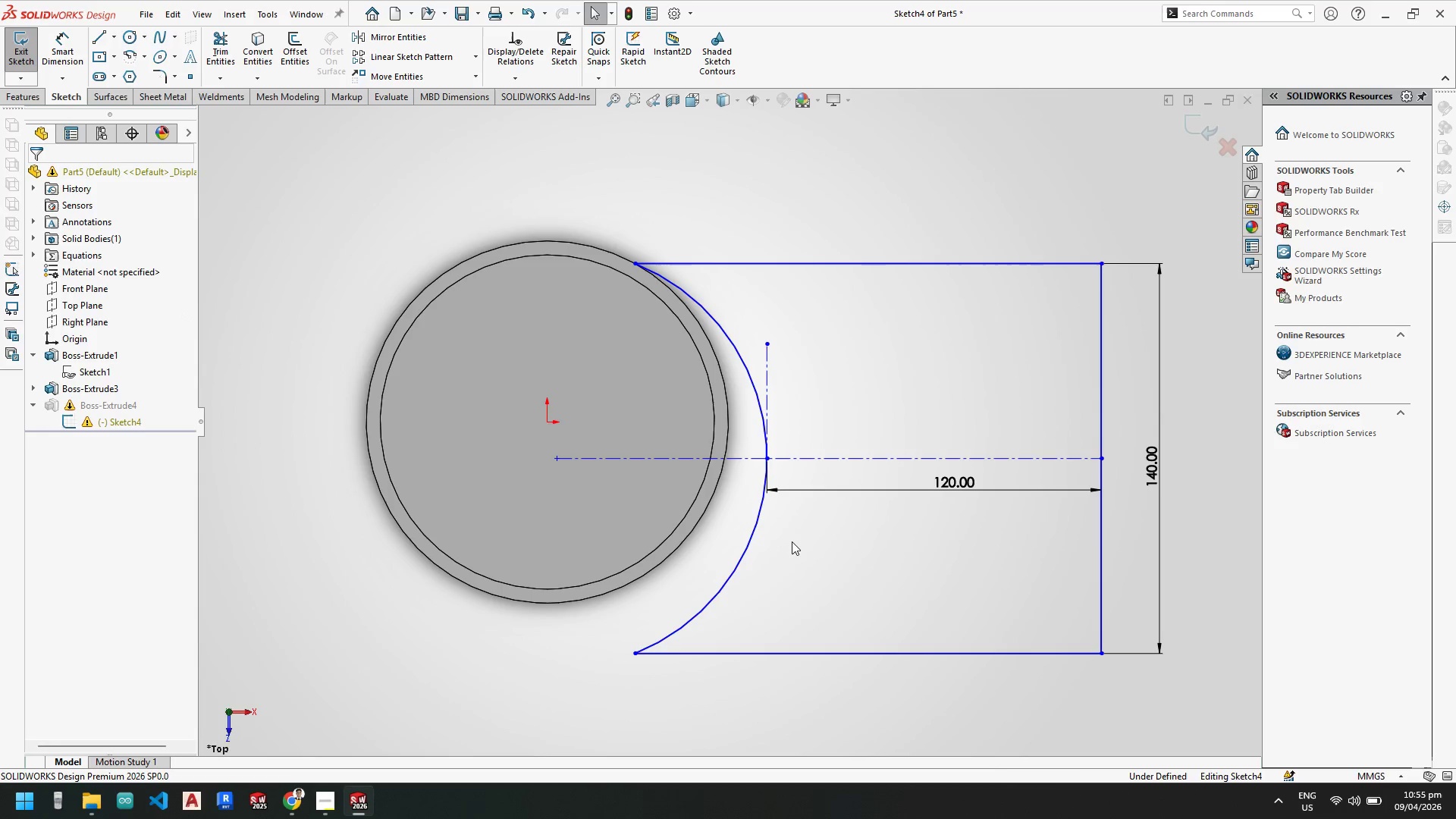 
key(Control+Z)
 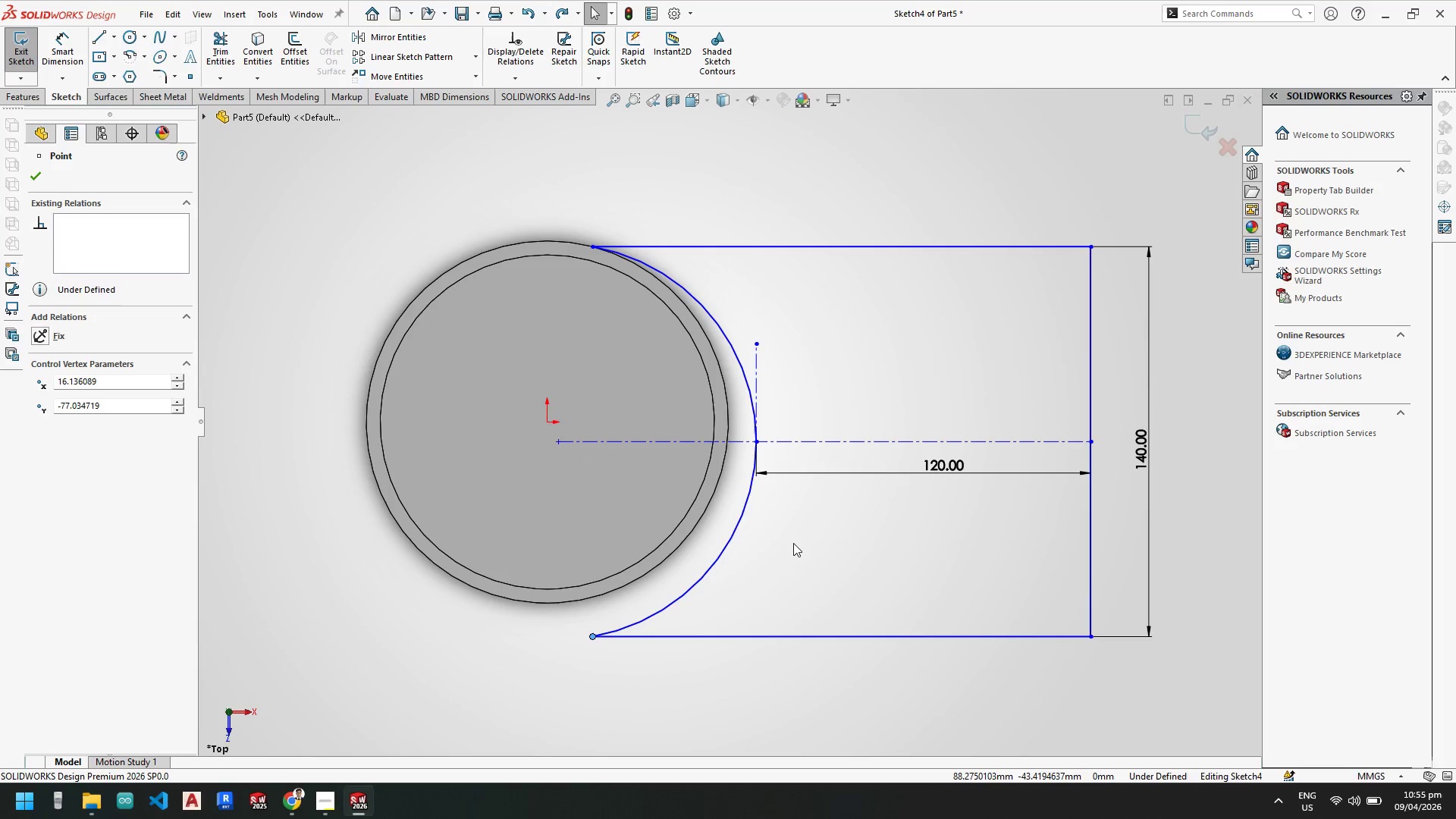 
key(Control+Z)
 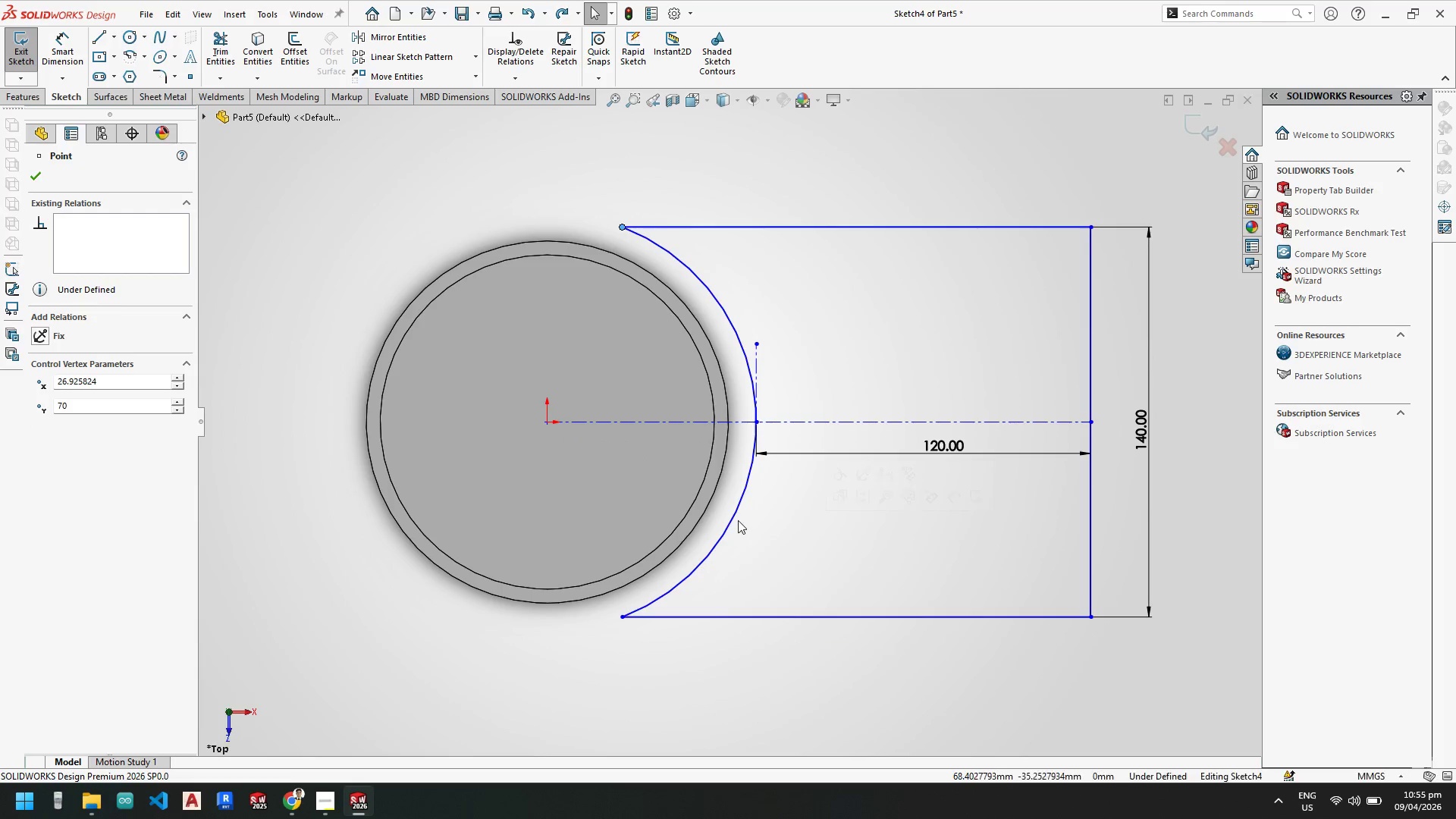 
left_click_drag(start_coordinate=[733, 517], to_coordinate=[705, 510])
 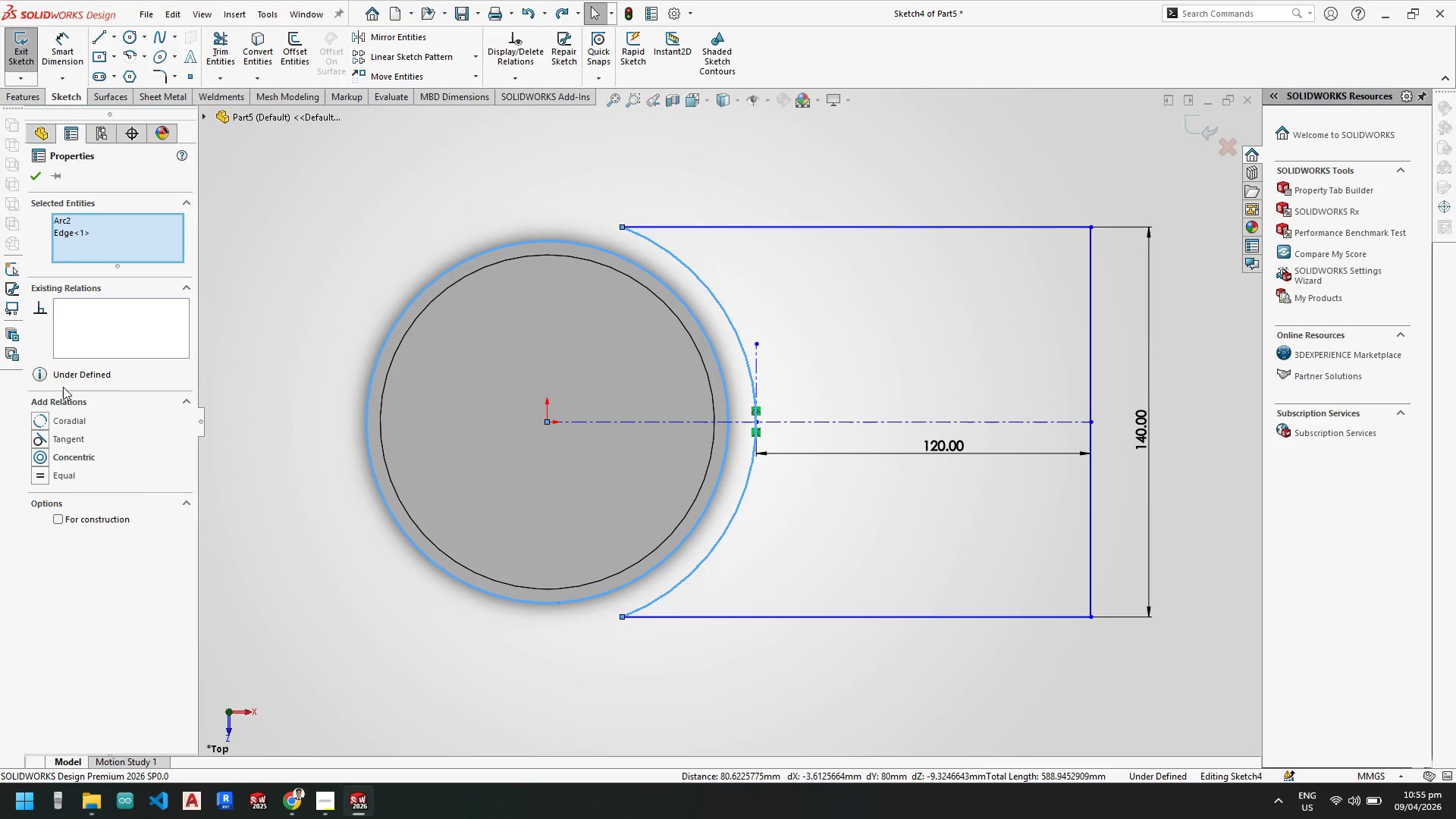 
hold_key(key=ControlLeft, duration=1.09)
left_click([705, 510])
 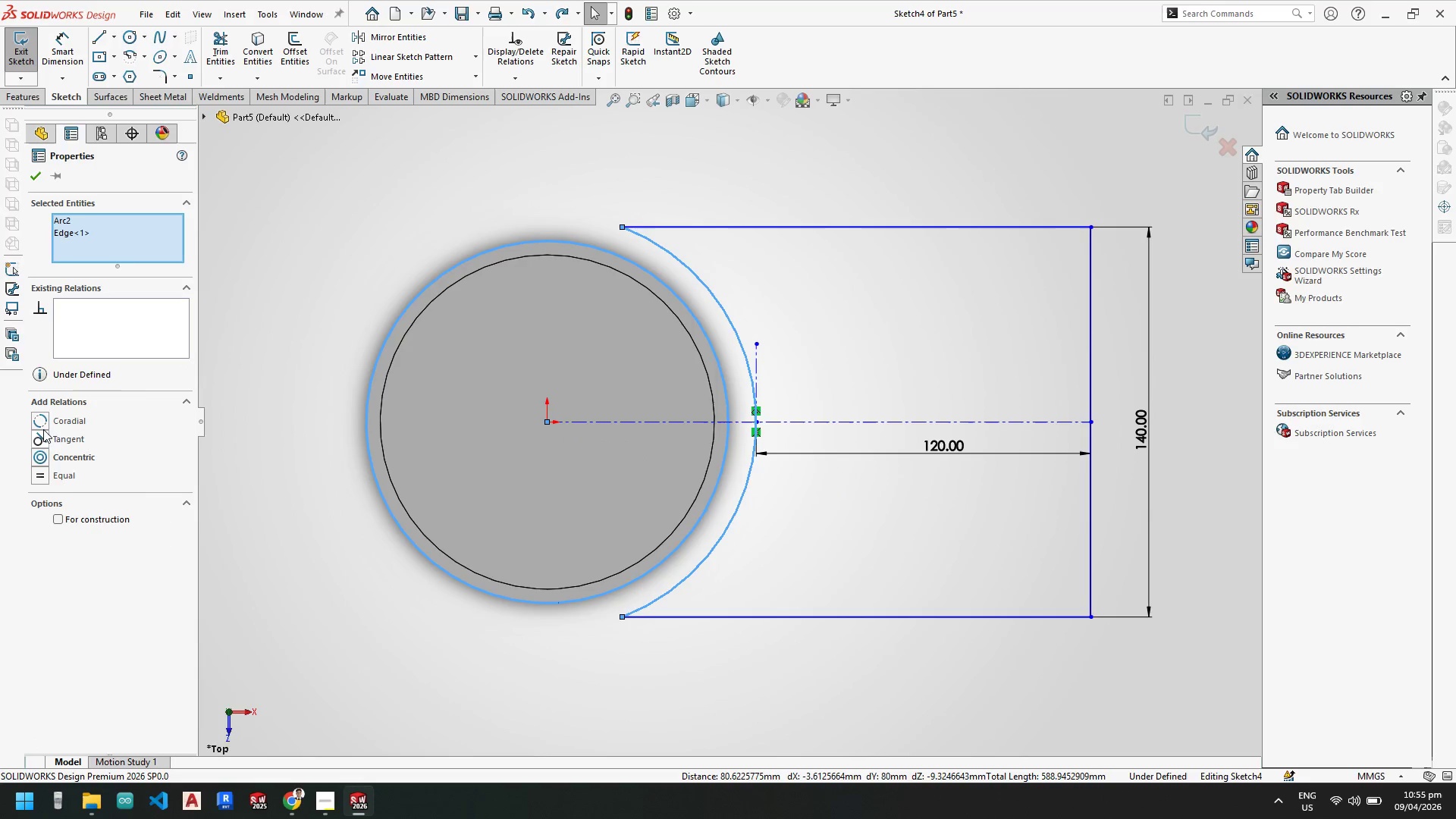 
left_click([39, 474])
 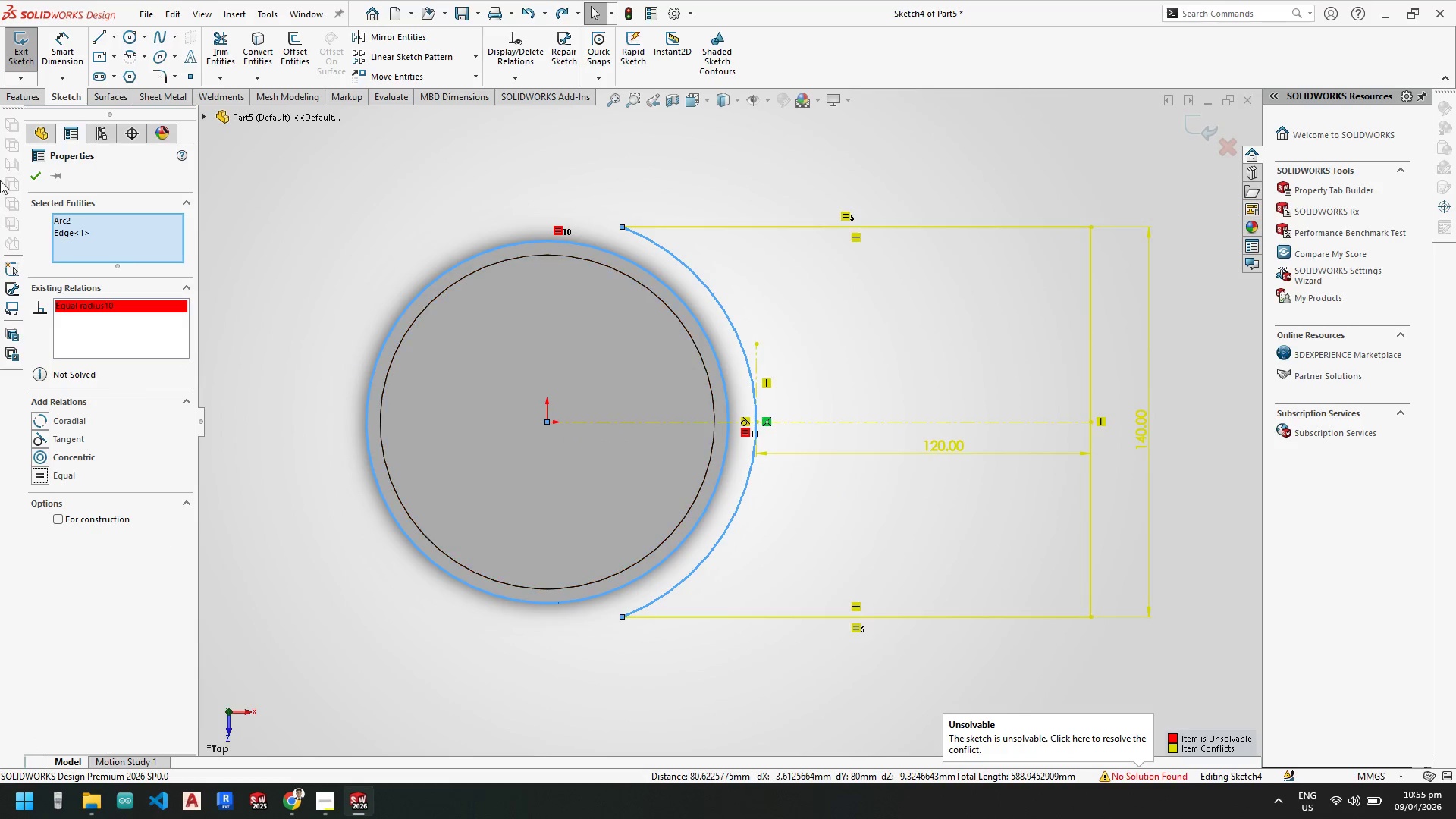 
left_click([35, 174])
 